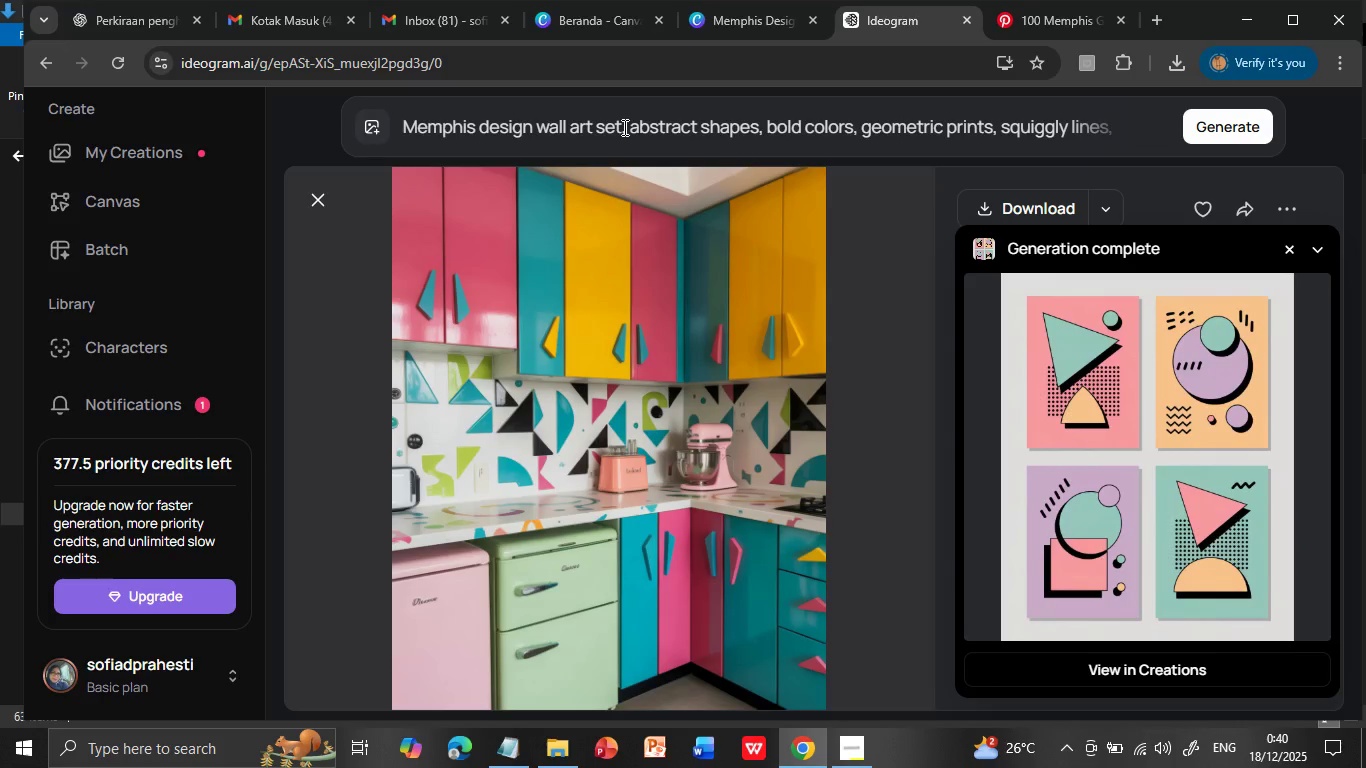 
wait(31.08)
 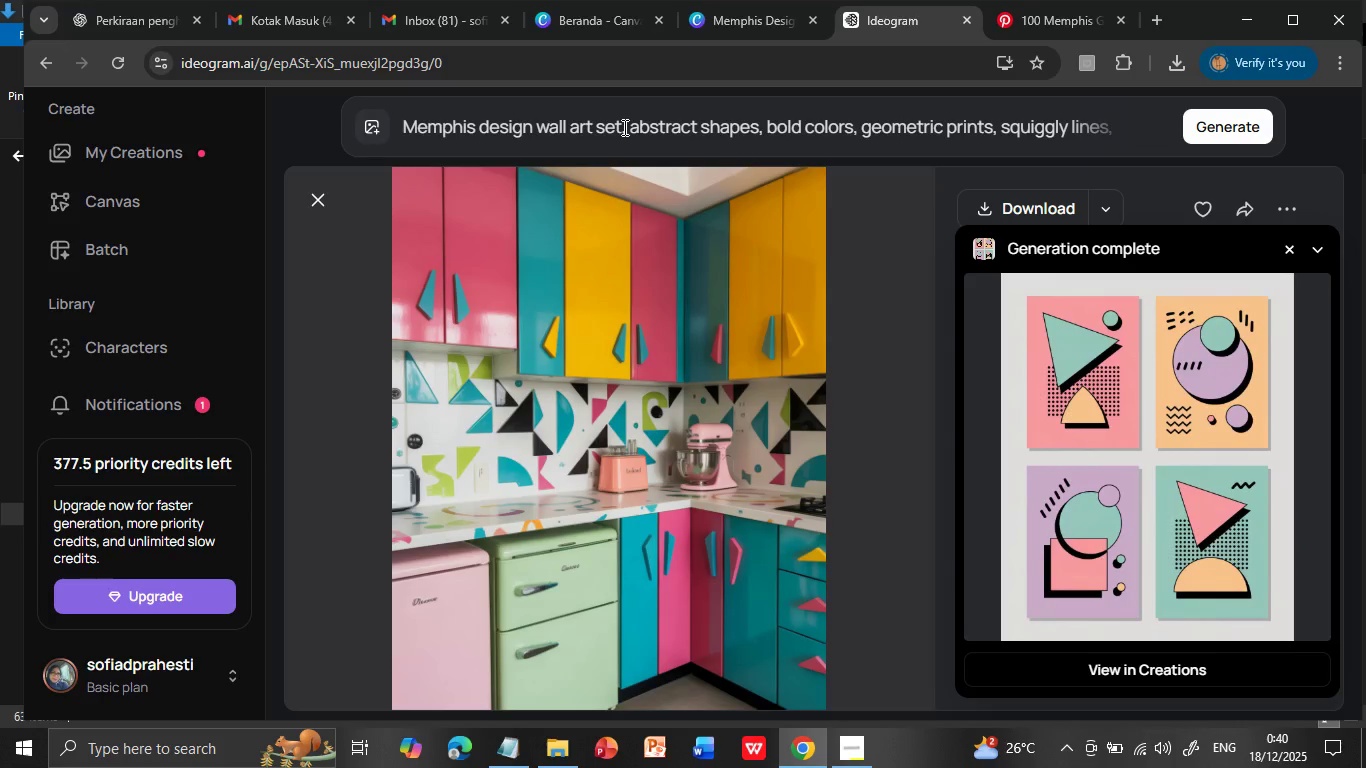 
left_click([406, 125])
 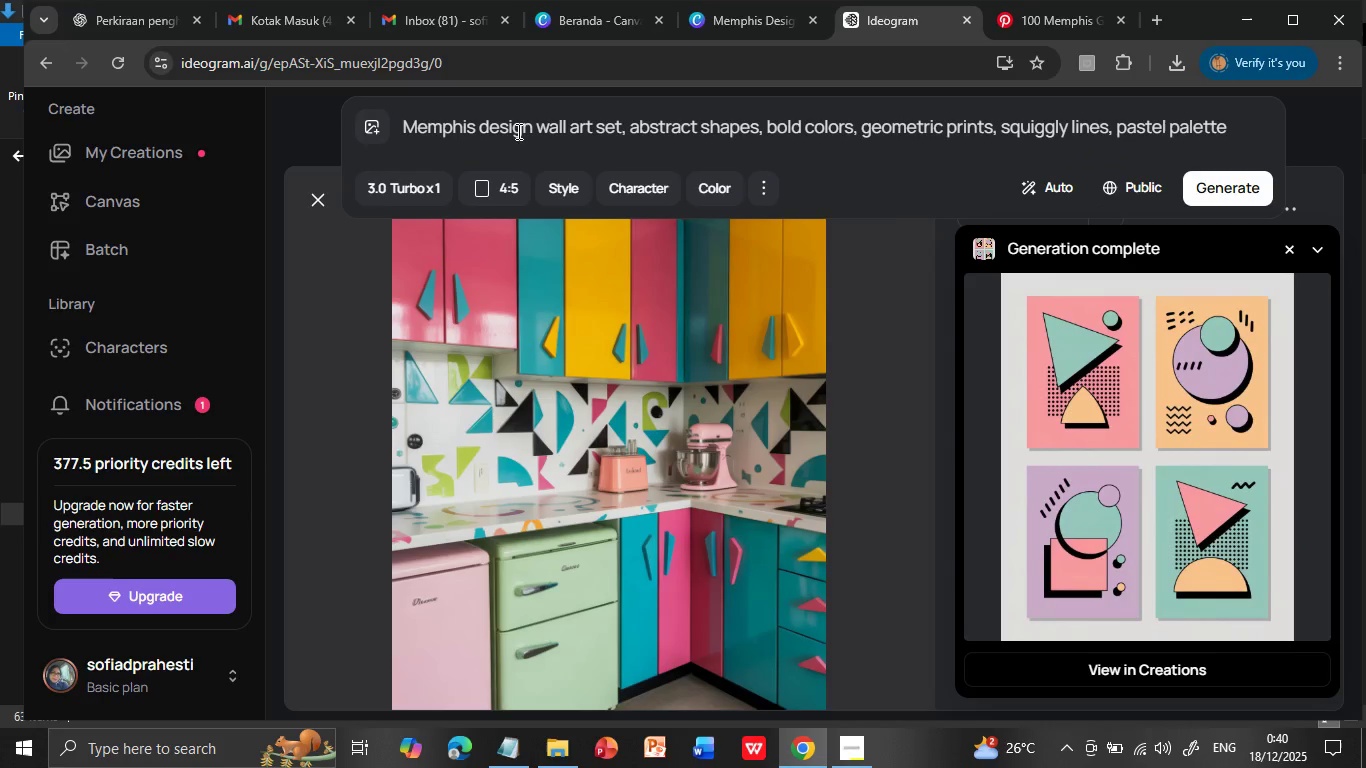 
type(realistic )
 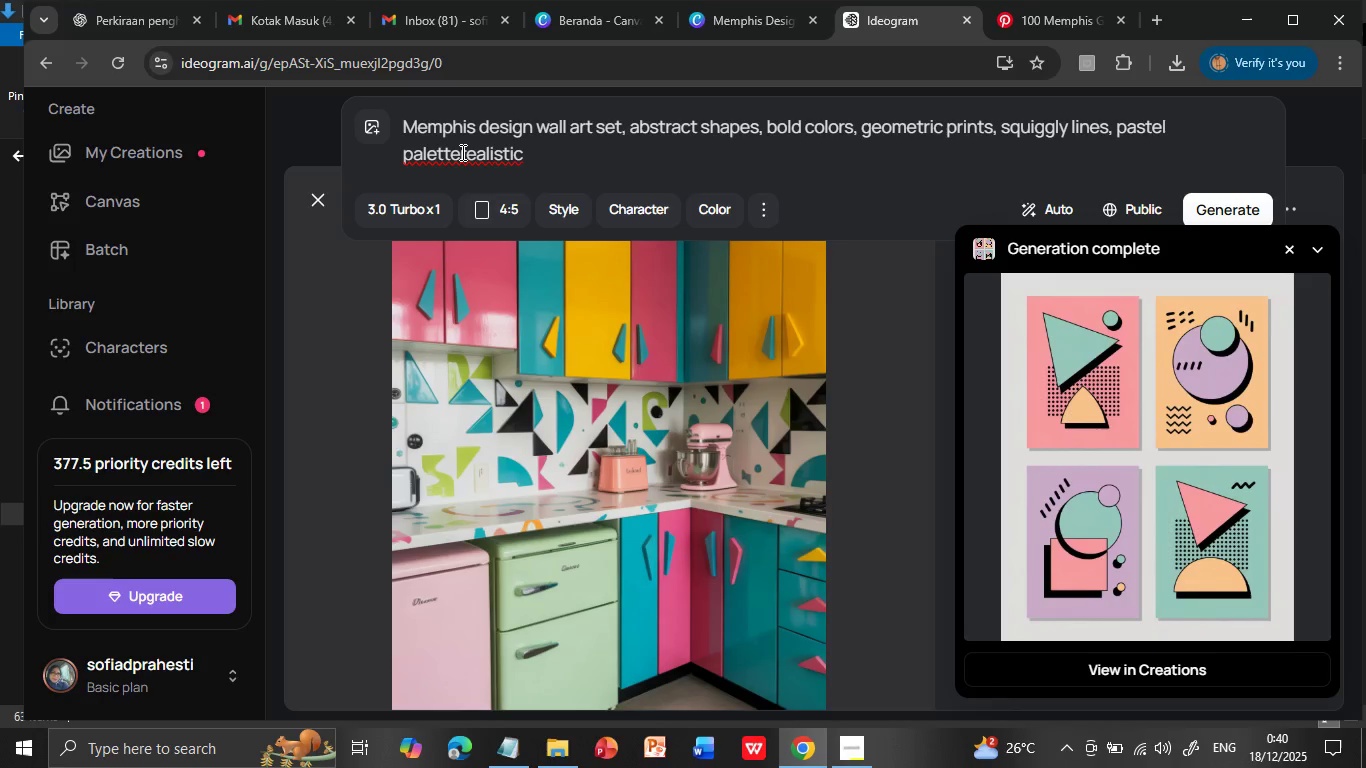 
left_click_drag(start_coordinate=[461, 152], to_coordinate=[536, 157])
 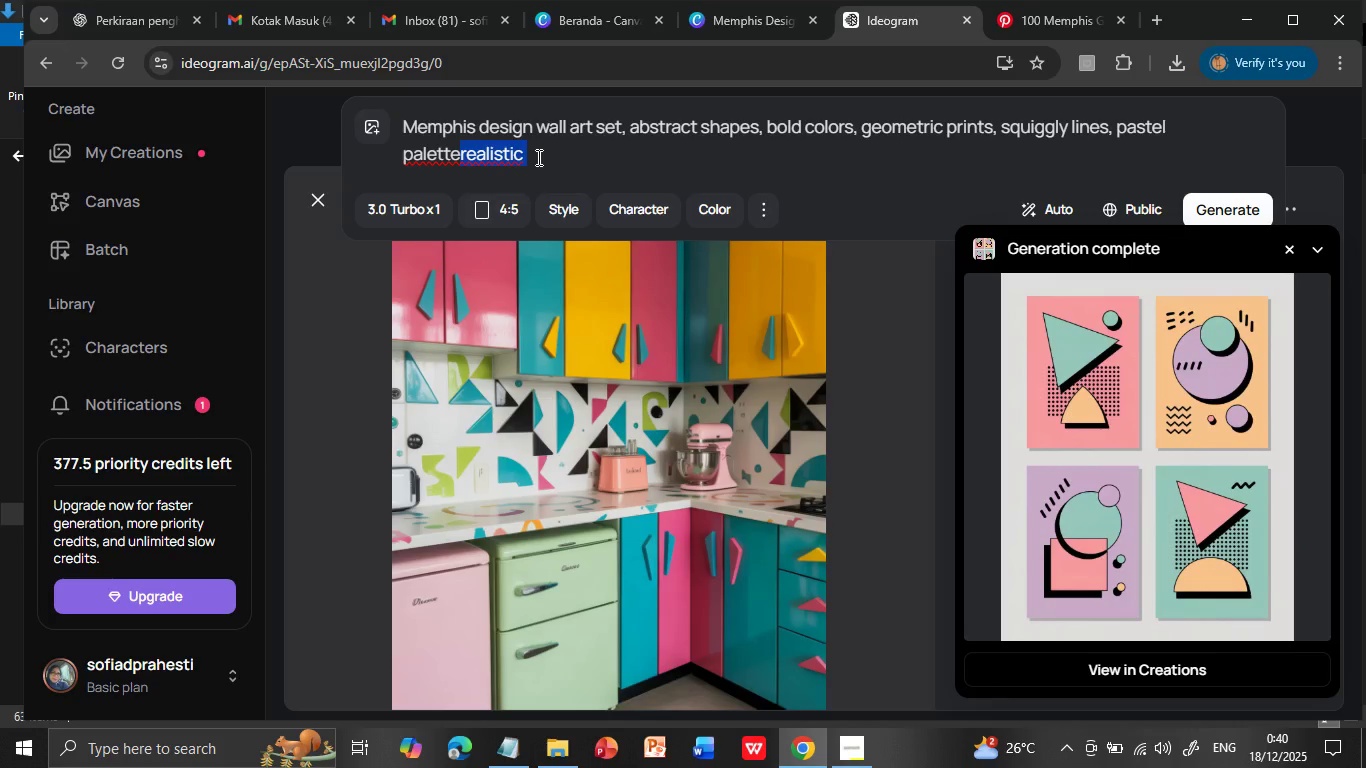 
key(Control+X)
 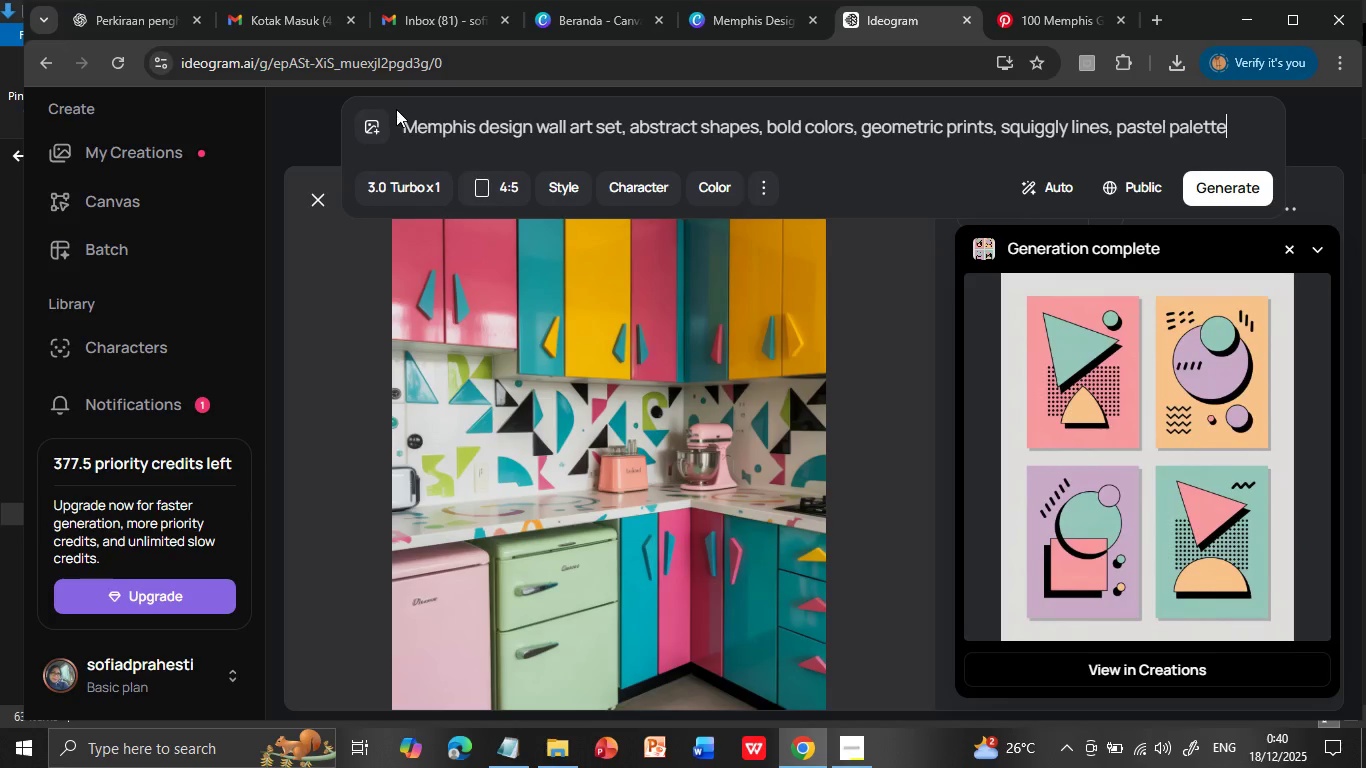 
left_click([403, 133])
 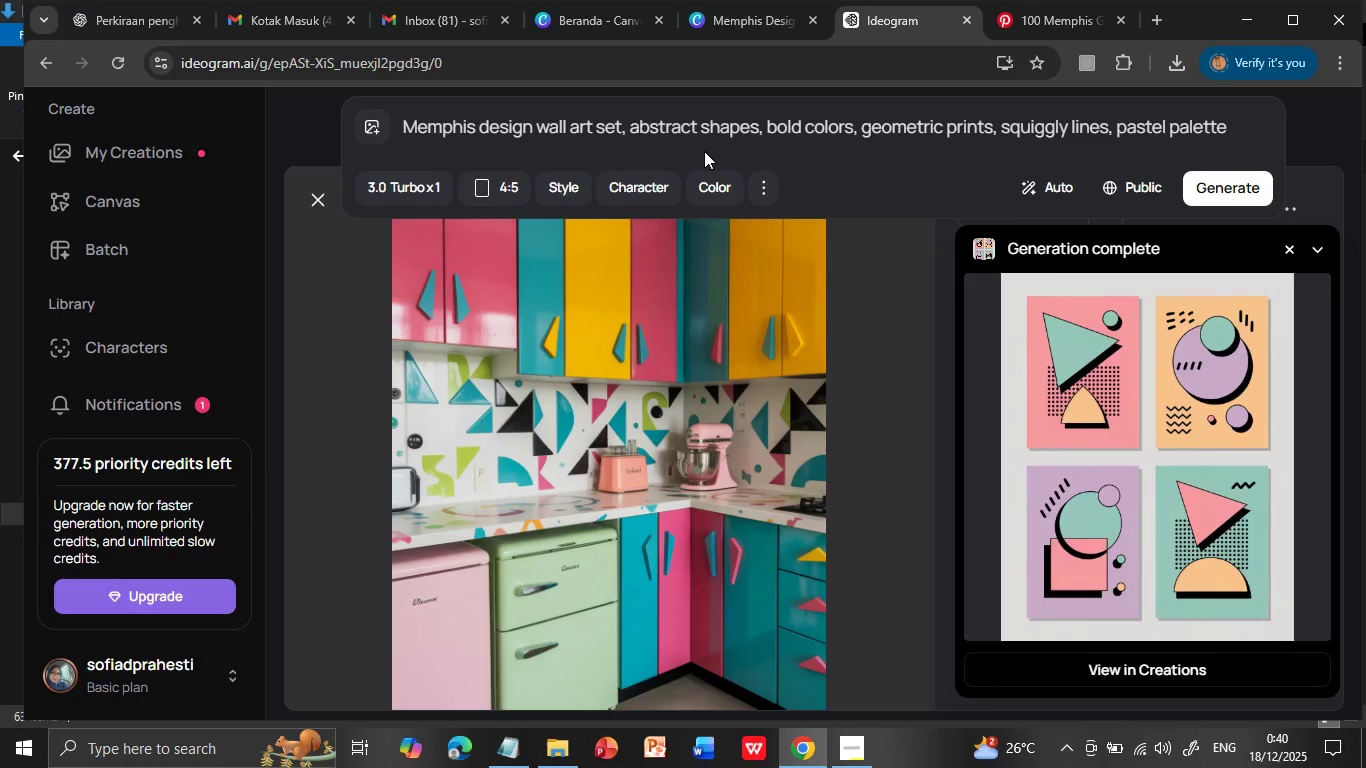 
key(Control+V)
 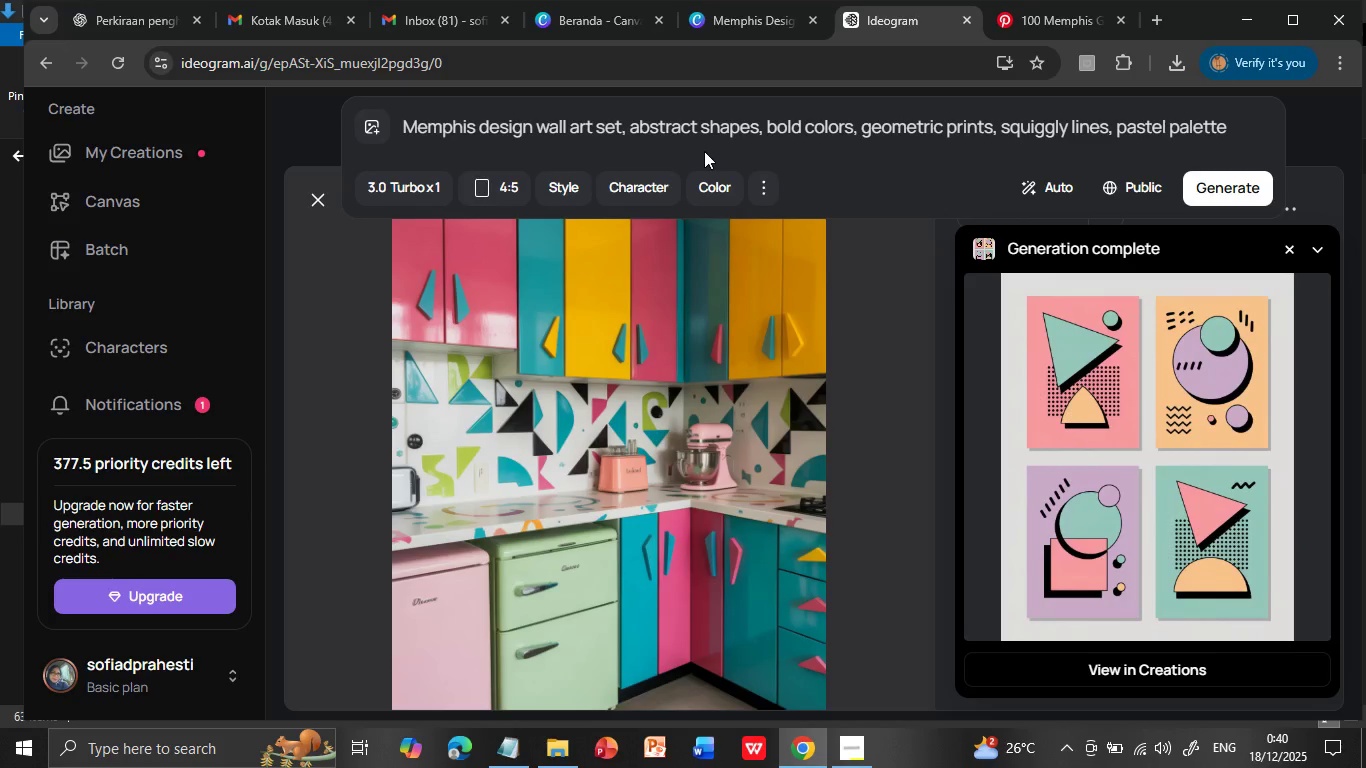 
key(Space)
 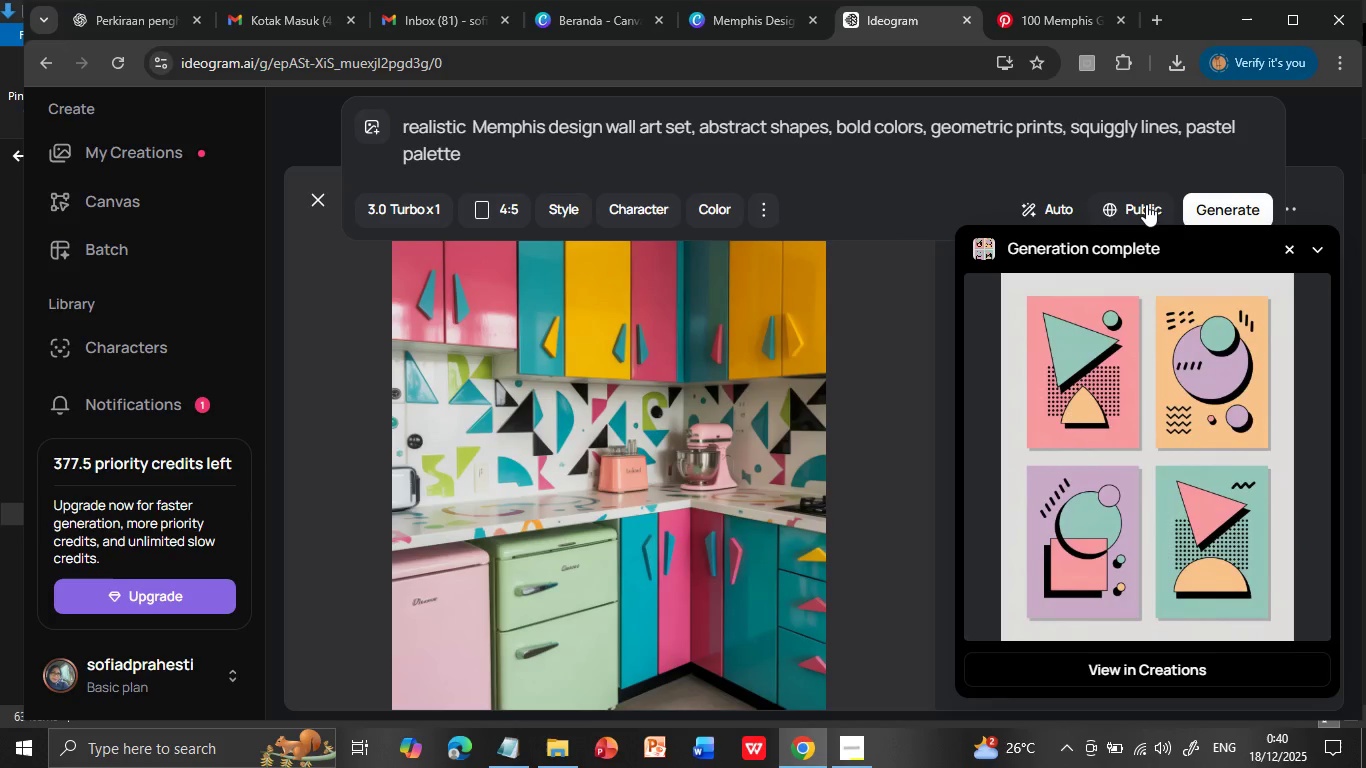 
left_click([1190, 207])
 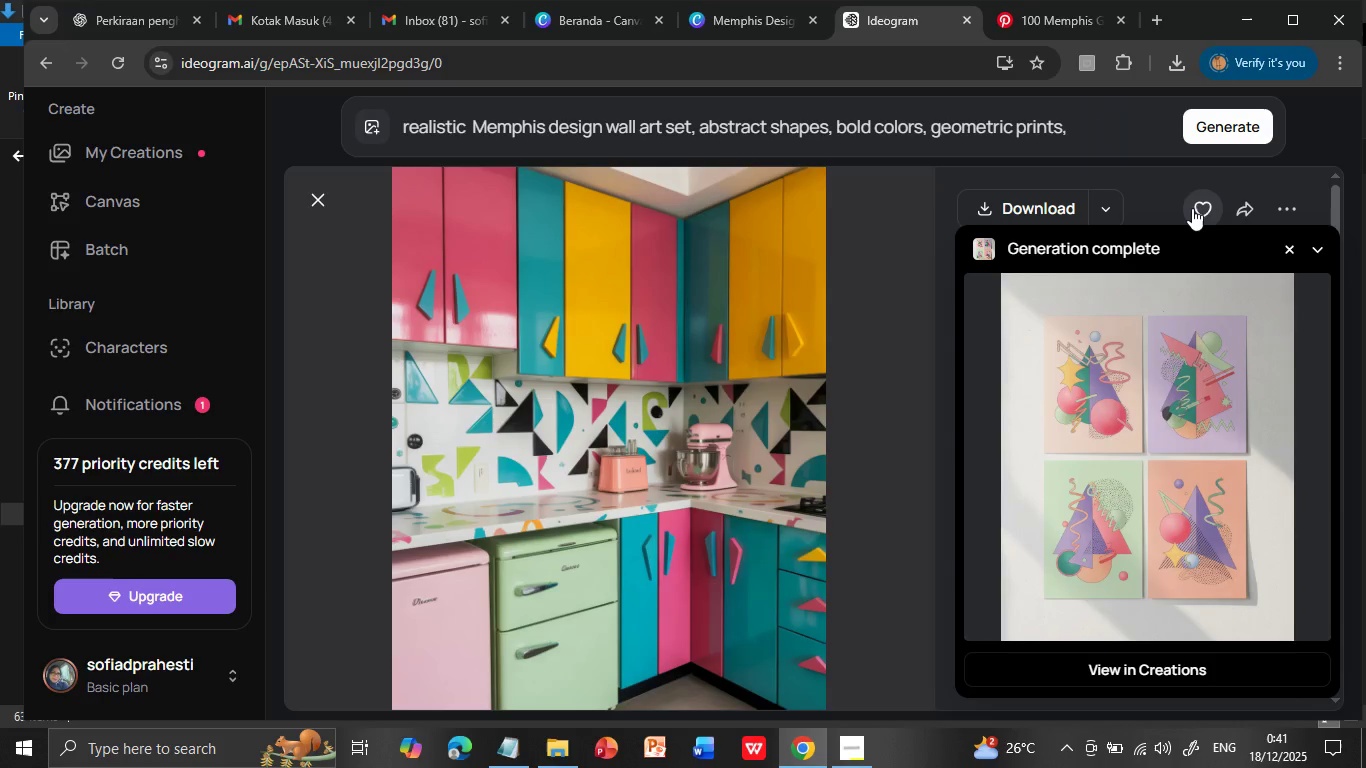 
wait(29.48)
 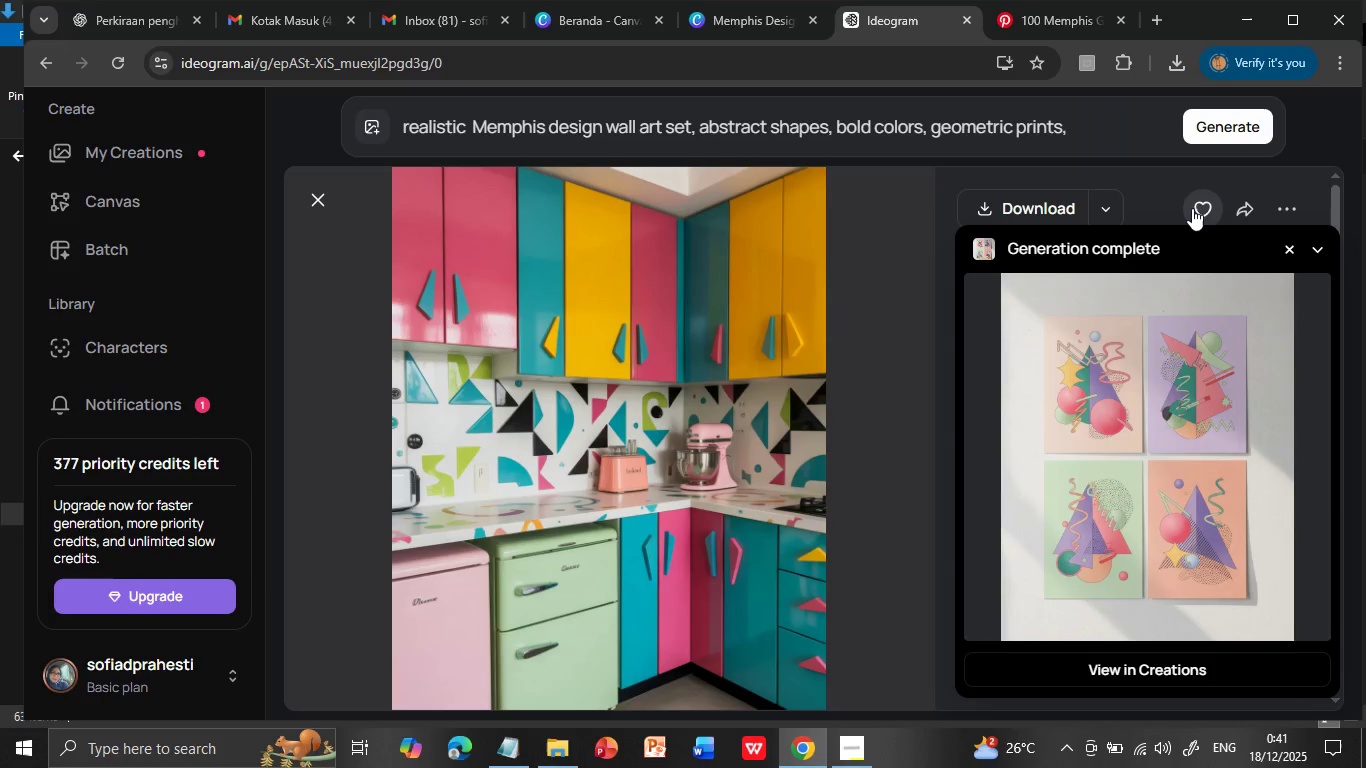 
left_click([1223, 127])
 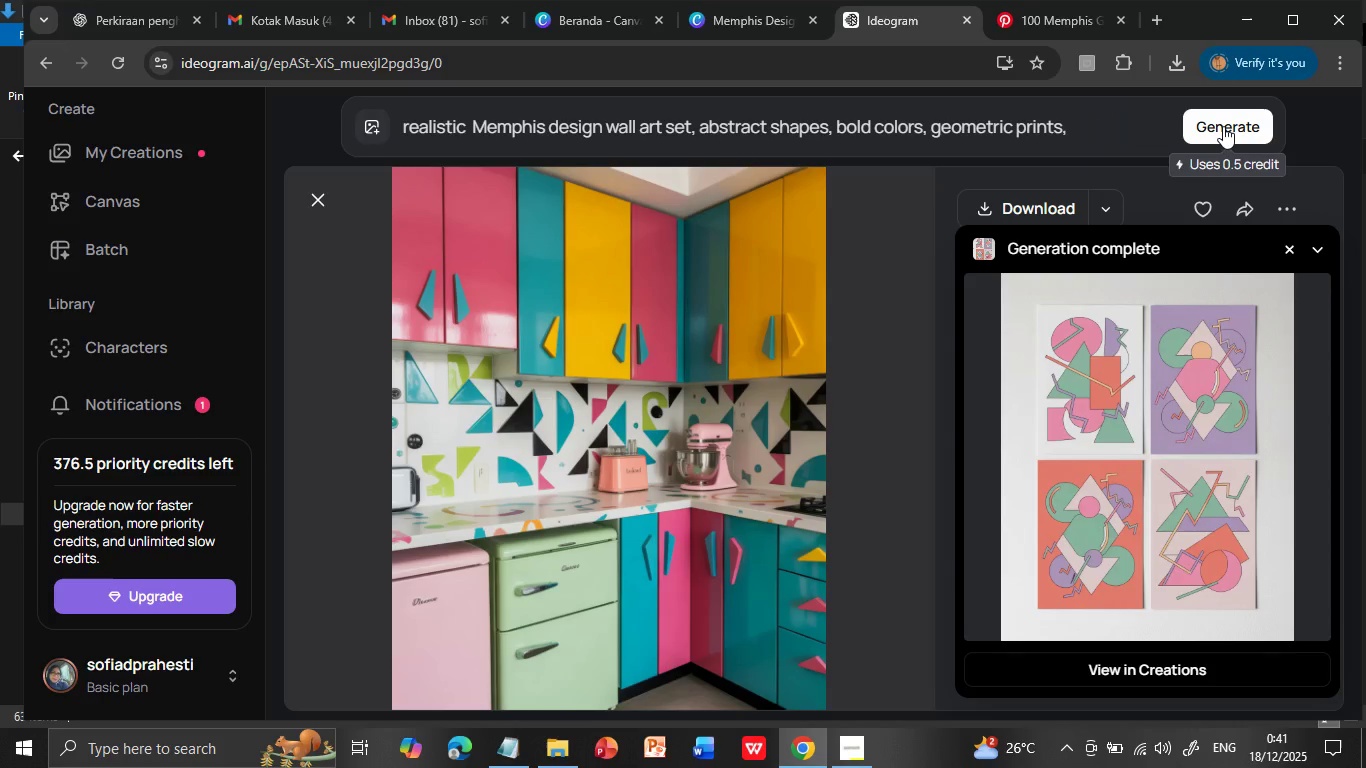 
wait(28.16)
 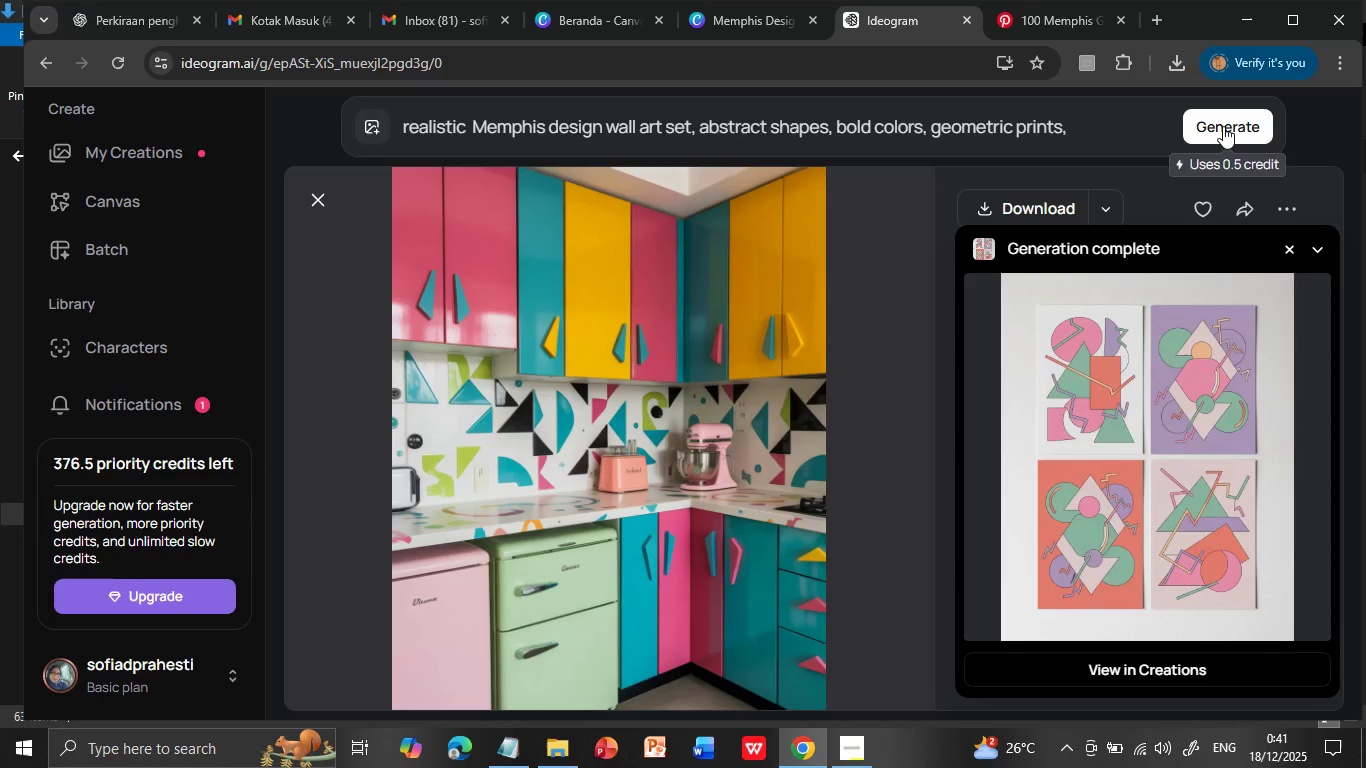 
left_click([1195, 444])
 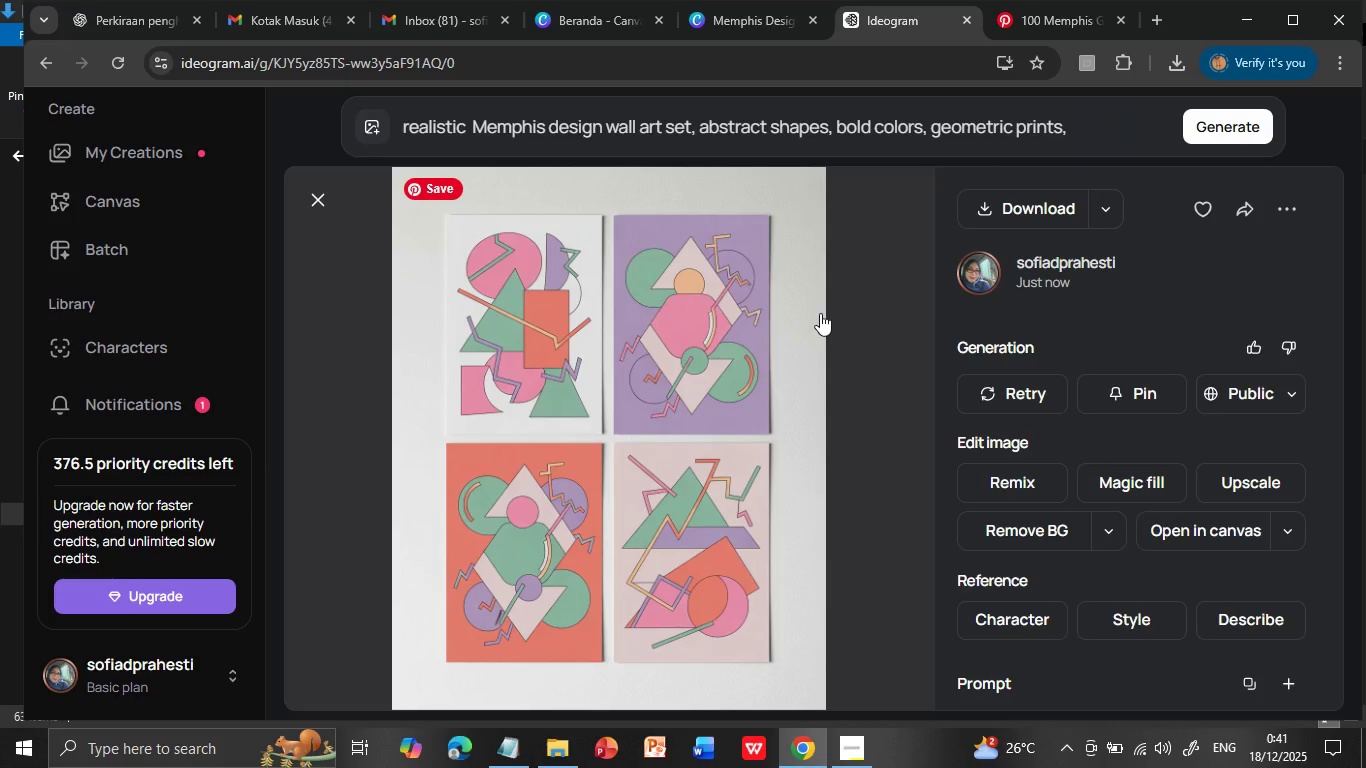 
wait(6.05)
 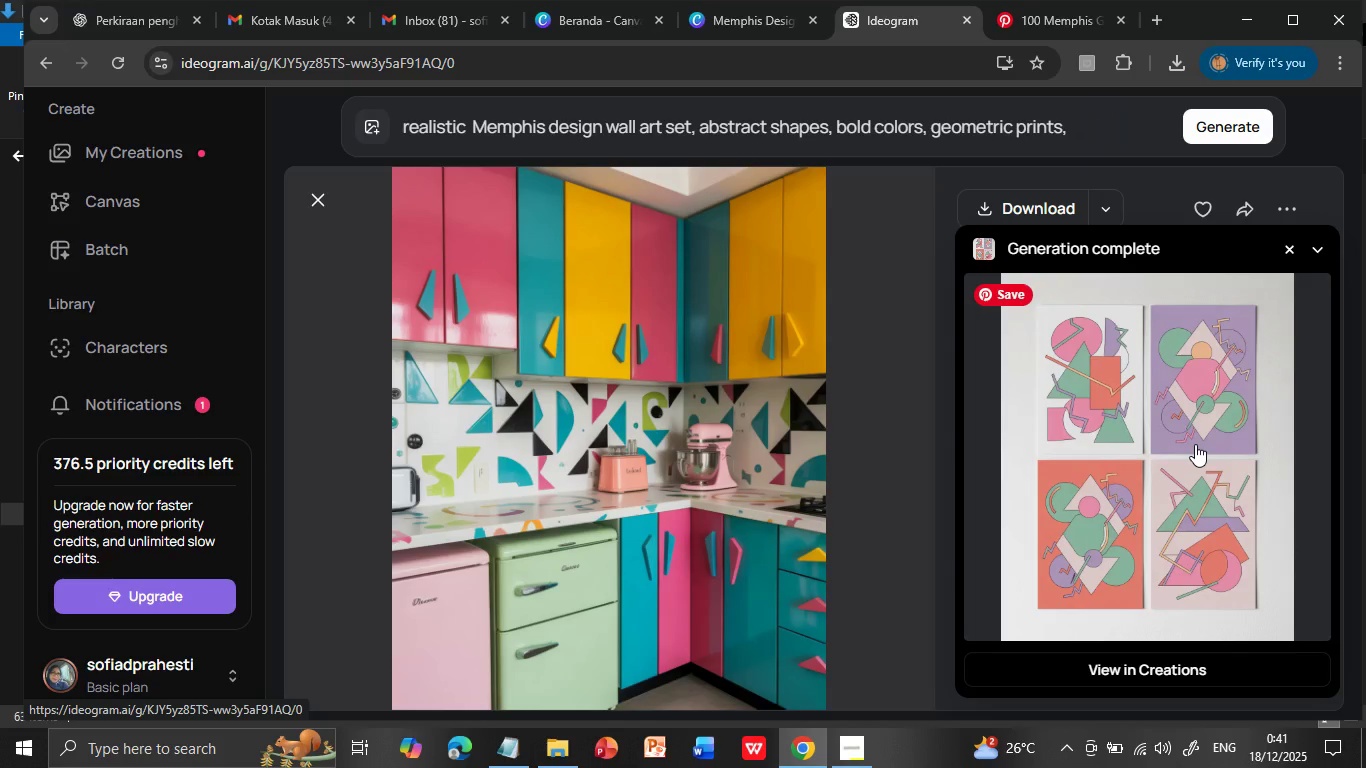 
left_click([993, 210])
 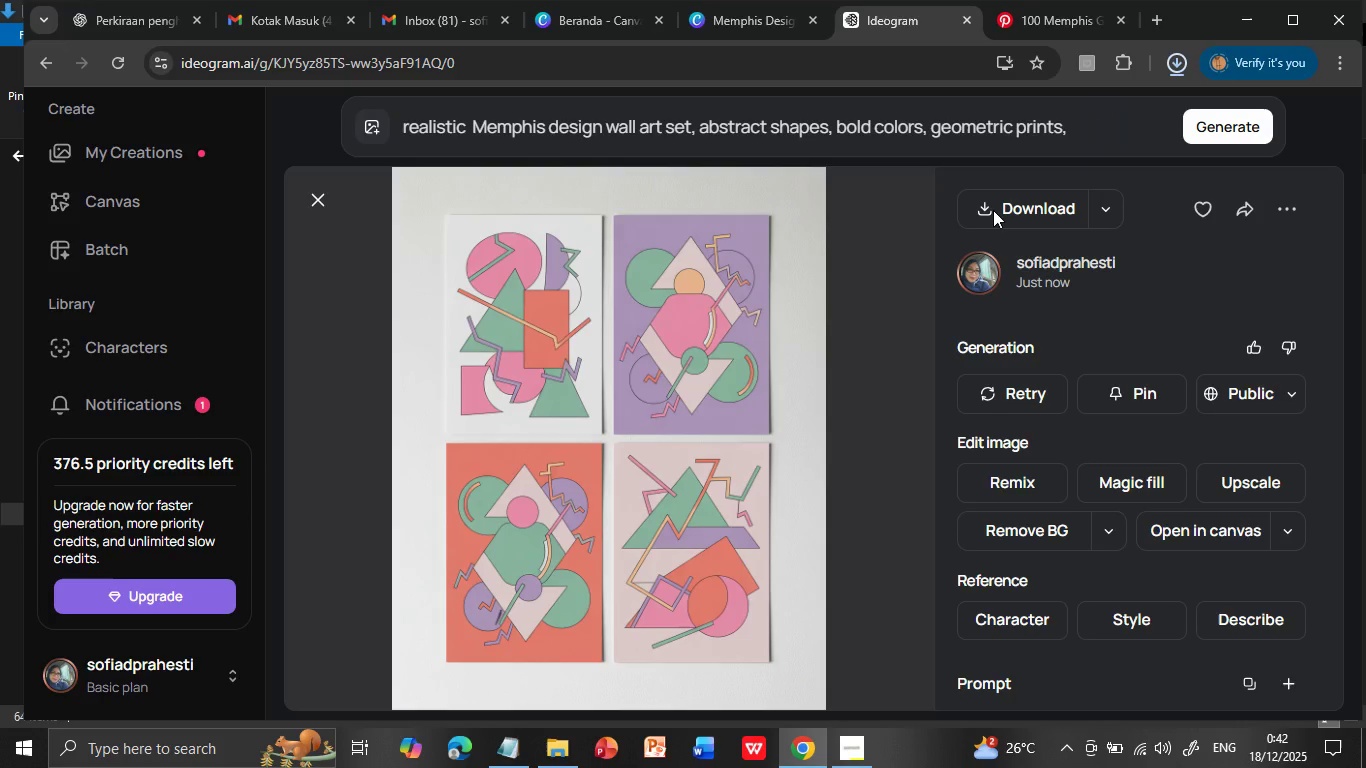 
wait(25.36)
 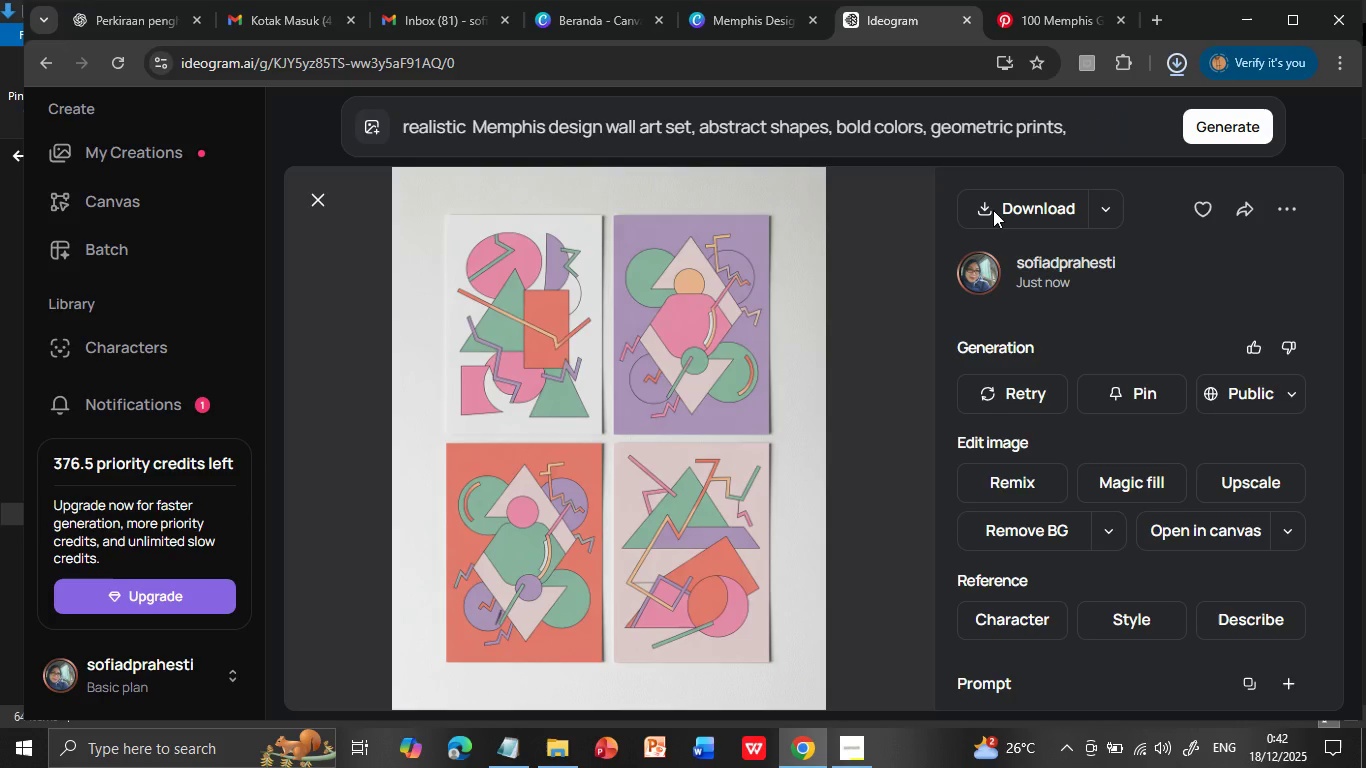 
left_click([761, 11])
 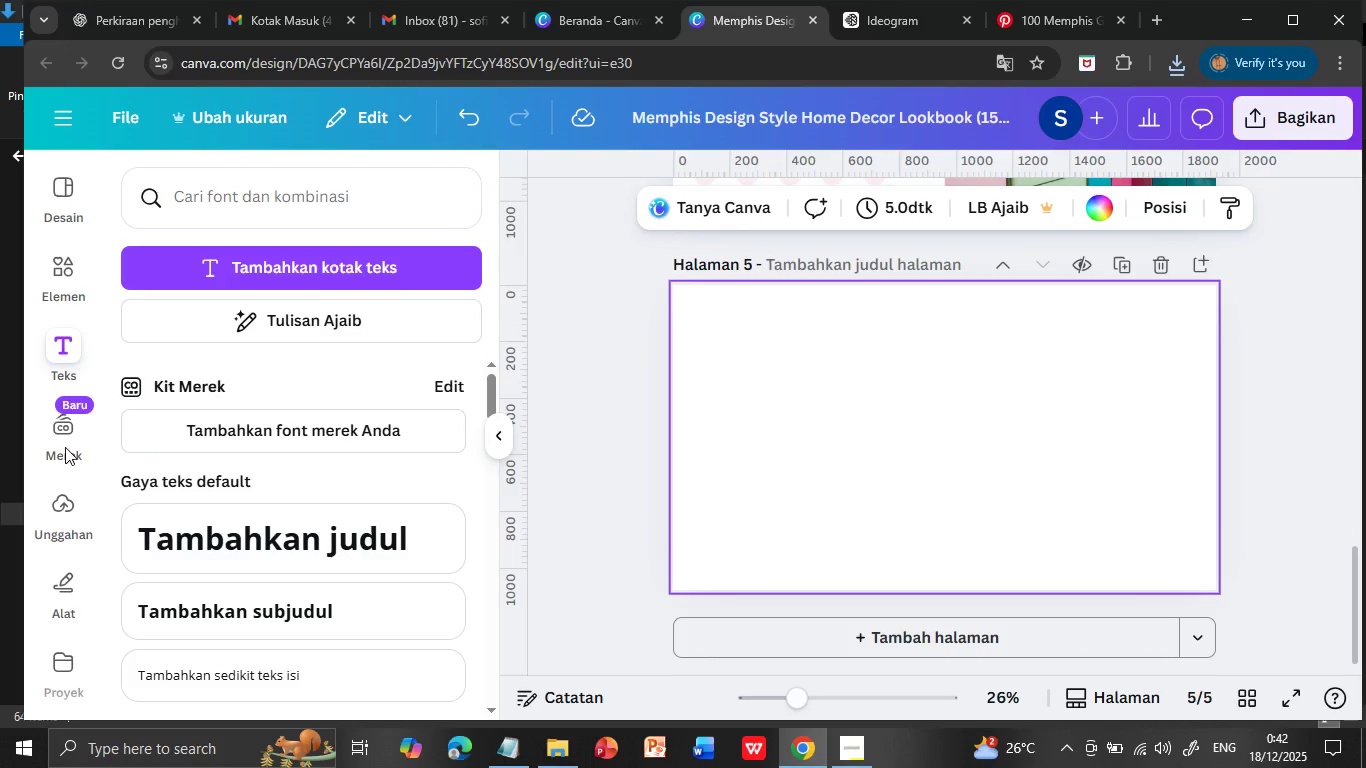 
left_click([63, 511])
 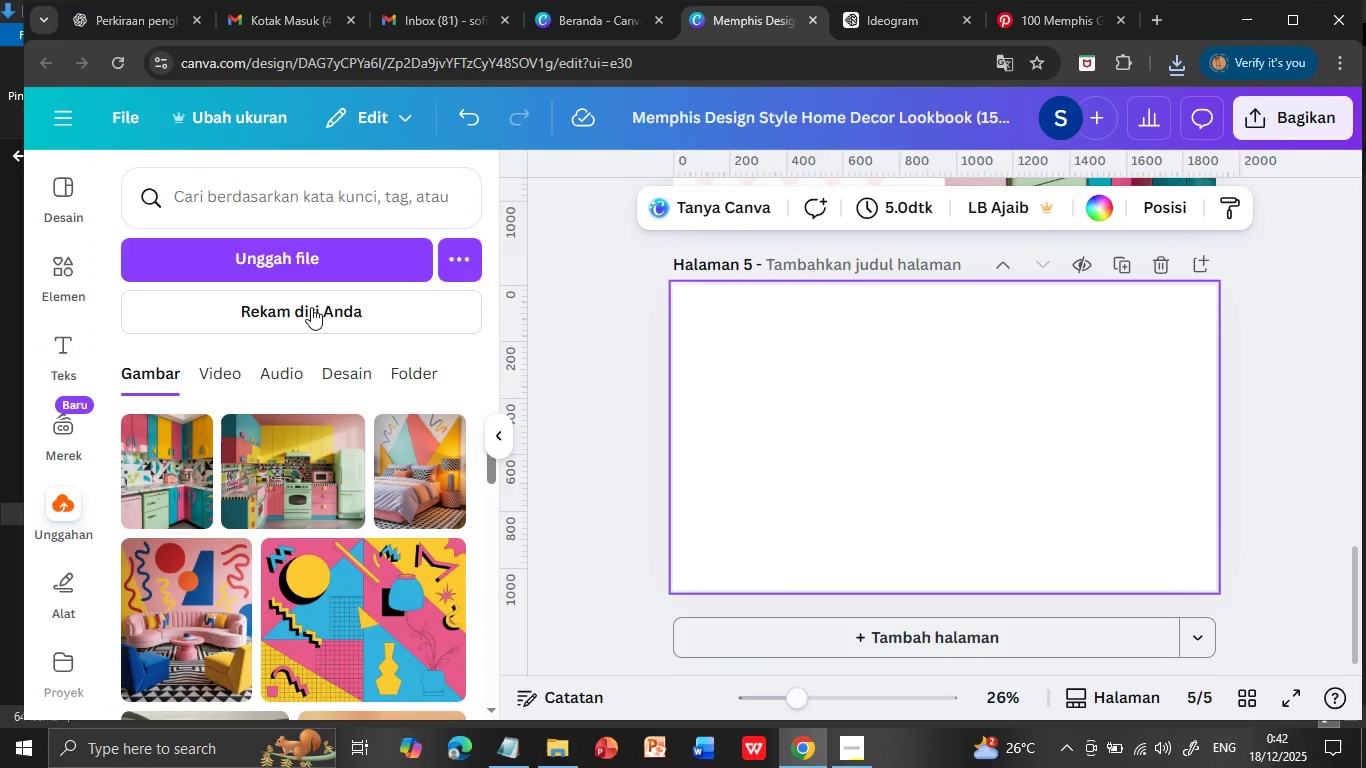 
left_click([323, 261])
 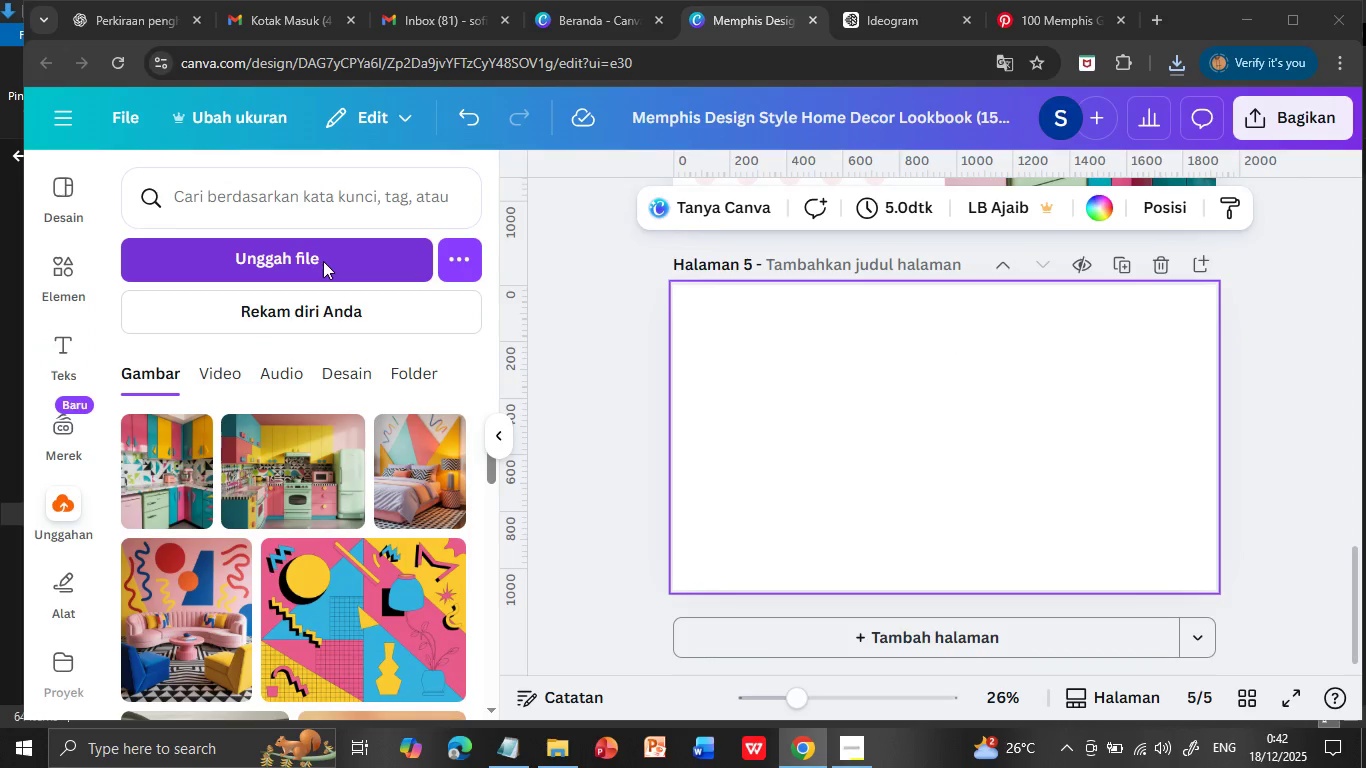 
wait(8.42)
 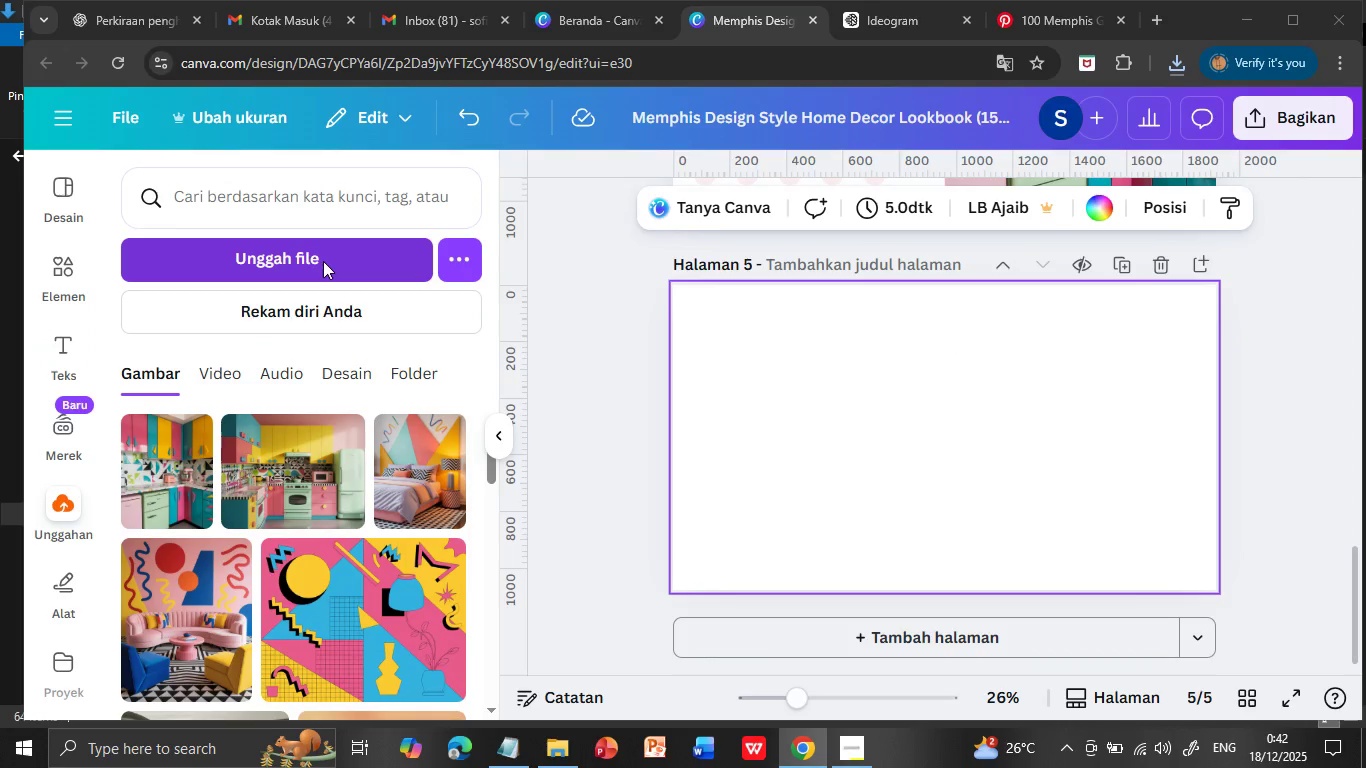 
left_click([368, 171])
 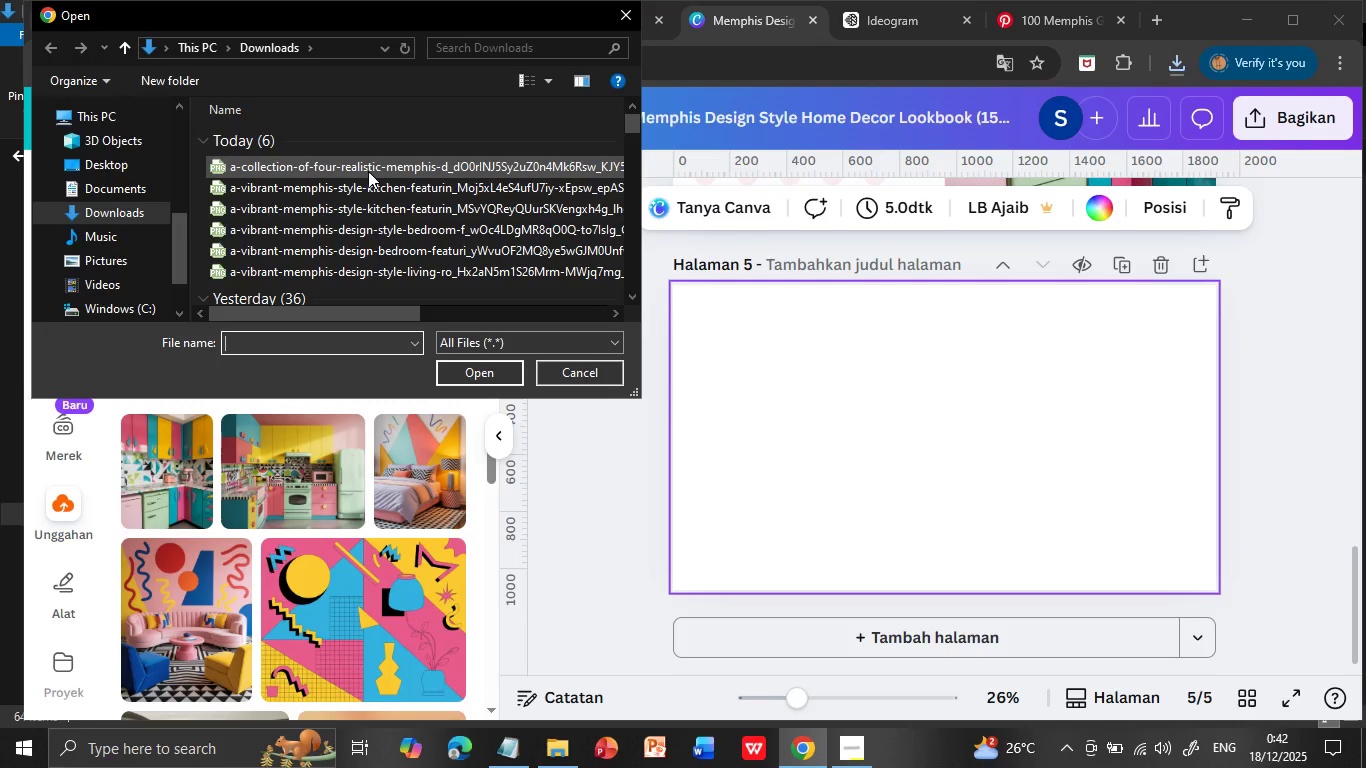 
left_click([479, 380])
 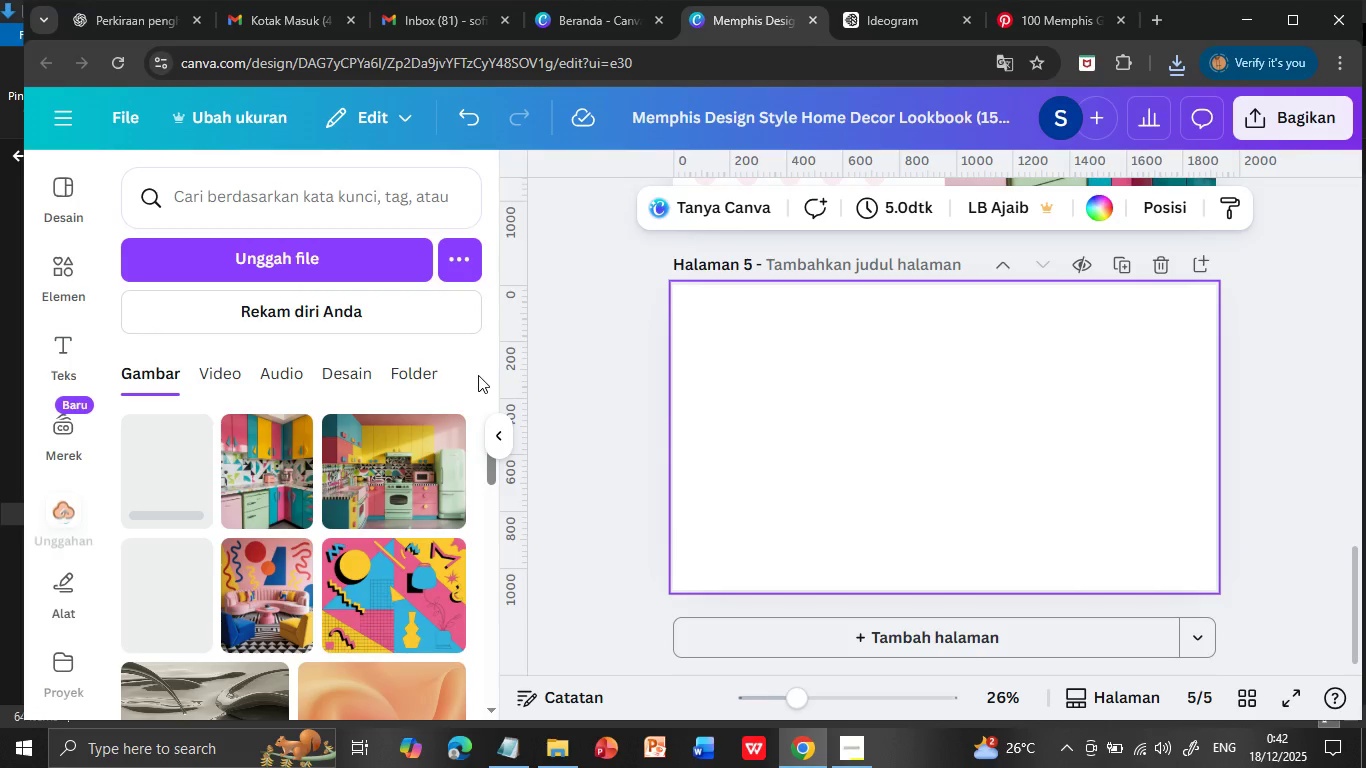 
left_click([183, 472])
 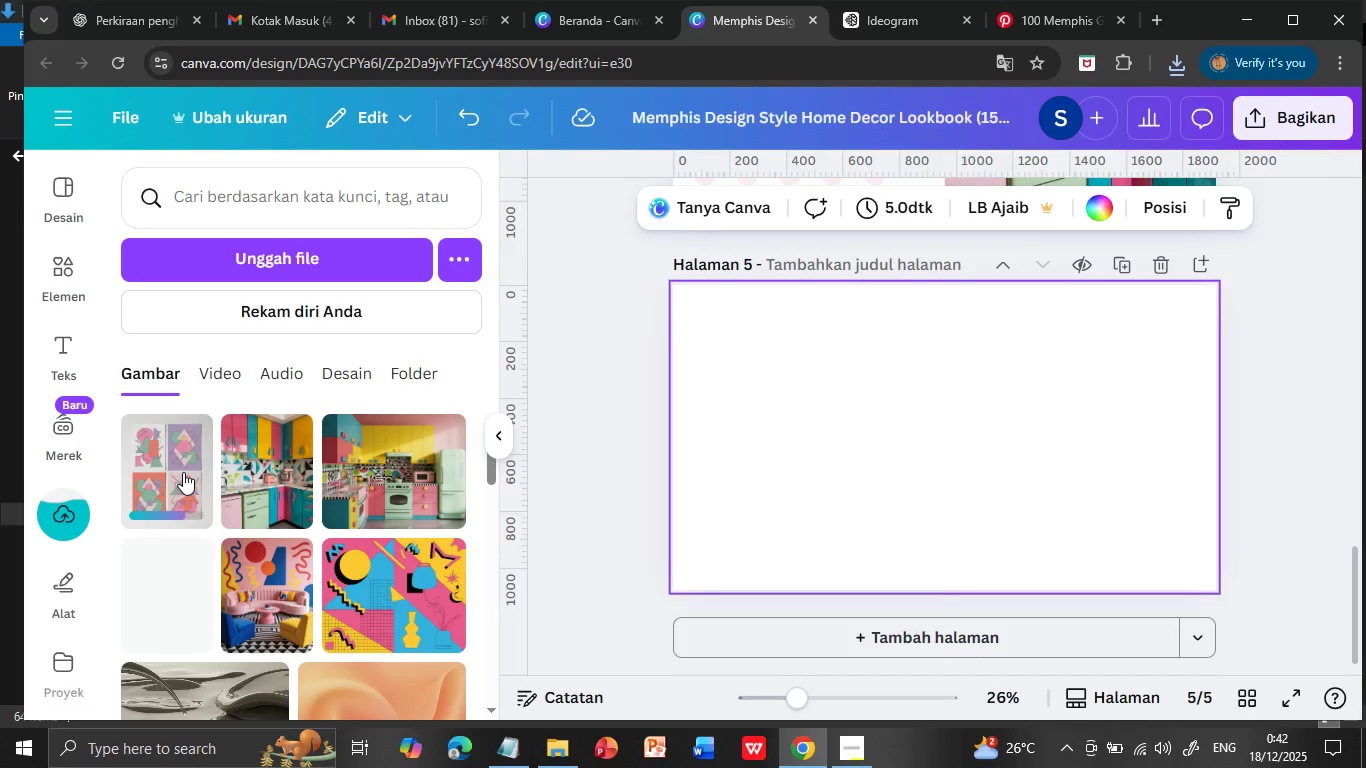 
left_click_drag(start_coordinate=[987, 419], to_coordinate=[1142, 411])
 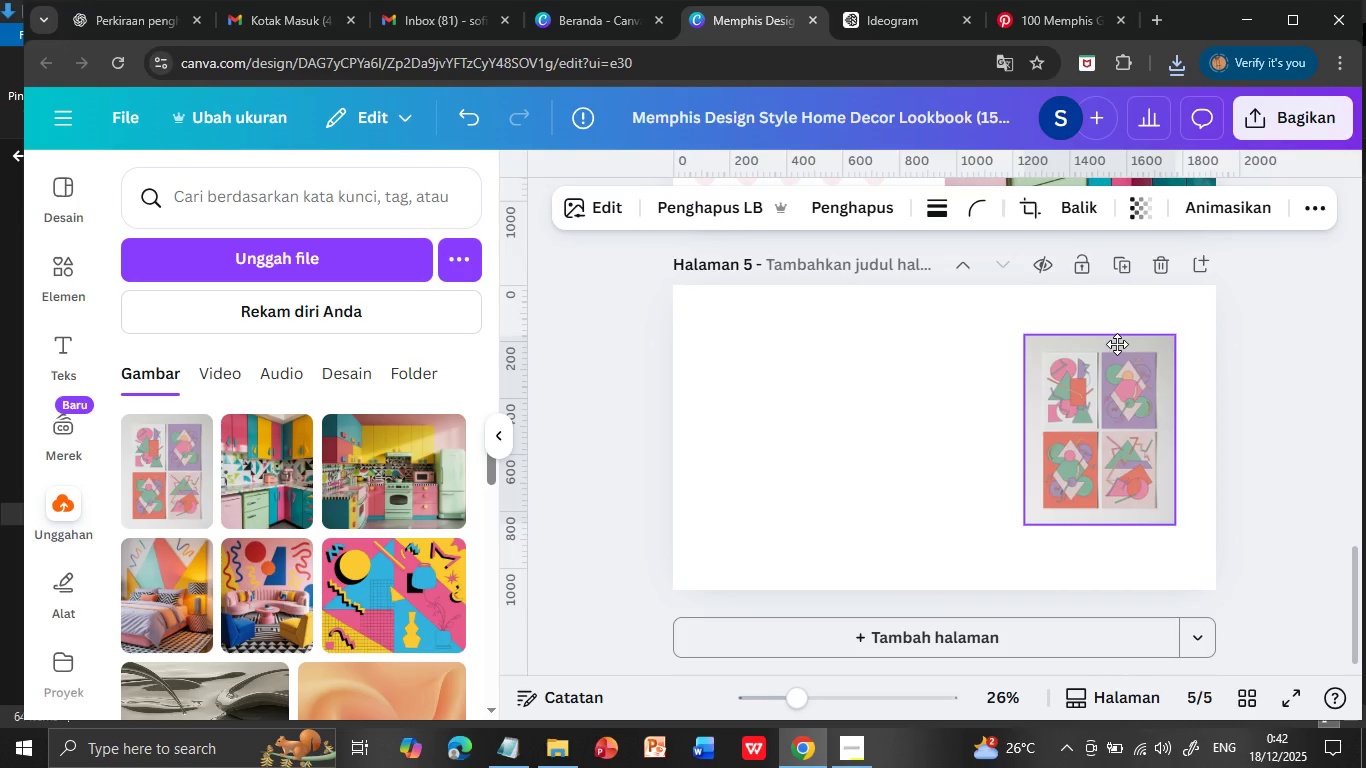 
left_click_drag(start_coordinate=[1110, 338], to_coordinate=[1106, 288])
 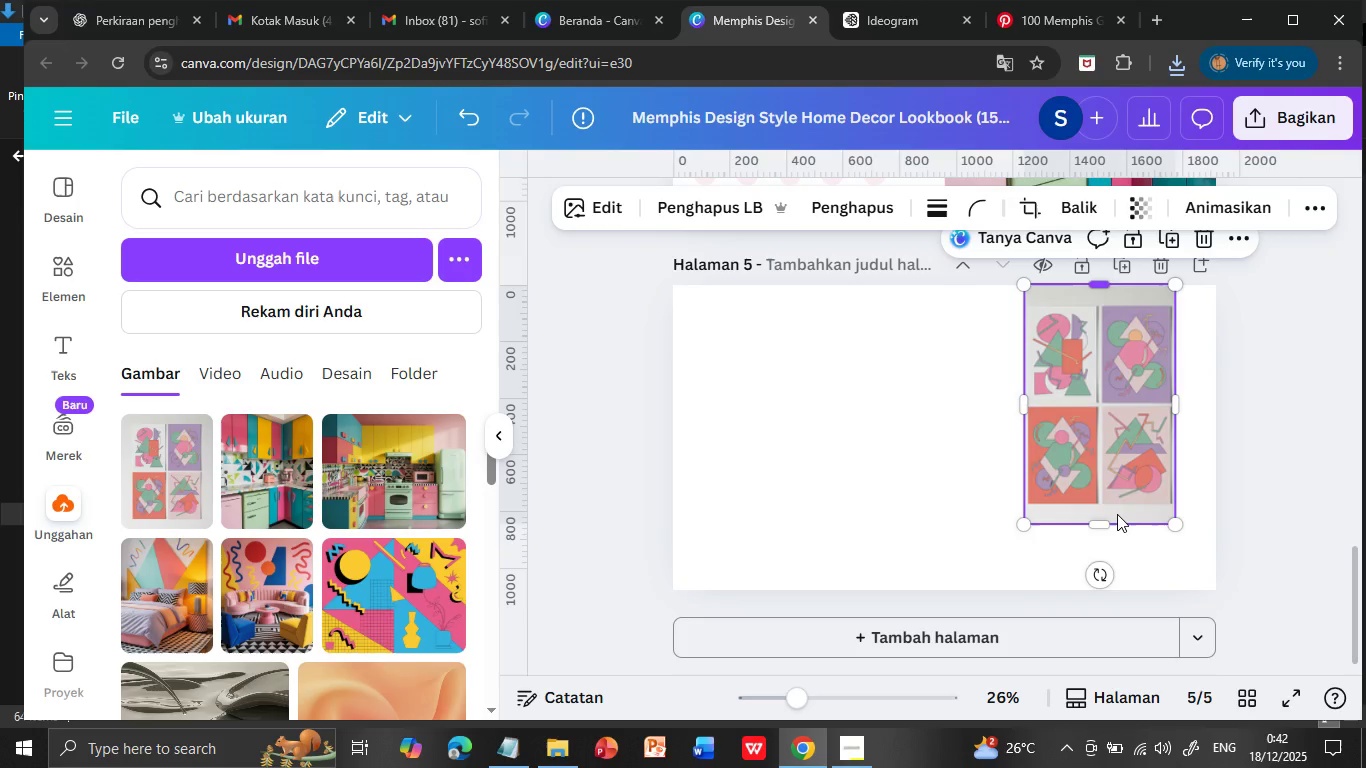 
left_click_drag(start_coordinate=[1110, 524], to_coordinate=[1104, 590])
 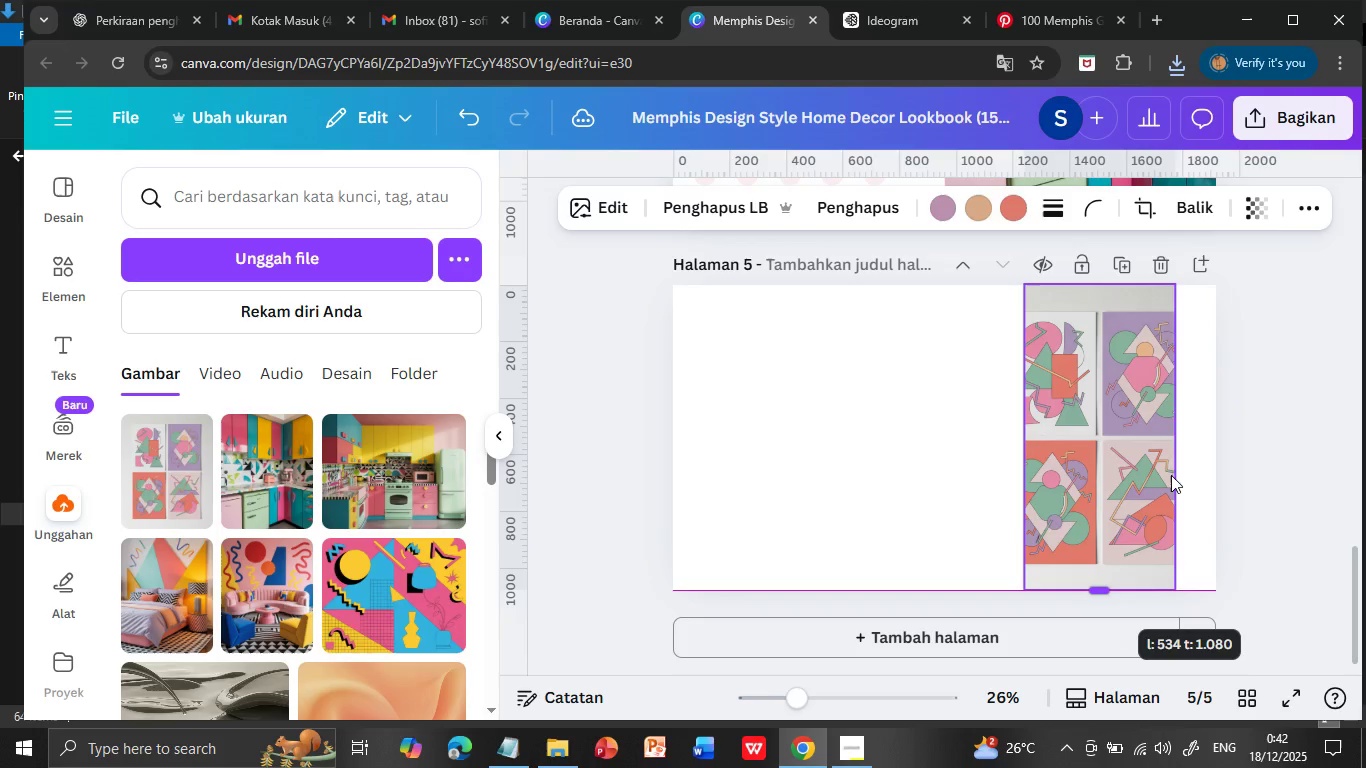 
left_click_drag(start_coordinate=[1174, 440], to_coordinate=[1216, 439])
 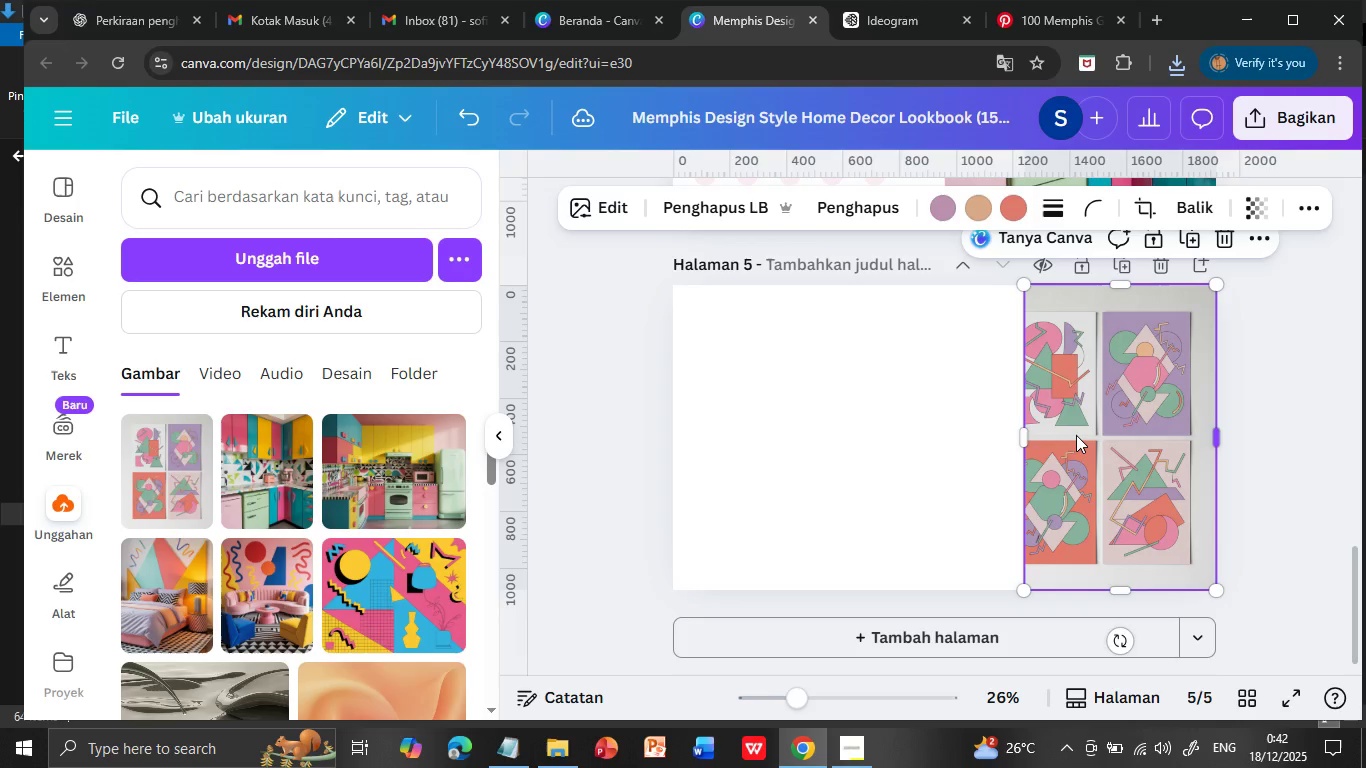 
left_click_drag(start_coordinate=[1024, 437], to_coordinate=[954, 434])
 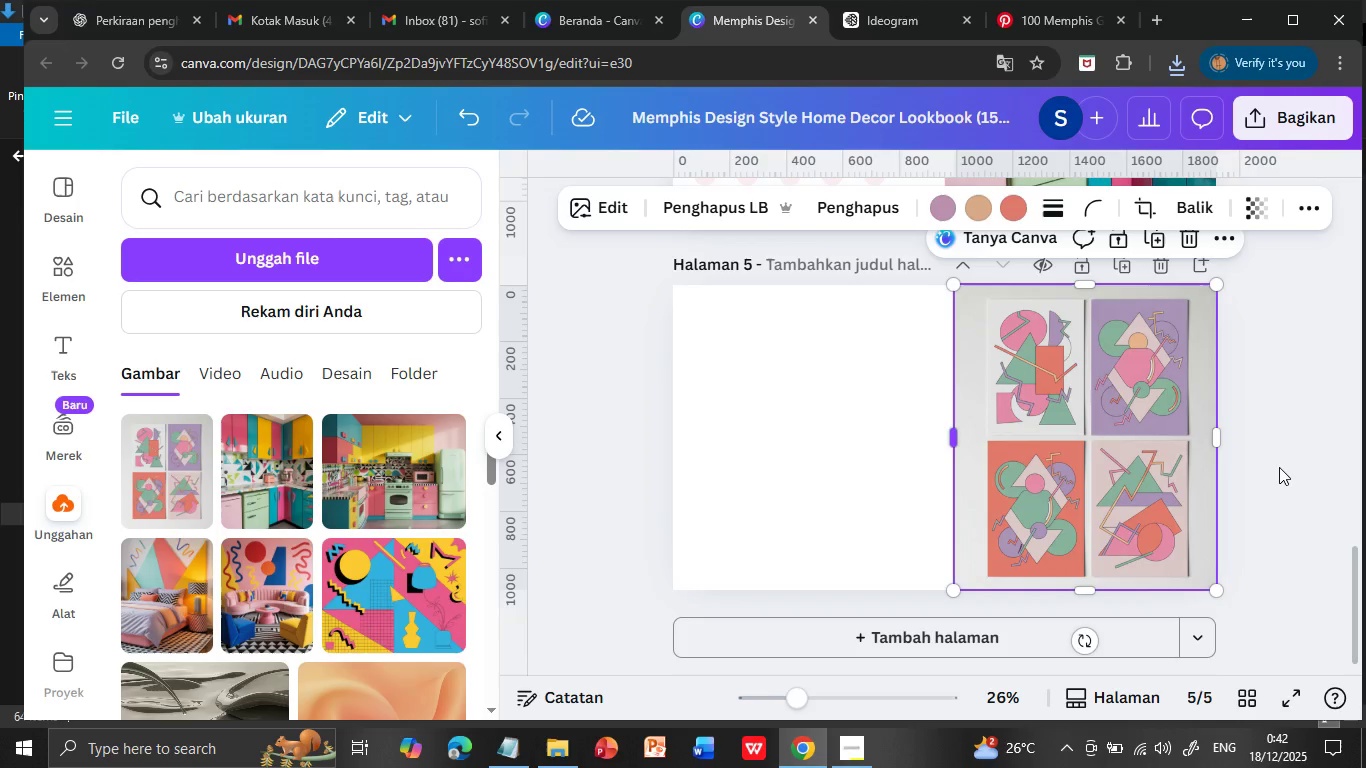 
left_click([1256, 507])
 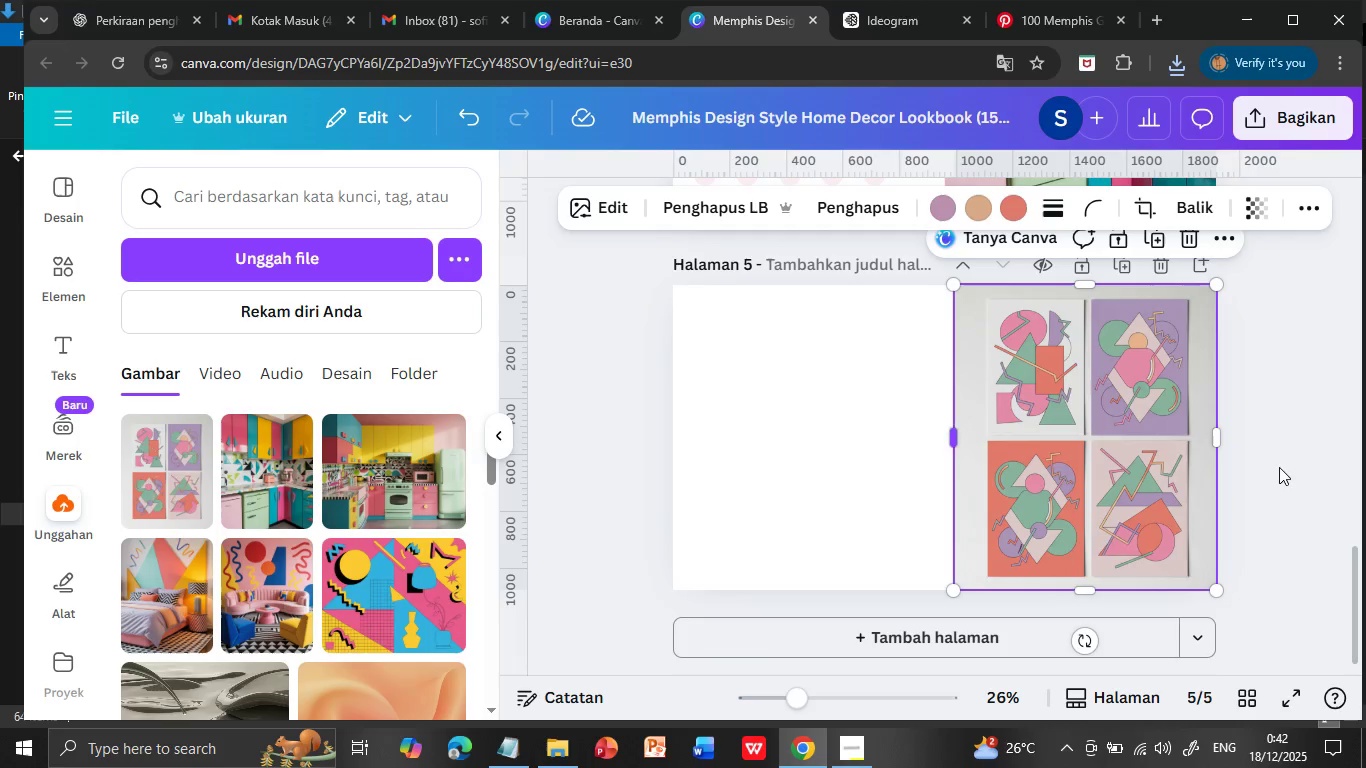 
scroll: coordinate [1296, 525], scroll_direction: up, amount: 1.0
 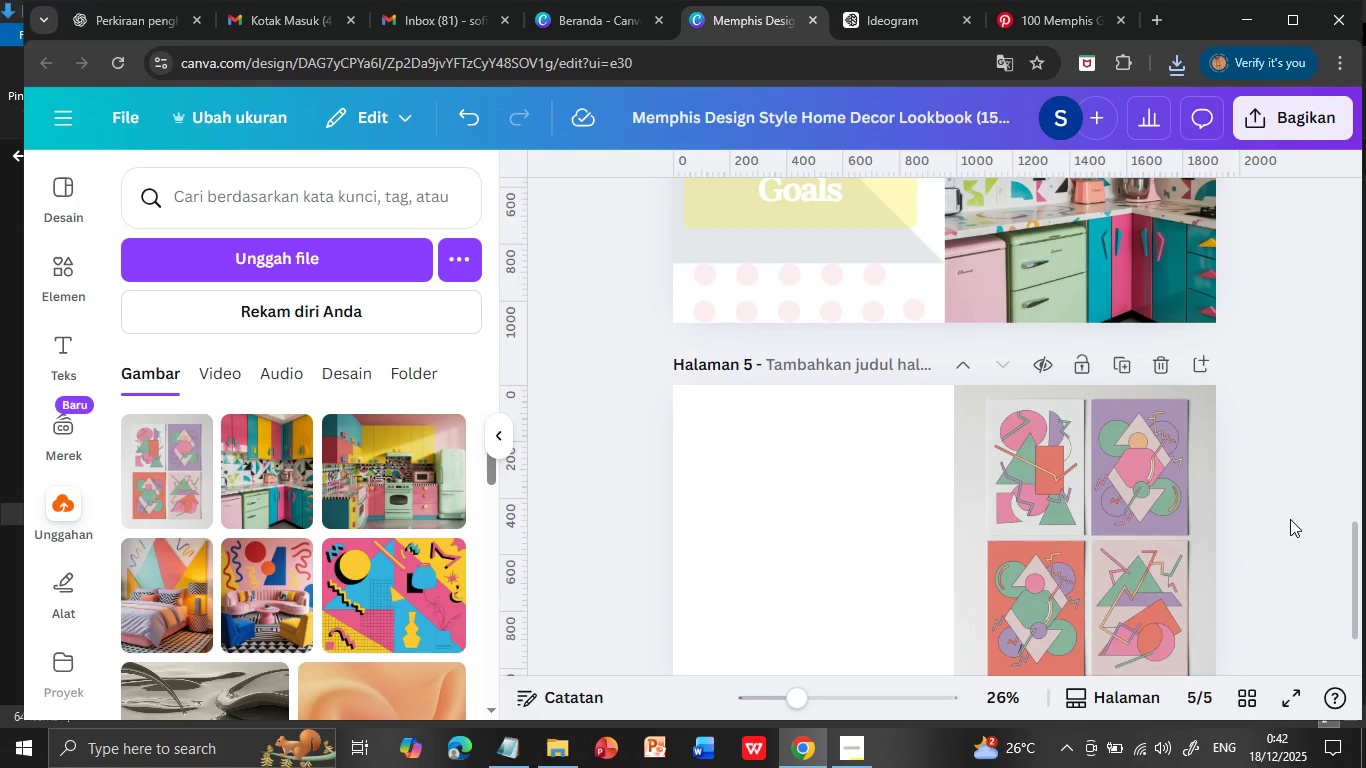 
left_click([991, 503])
 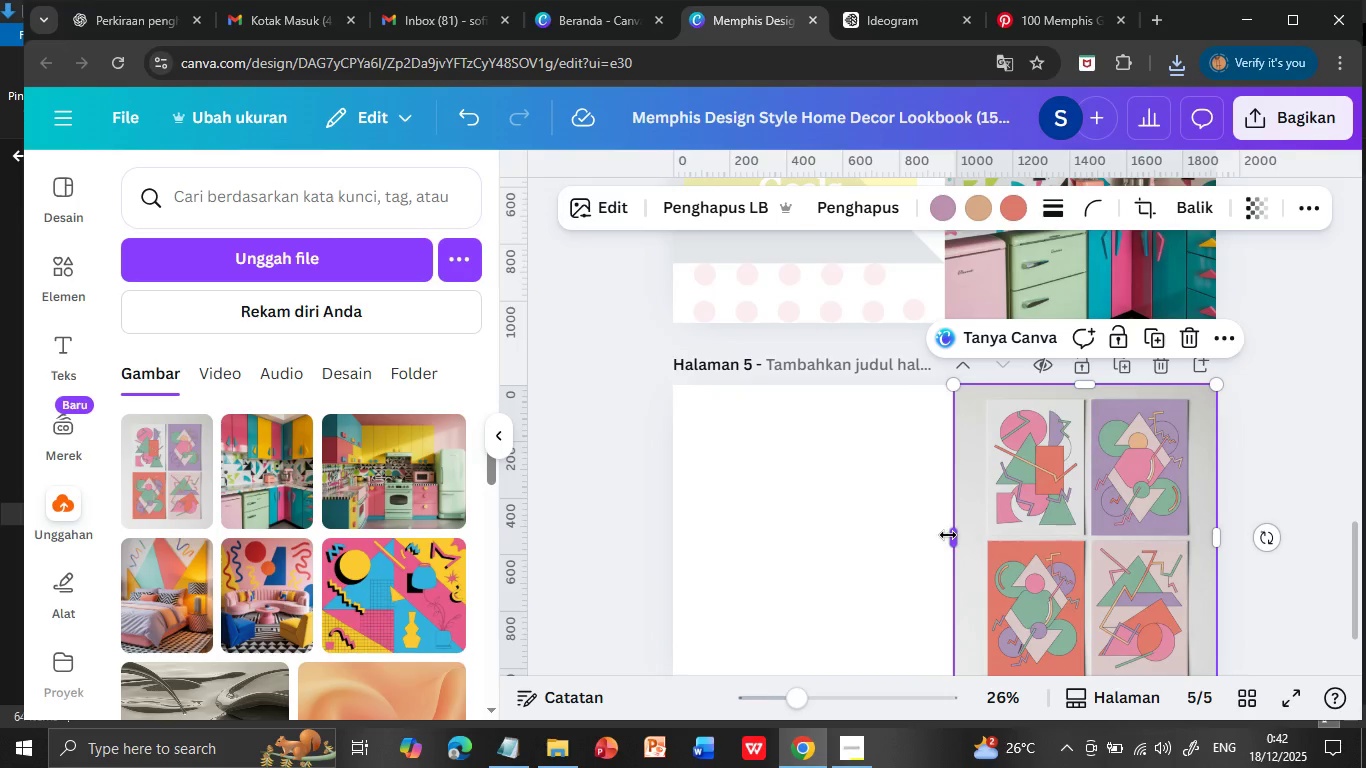 
left_click_drag(start_coordinate=[948, 535], to_coordinate=[942, 534])
 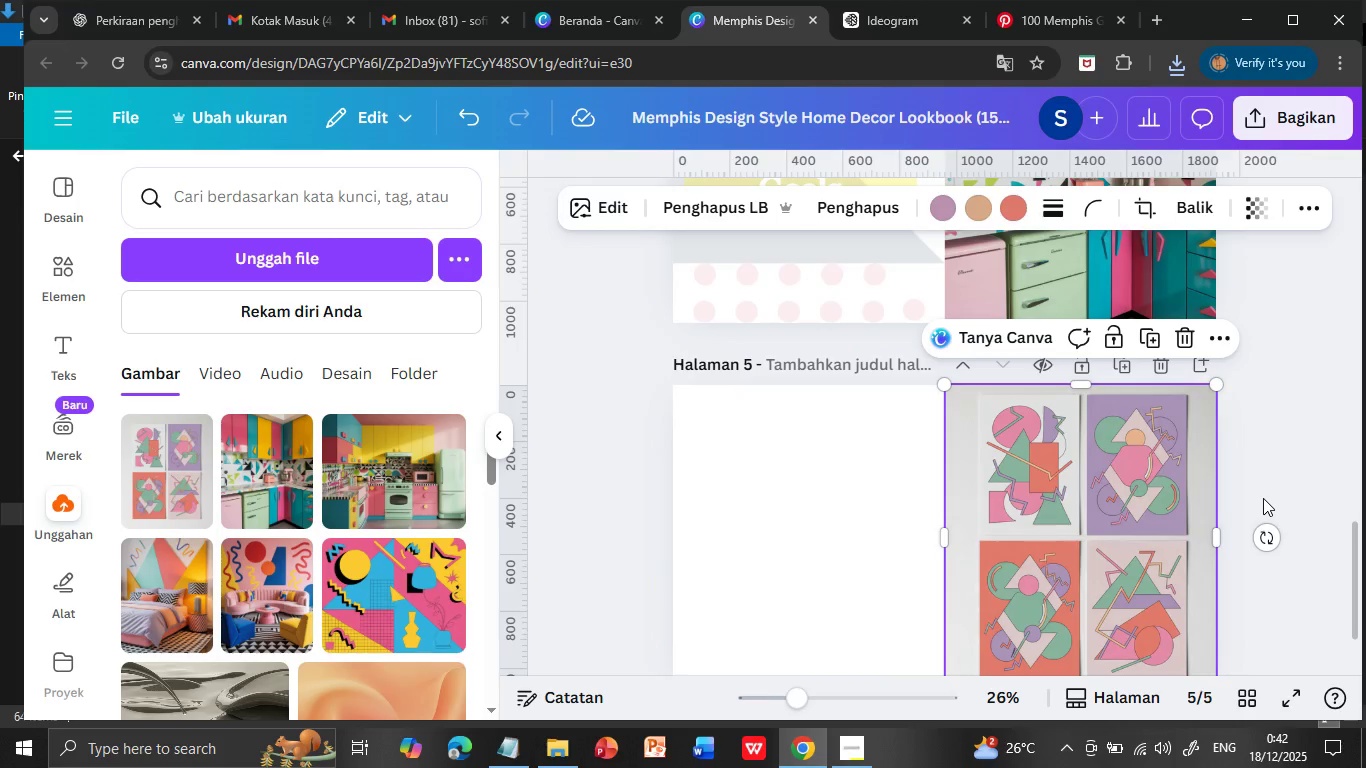 
left_click([1268, 472])
 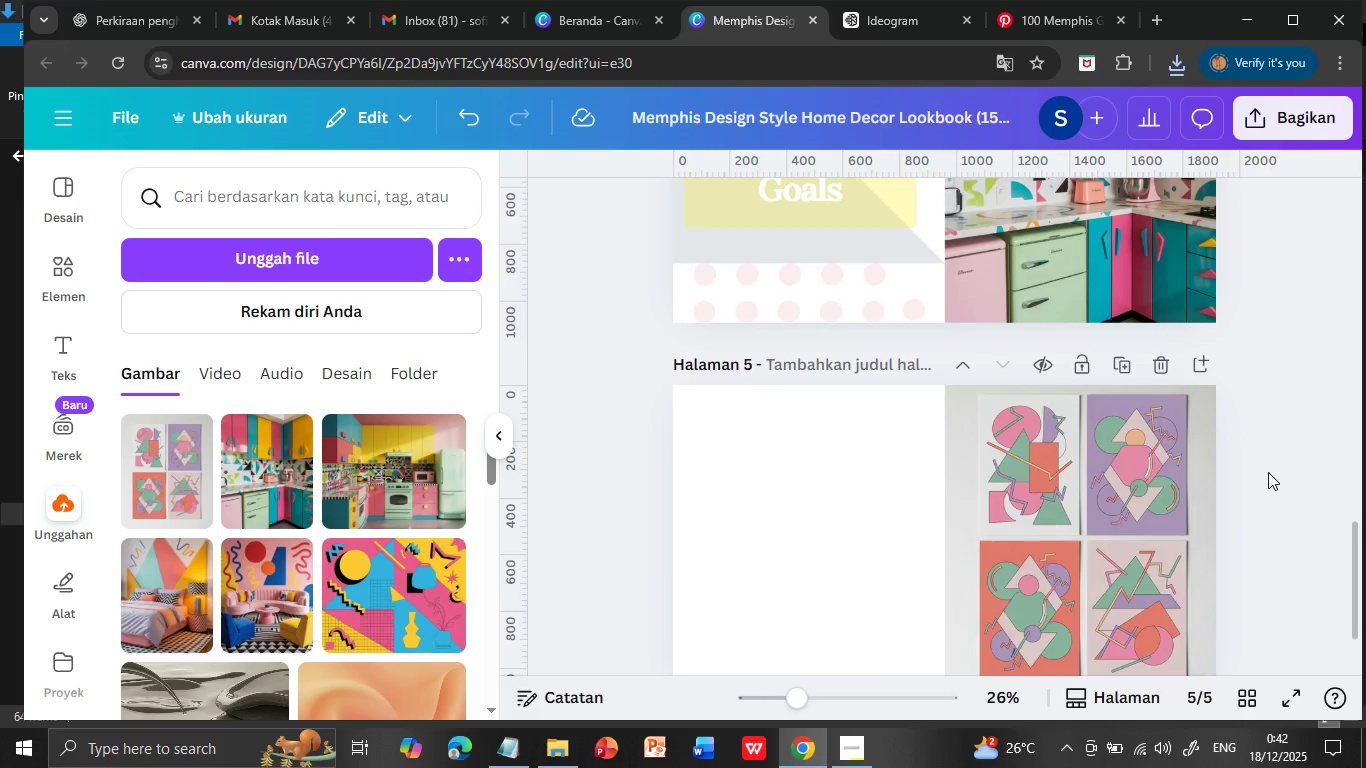 
scroll: coordinate [1268, 472], scroll_direction: down, amount: 1.0
 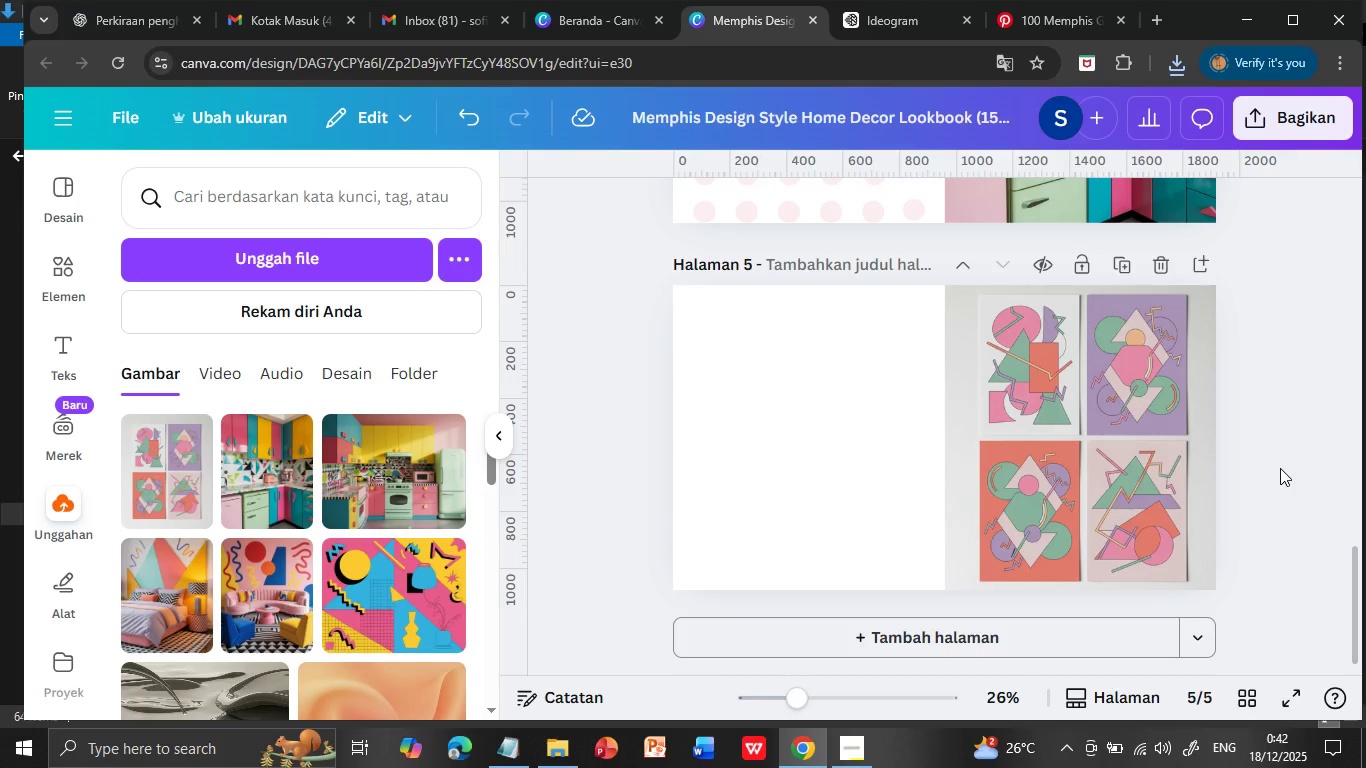 
left_click([1292, 529])
 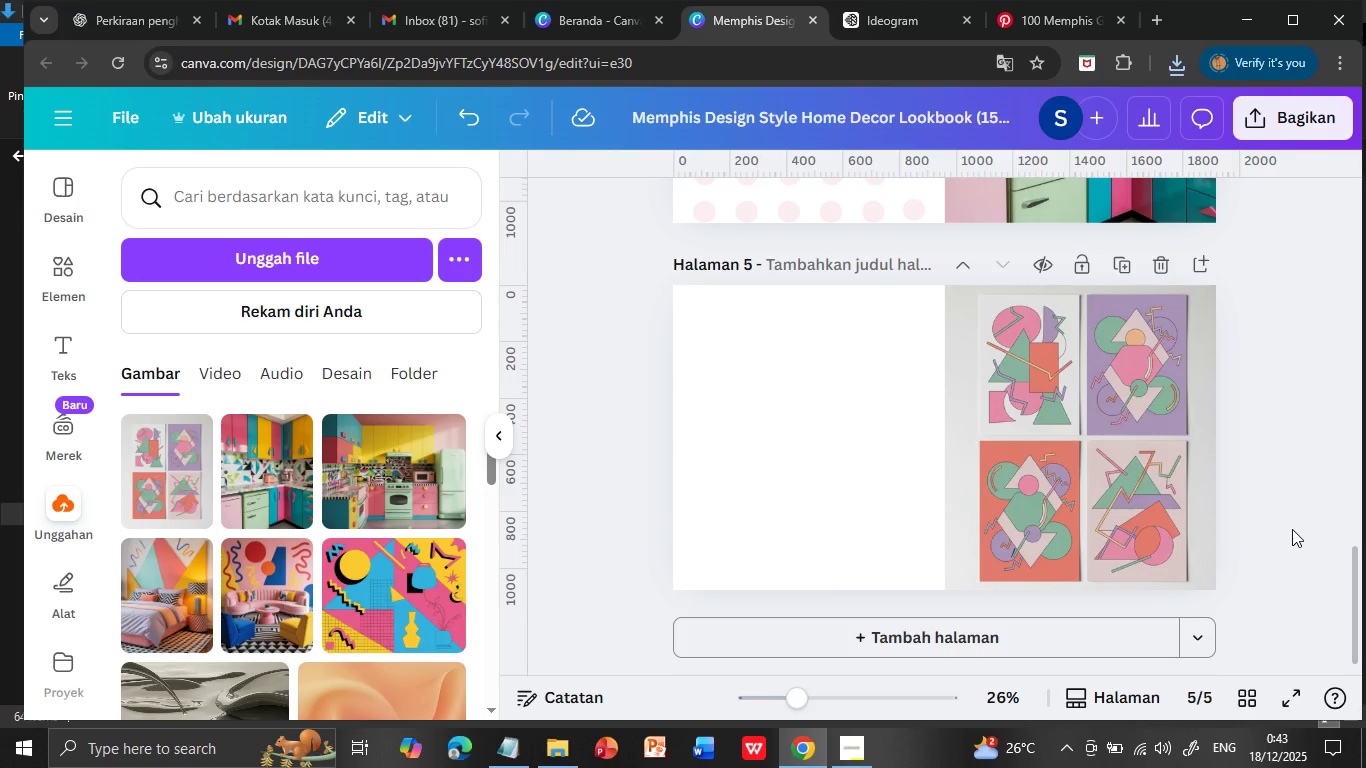 
scroll: coordinate [1293, 529], scroll_direction: up, amount: 2.0
 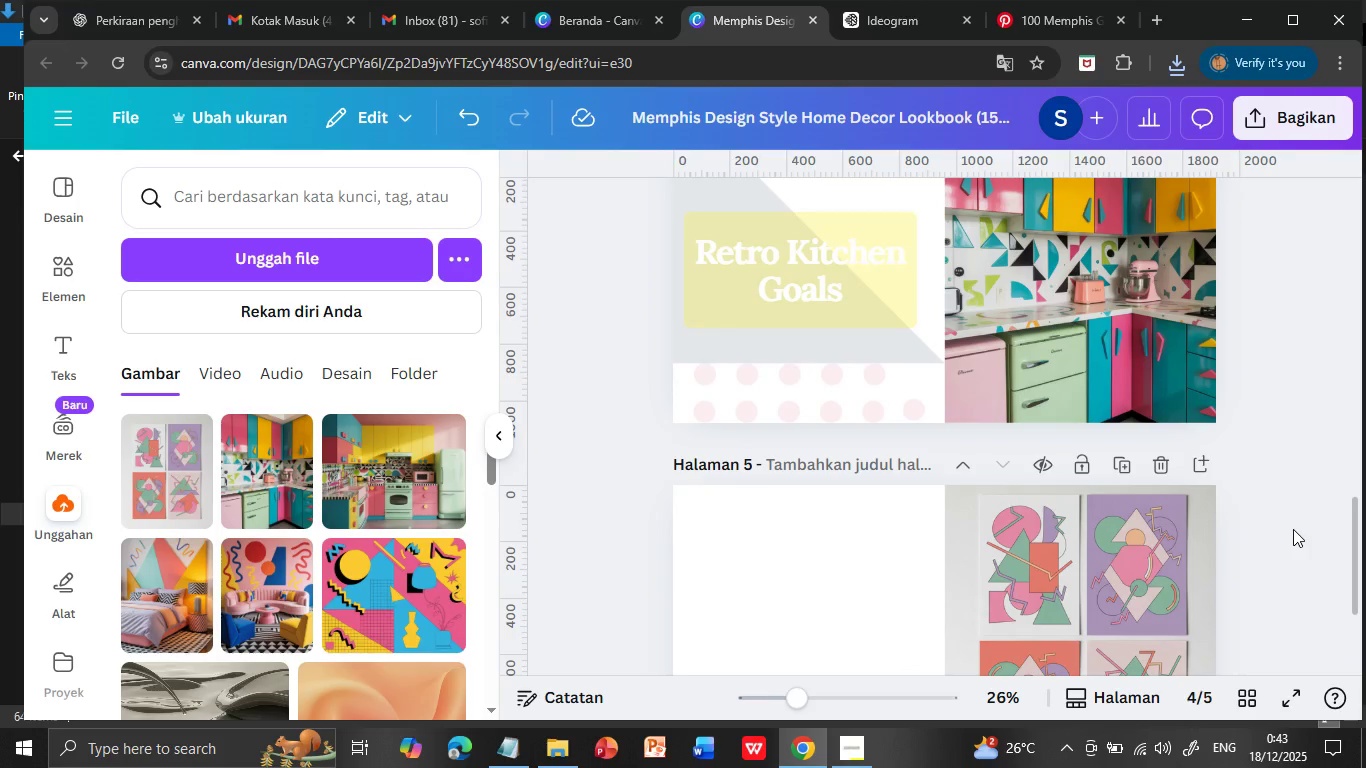 
scroll: coordinate [1293, 528], scroll_direction: down, amount: 2.0
 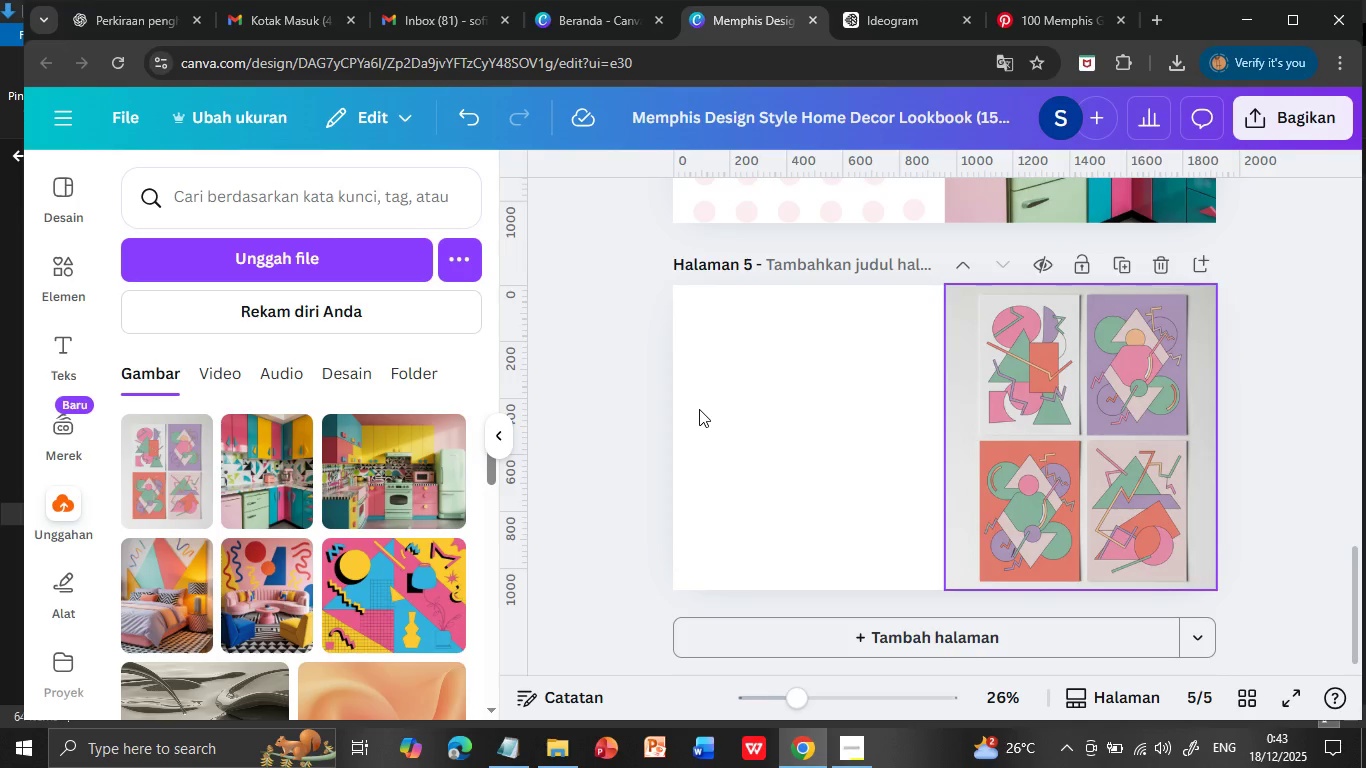 
left_click([61, 265])
 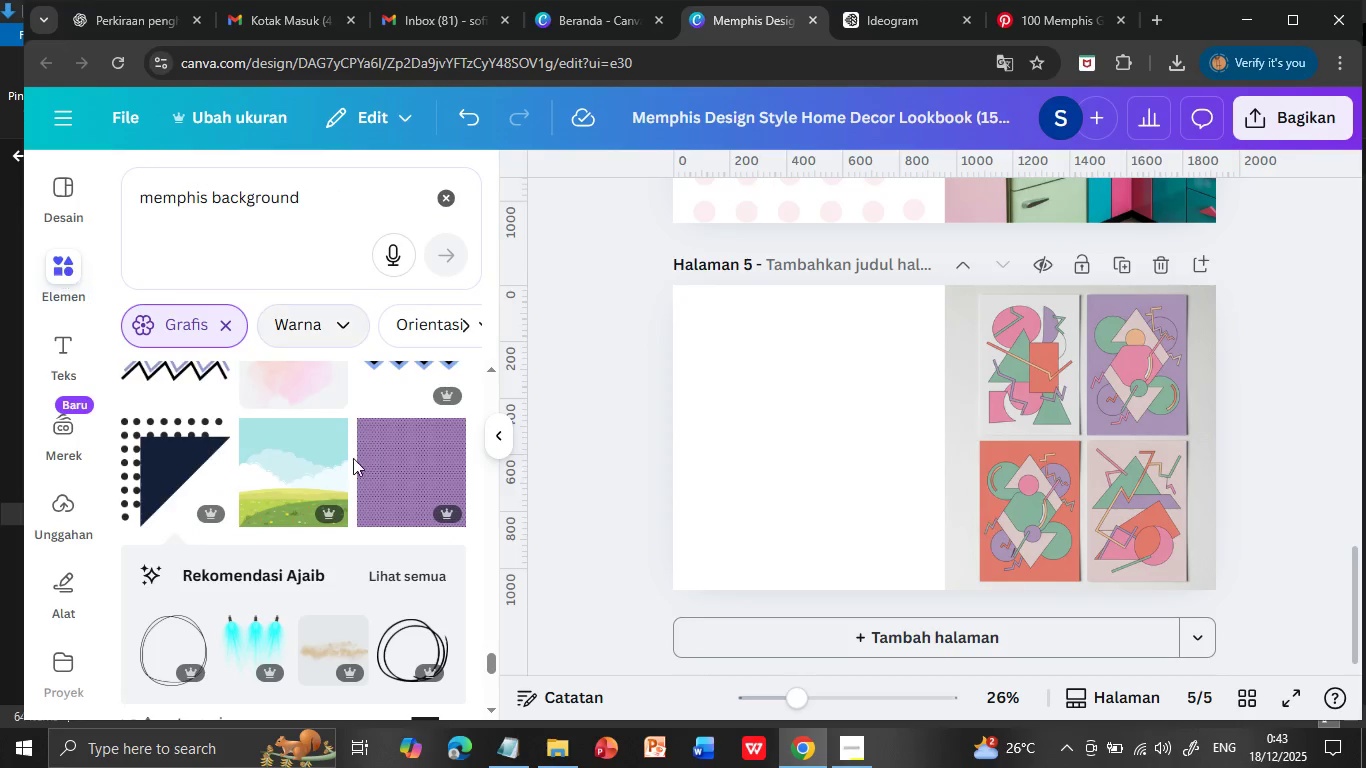 
scroll: coordinate [408, 574], scroll_direction: up, amount: 2.0
 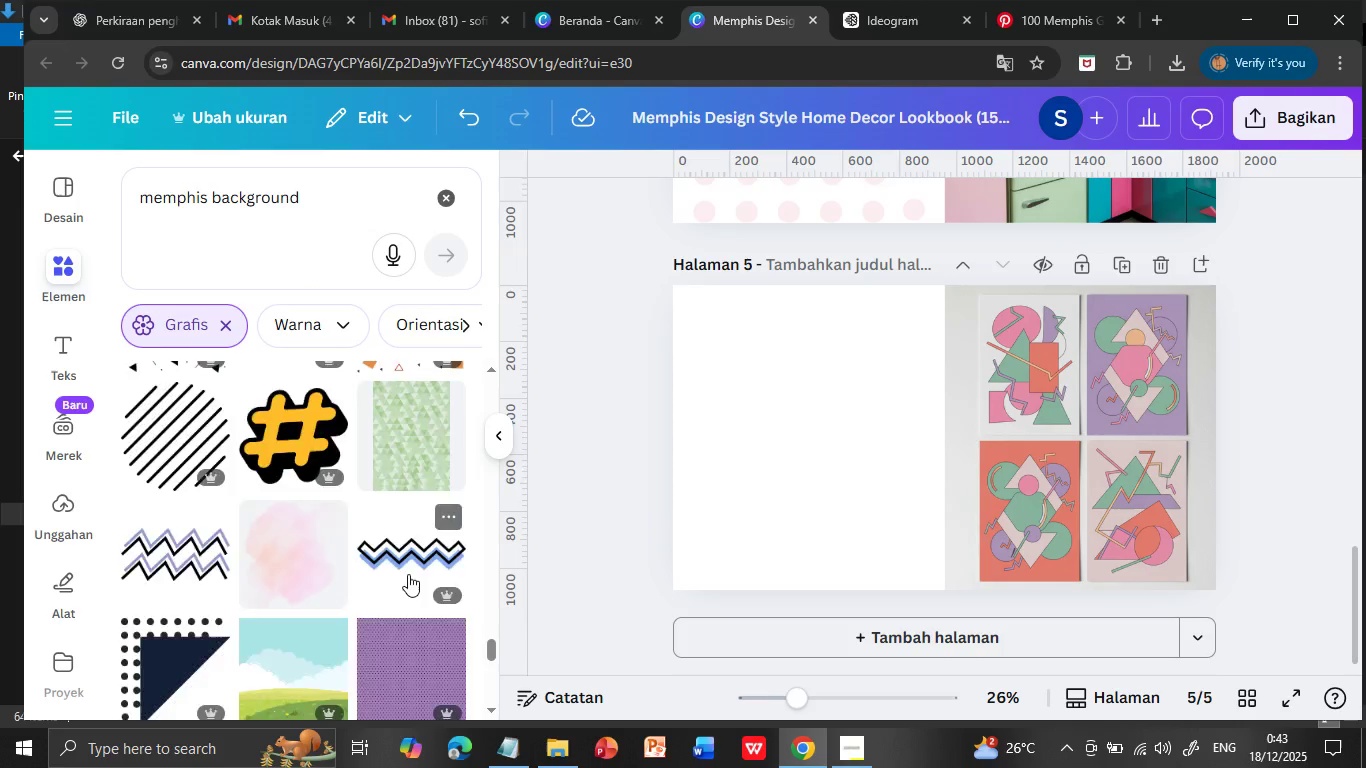 
scroll: coordinate [438, 549], scroll_direction: down, amount: 8.0
 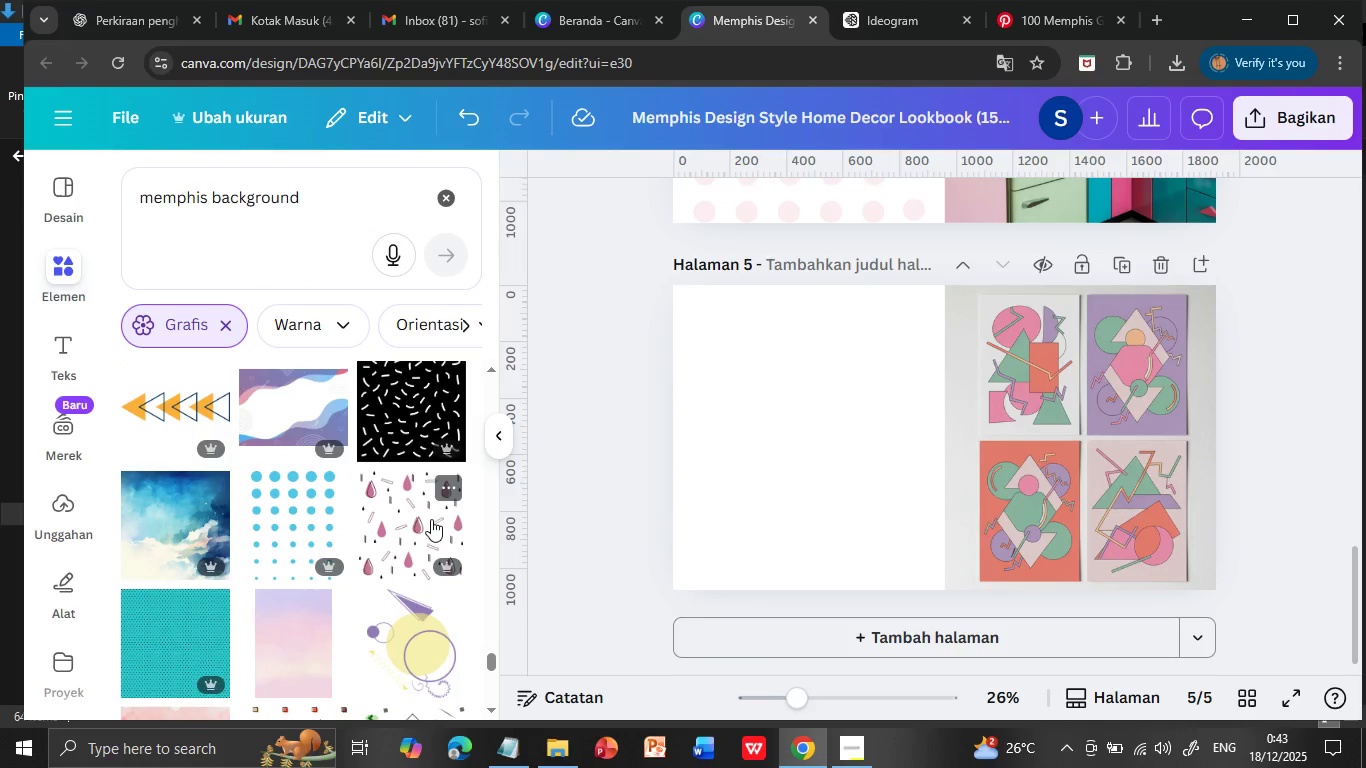 
scroll: coordinate [413, 495], scroll_direction: down, amount: 5.0
 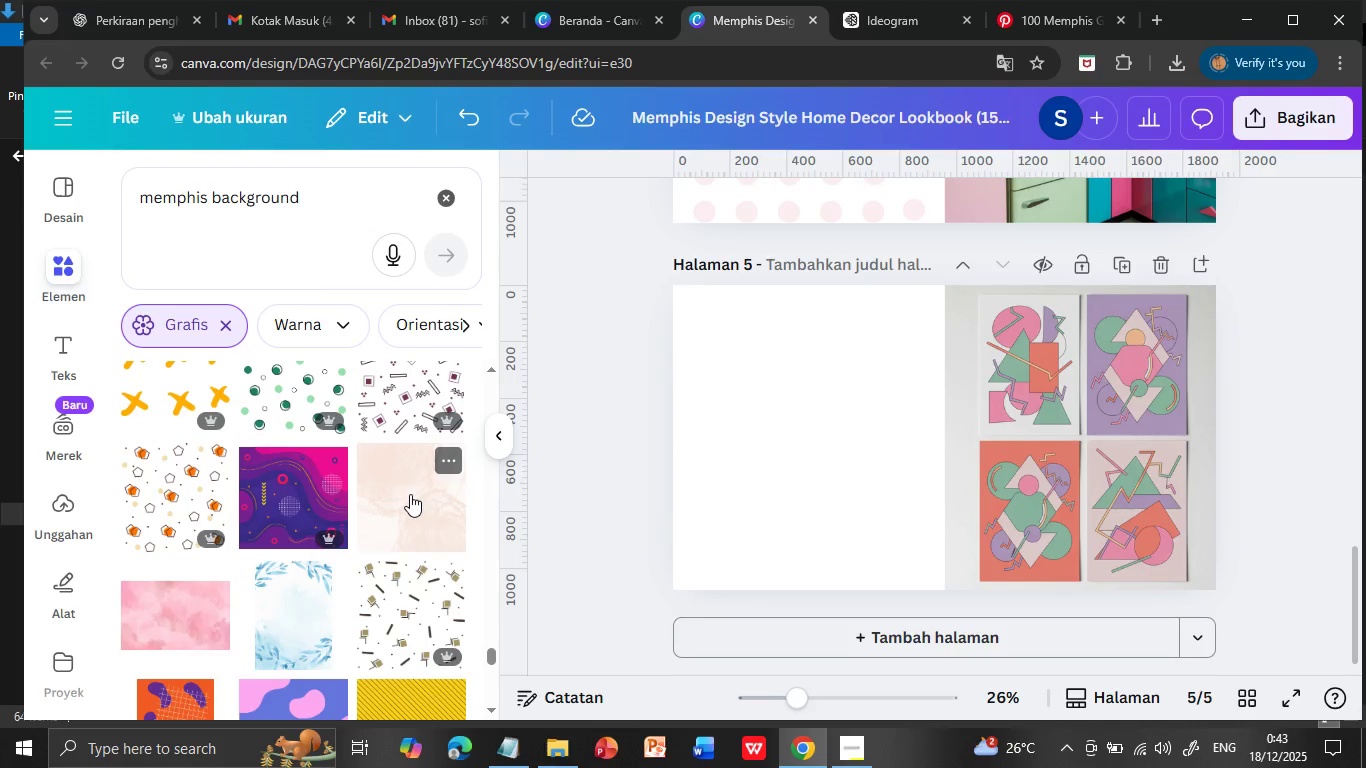 
scroll: coordinate [407, 490], scroll_direction: down, amount: 4.0
 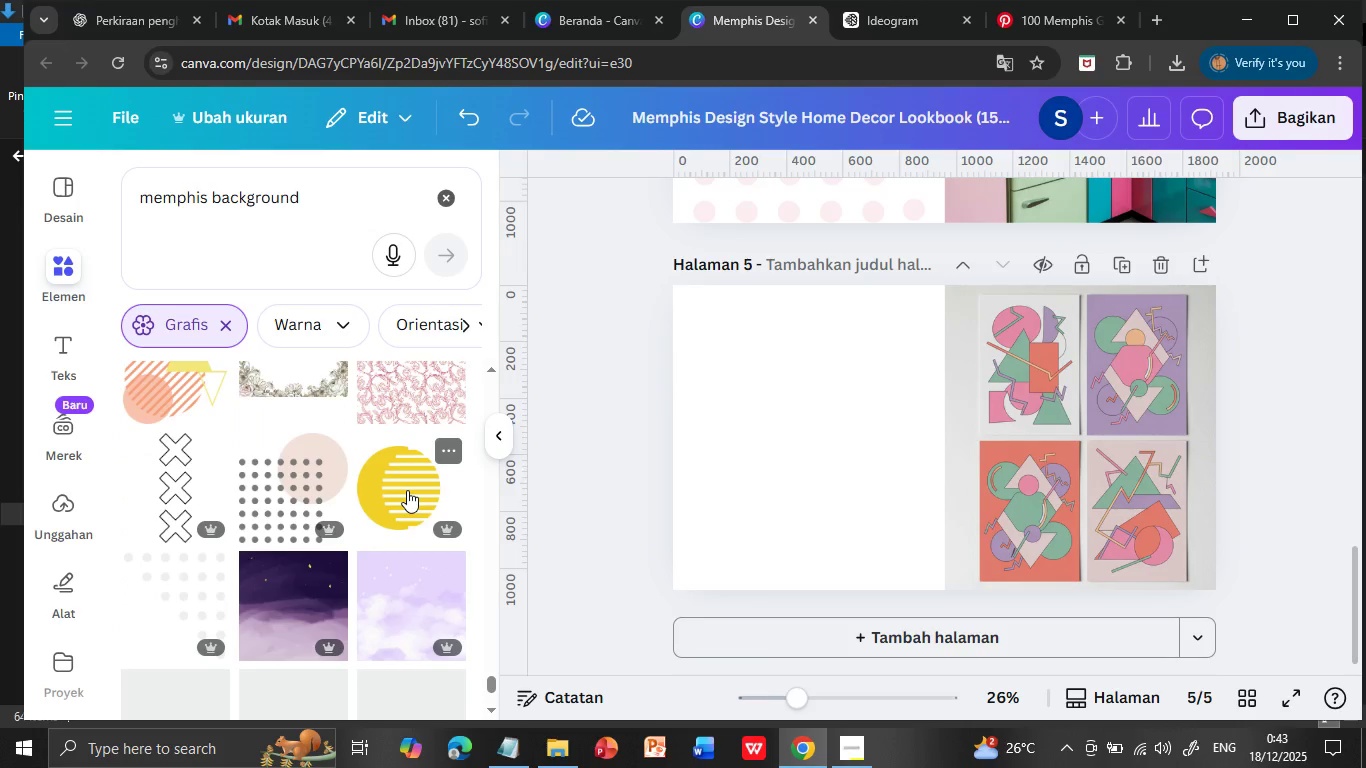 
scroll: coordinate [407, 490], scroll_direction: up, amount: 1.0
 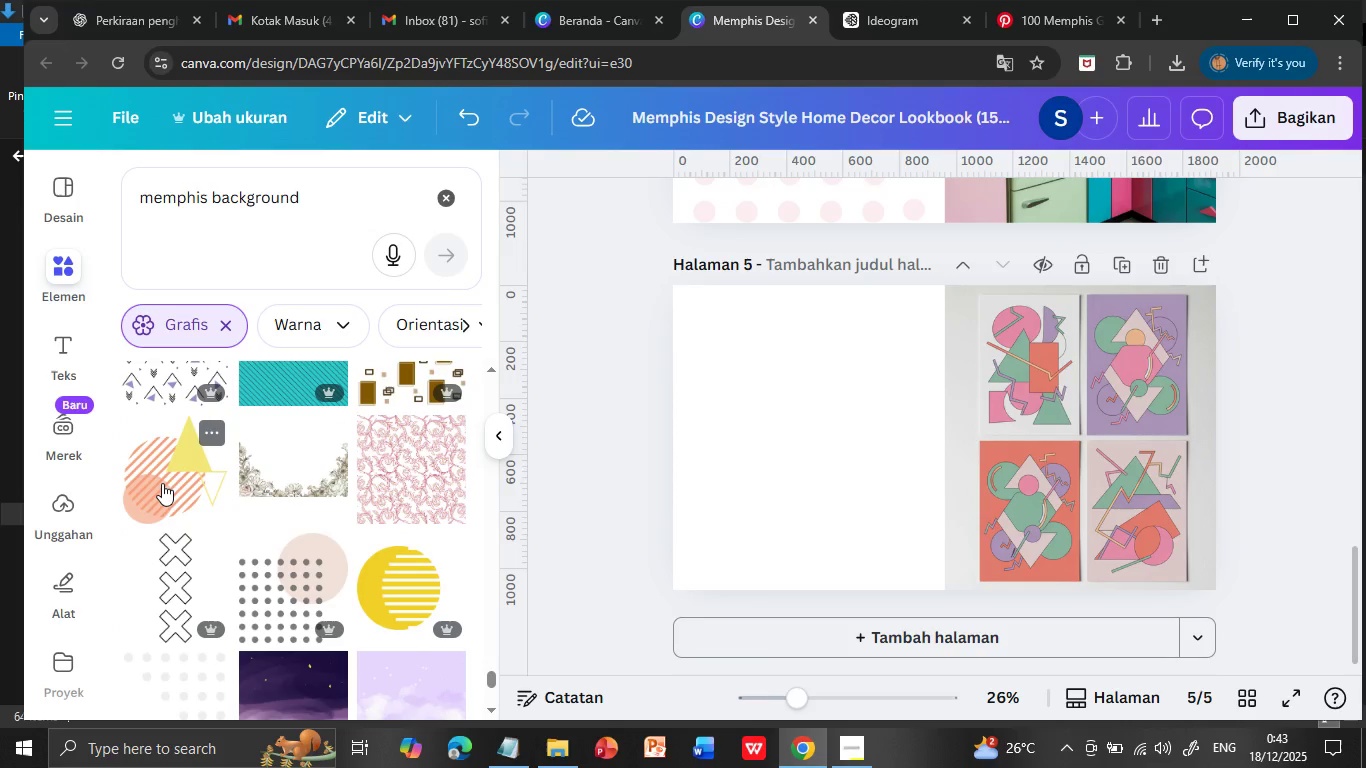 
left_click([162, 483])
 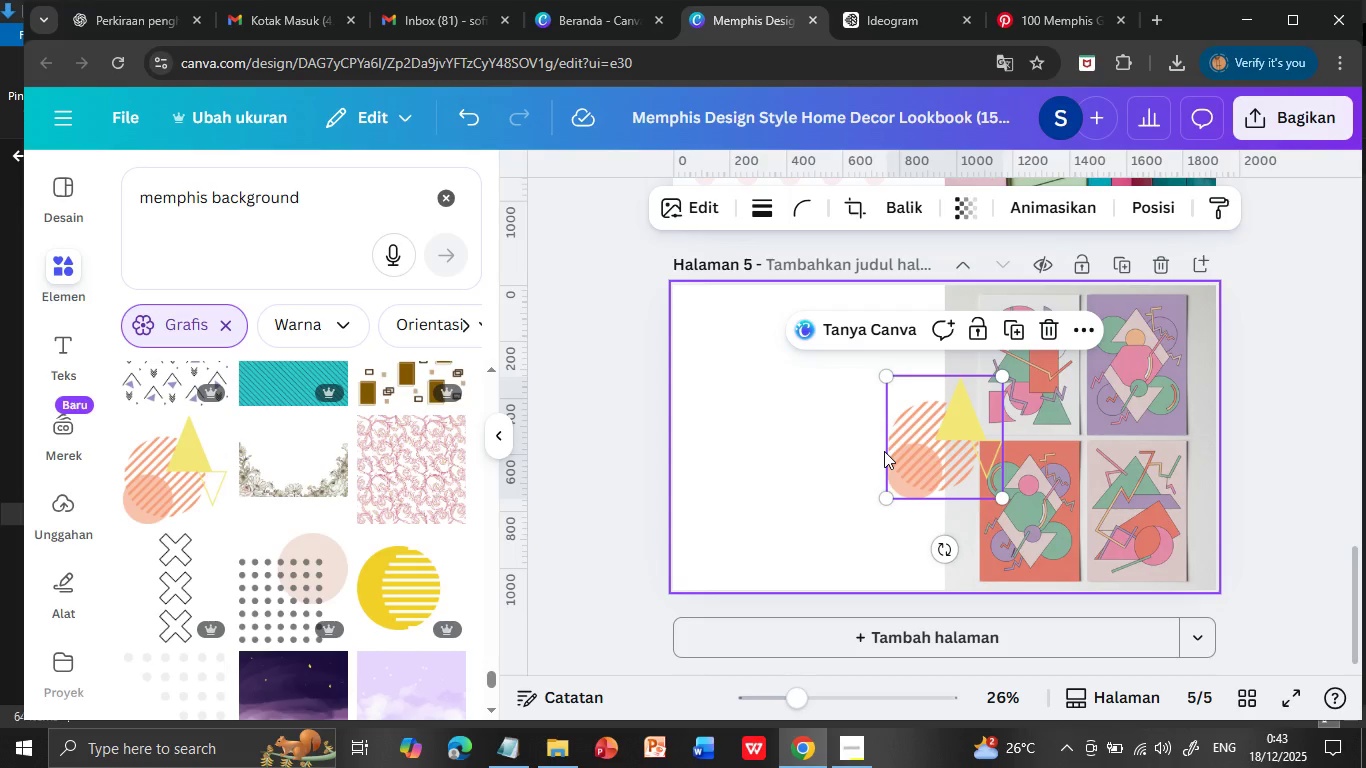 
left_click_drag(start_coordinate=[908, 428], to_coordinate=[766, 413])
 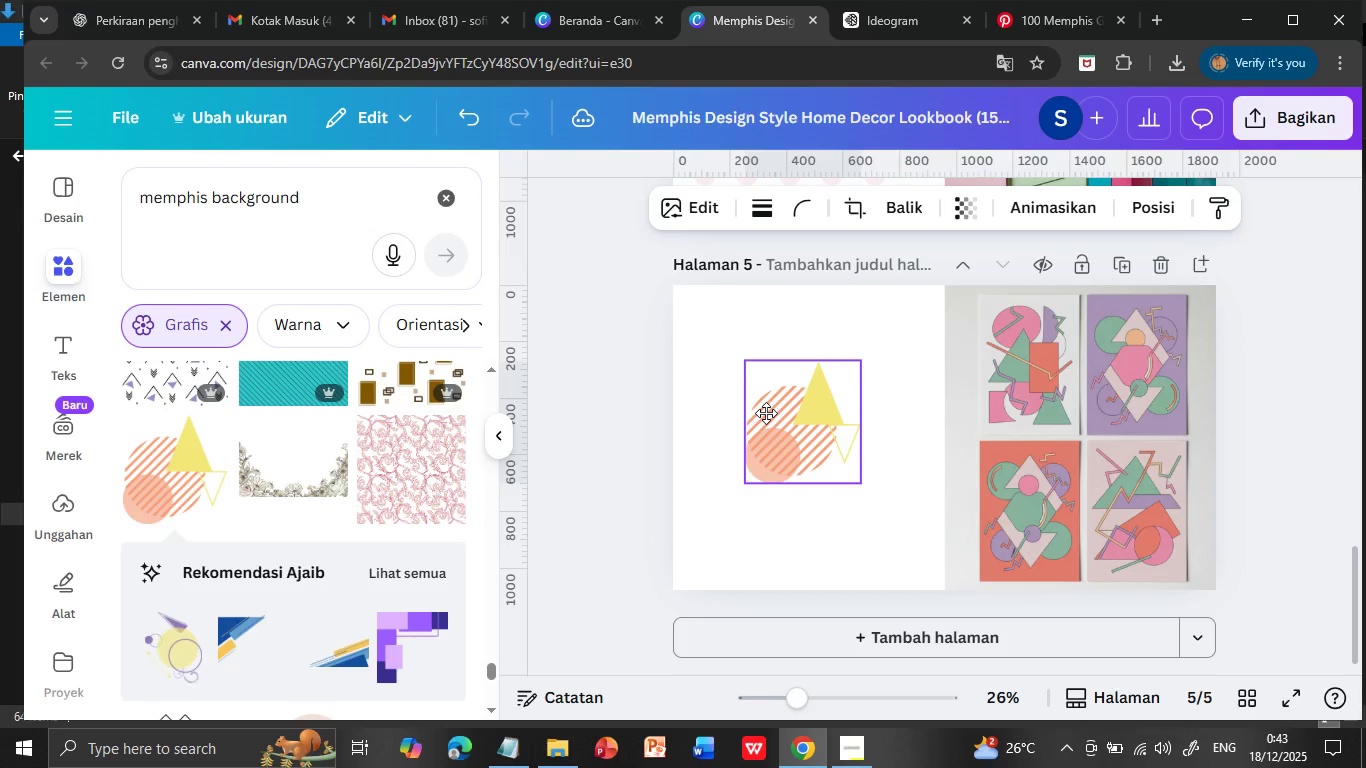 
left_click_drag(start_coordinate=[857, 360], to_coordinate=[921, 287])
 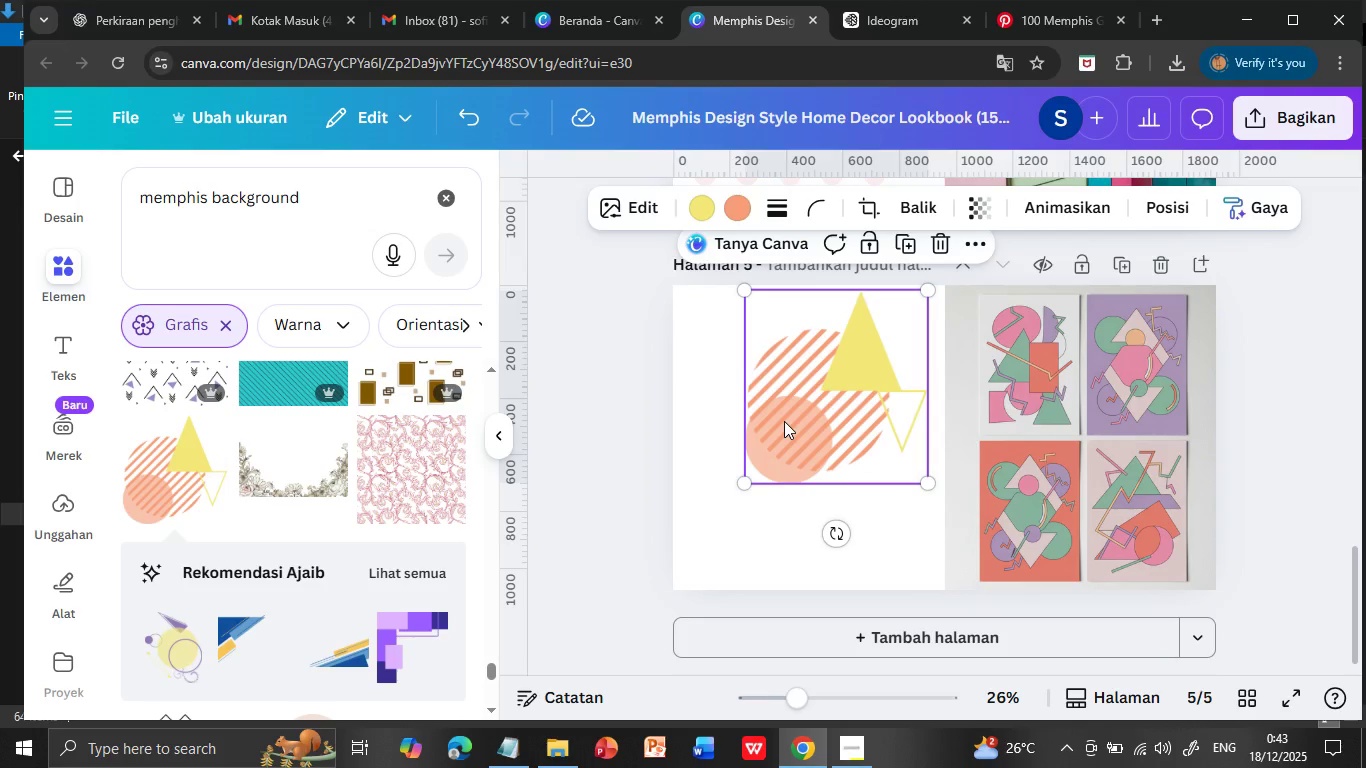 
left_click_drag(start_coordinate=[791, 405], to_coordinate=[692, 527])
 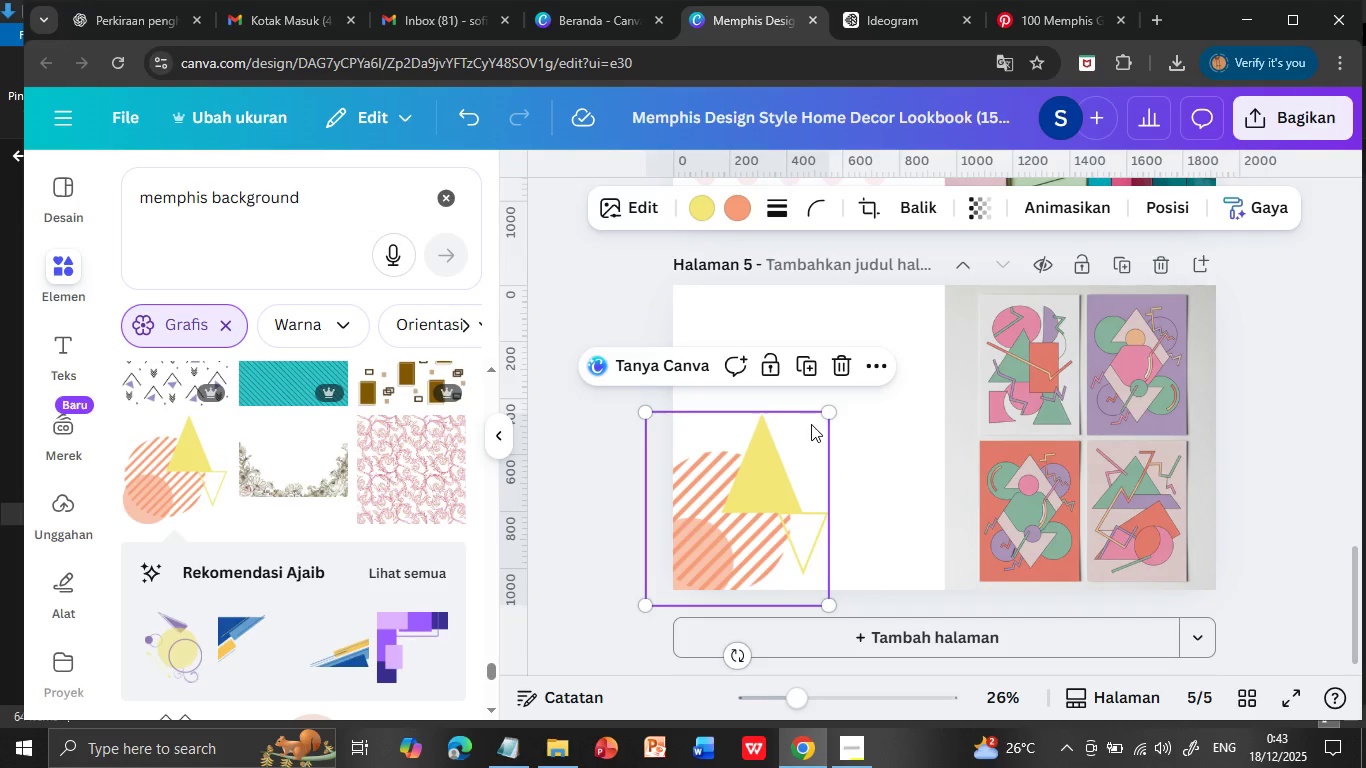 
left_click_drag(start_coordinate=[827, 409], to_coordinate=[869, 368])
 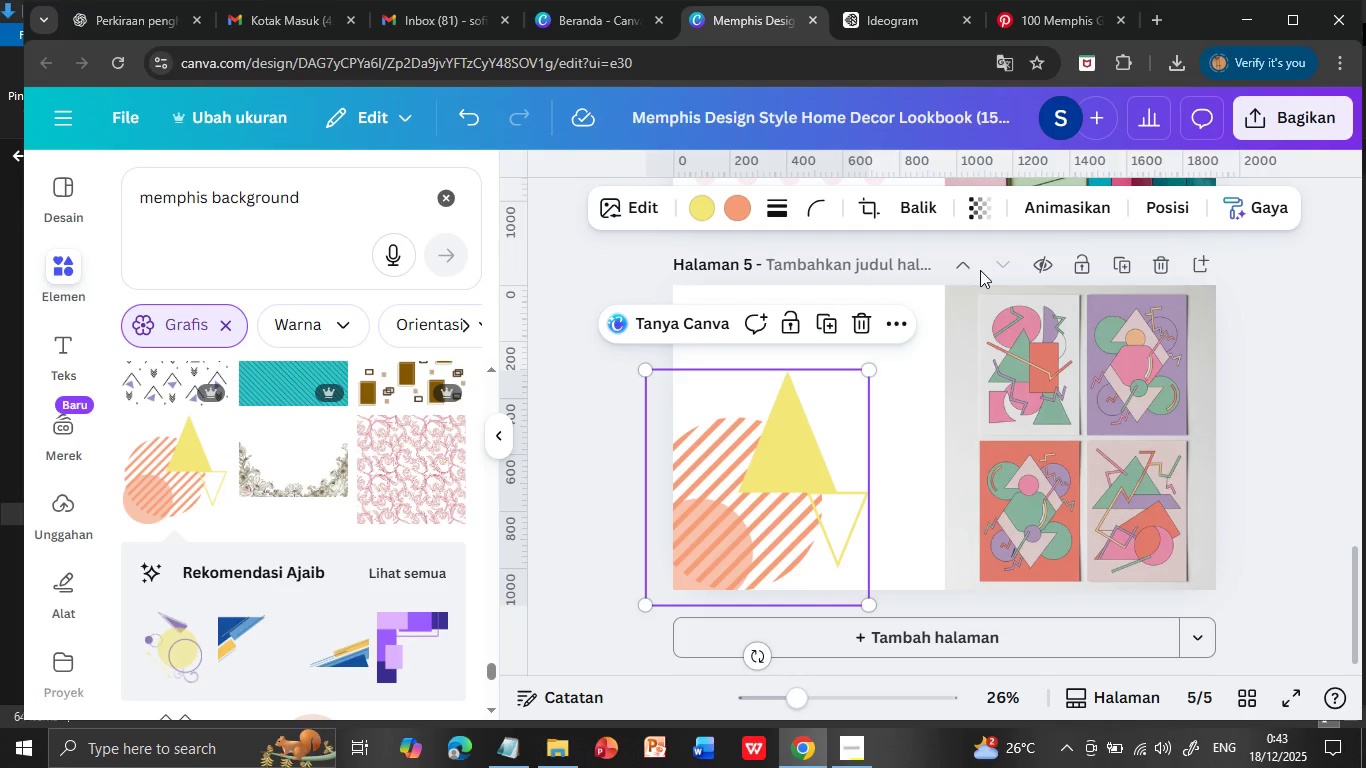 
left_click([982, 205])
 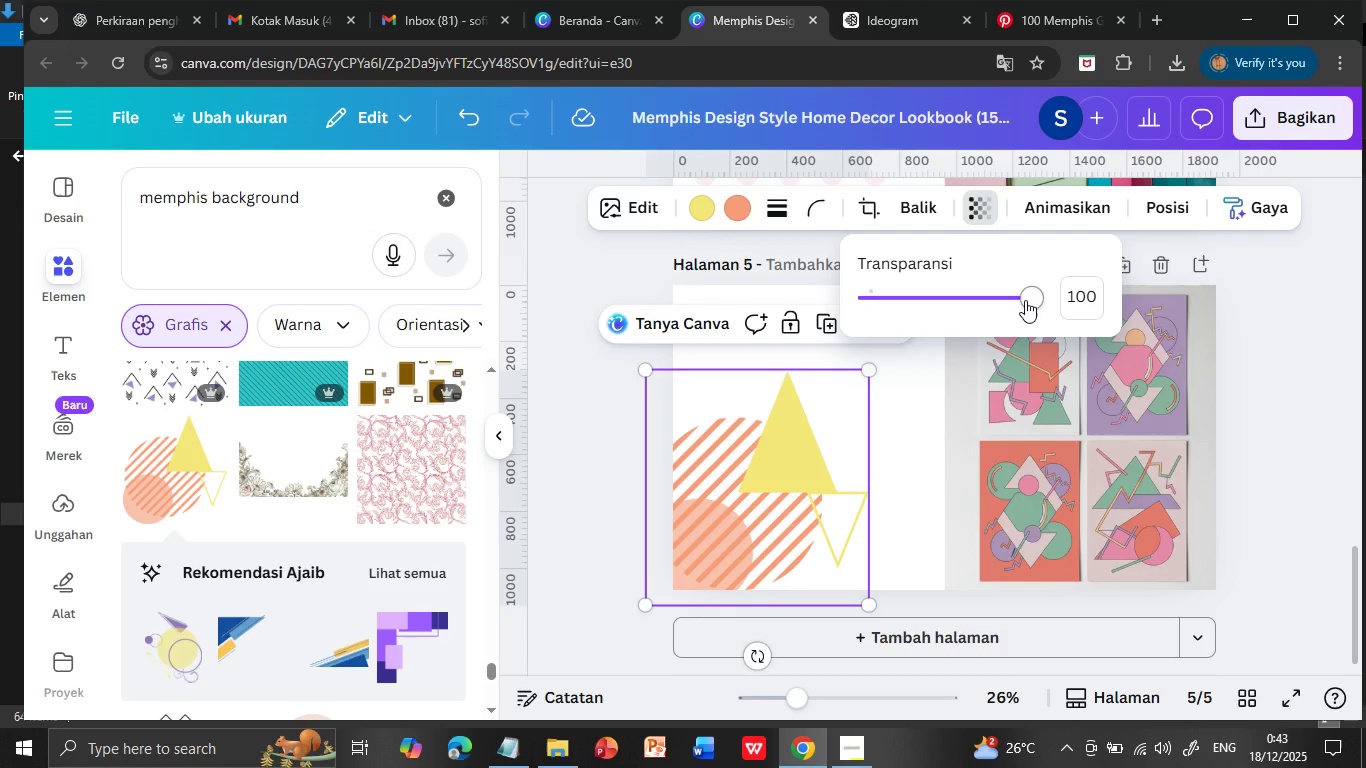 
left_click_drag(start_coordinate=[1025, 300], to_coordinate=[918, 303])
 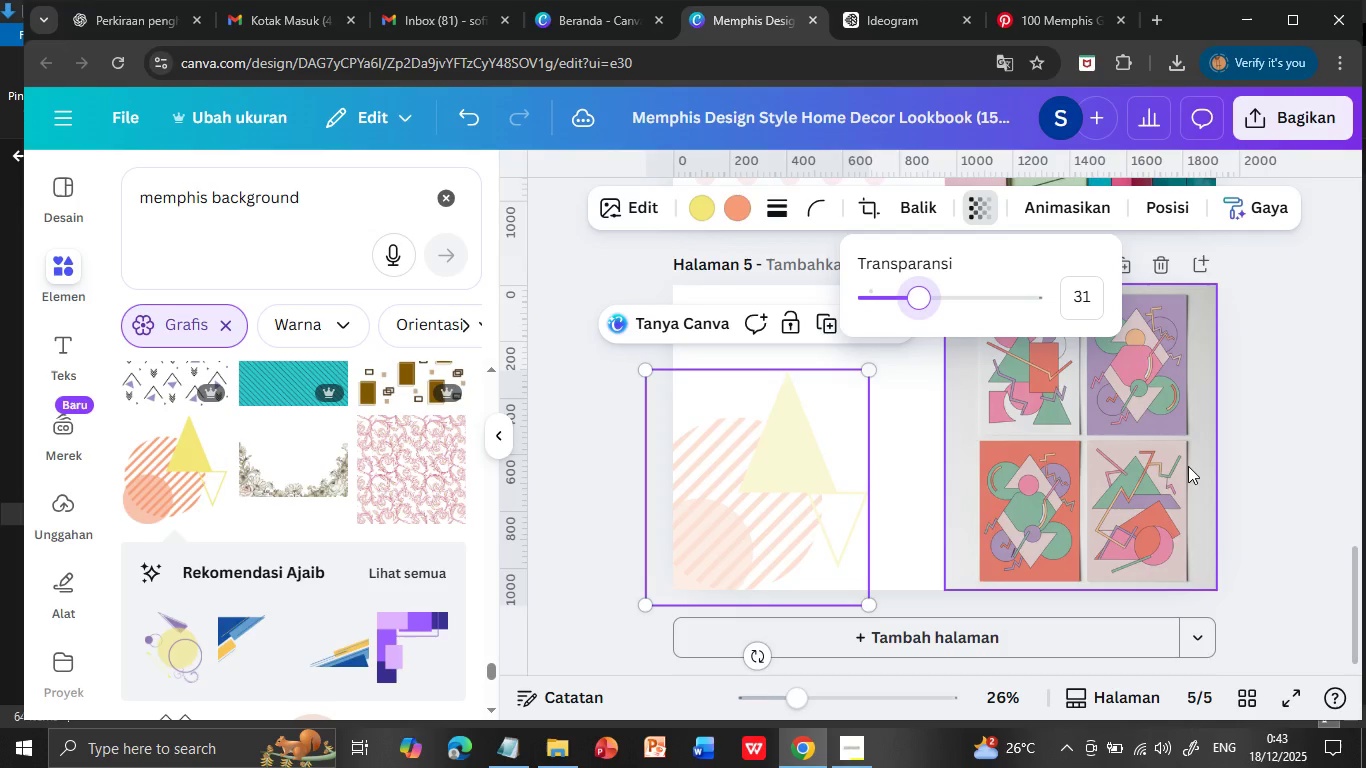 
left_click([1261, 469])
 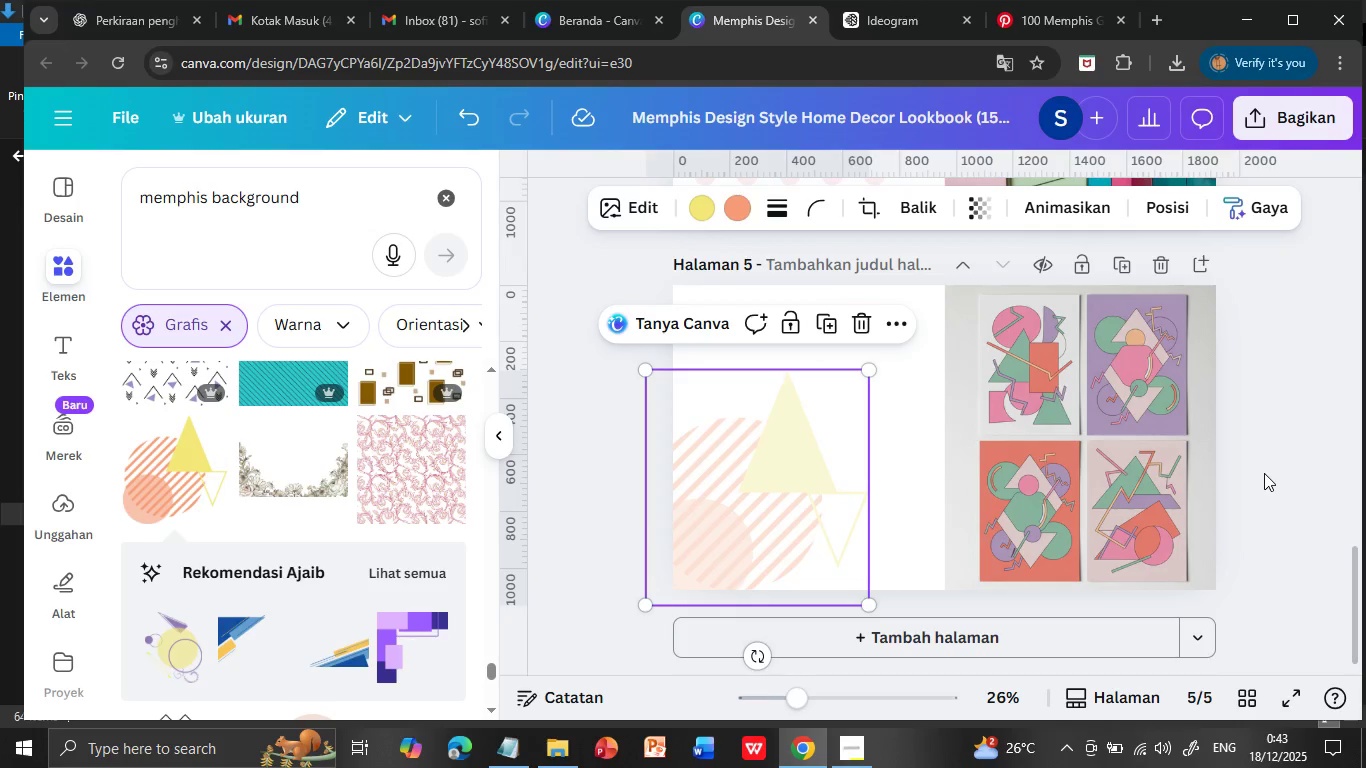 
left_click([1264, 473])
 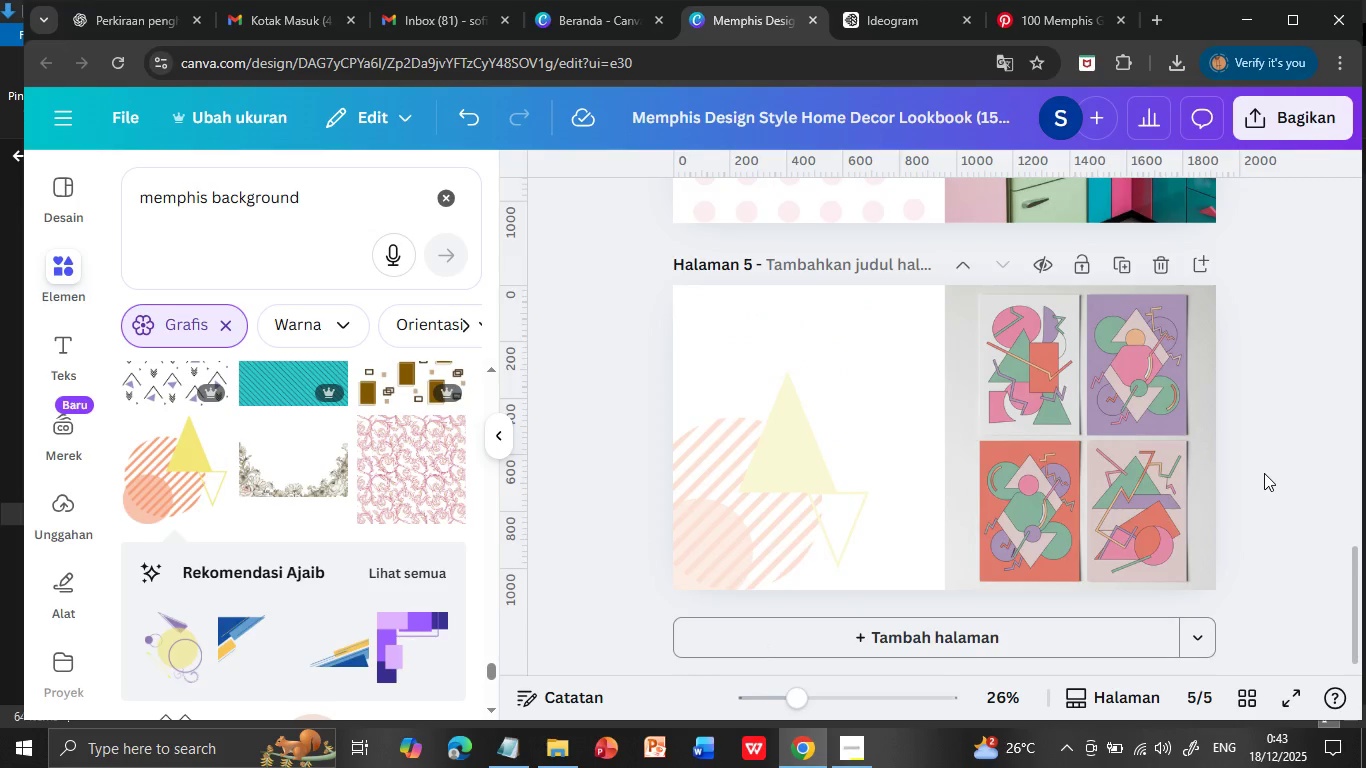 
scroll: coordinate [1264, 473], scroll_direction: up, amount: 1.0
 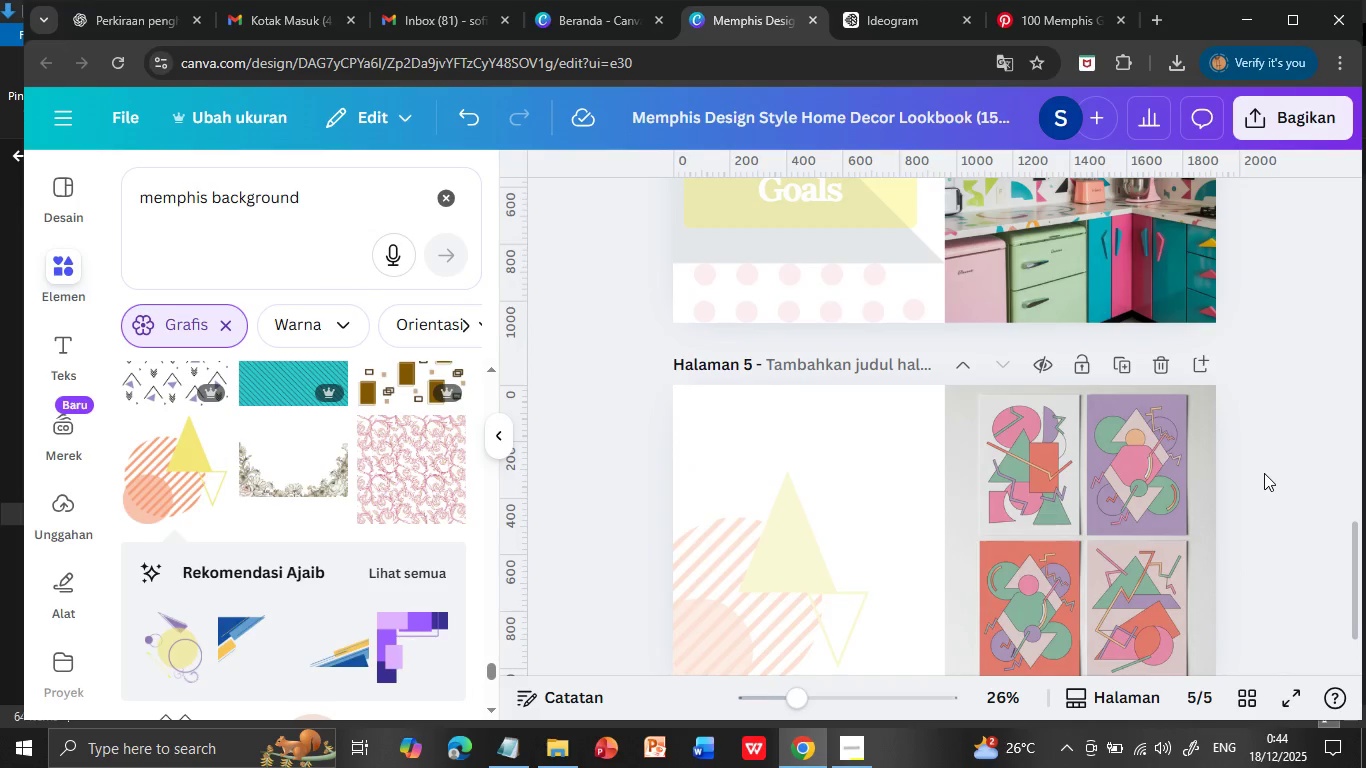 
scroll: coordinate [1264, 473], scroll_direction: down, amount: 1.0
 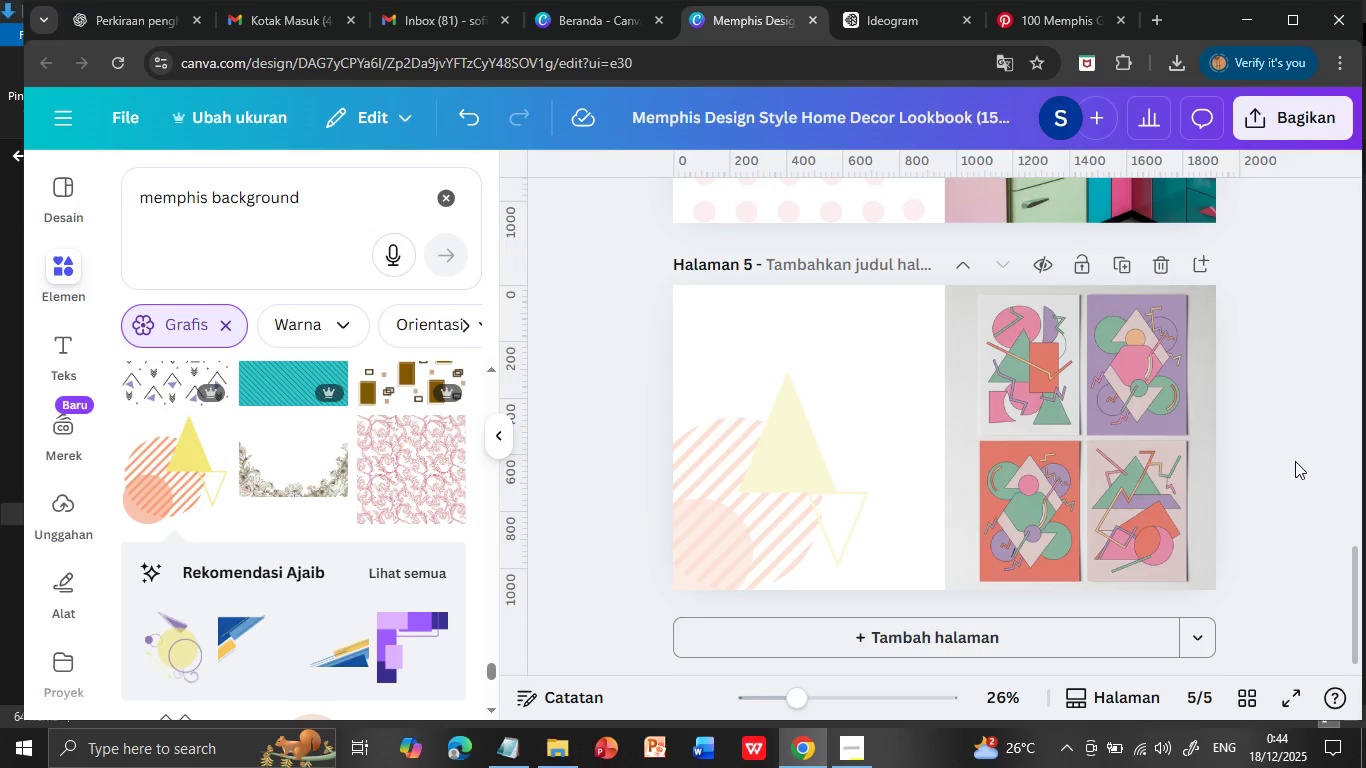 
scroll: coordinate [1275, 455], scroll_direction: up, amount: 2.0
 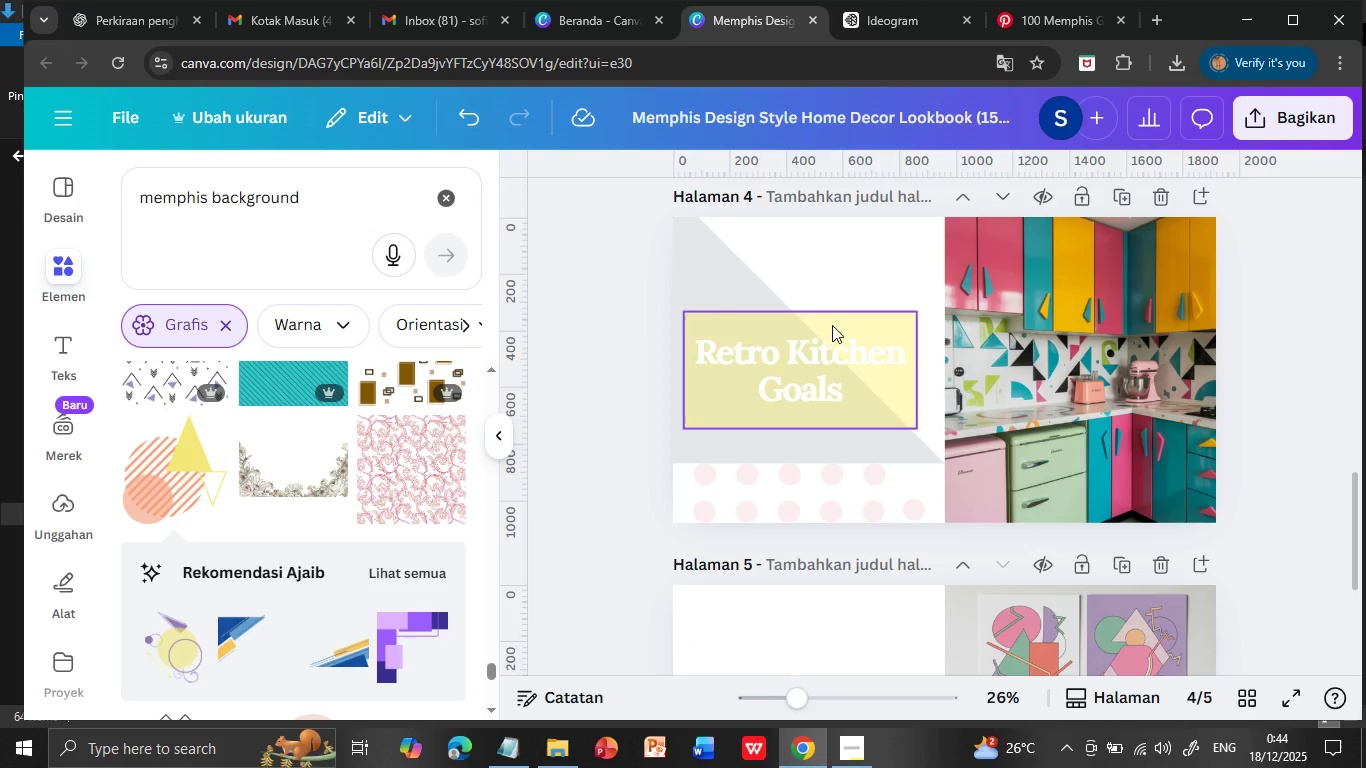 
left_click([832, 325])
 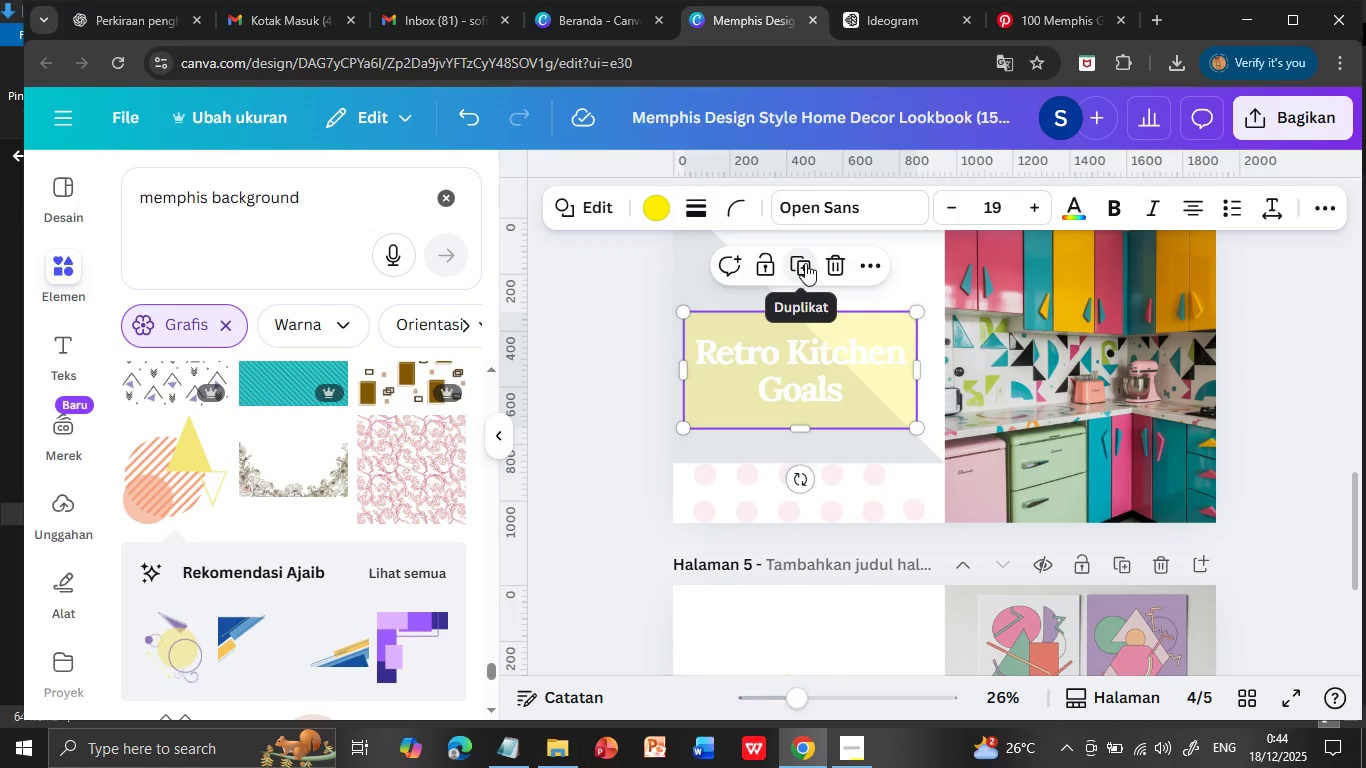 
left_click([805, 263])
 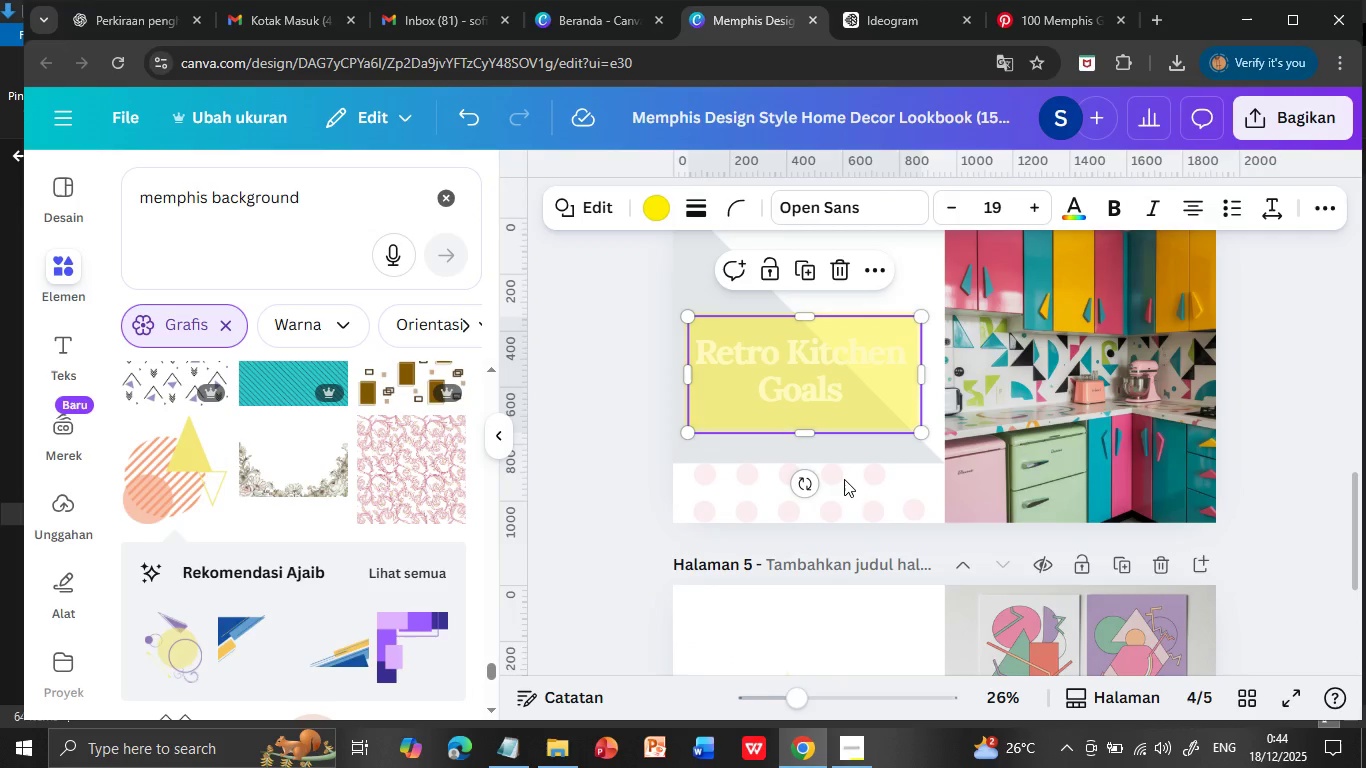 
left_click_drag(start_coordinate=[848, 386], to_coordinate=[838, 653])
 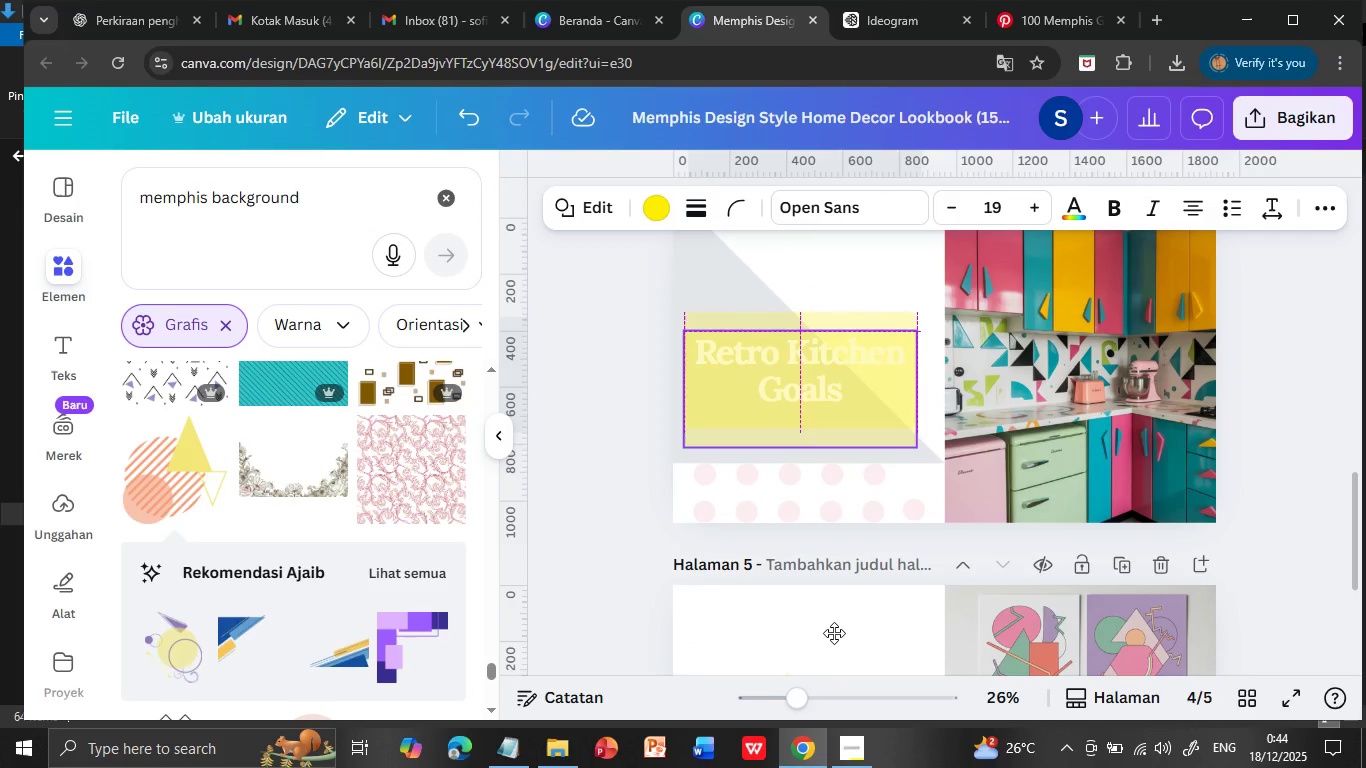 
scroll: coordinate [872, 497], scroll_direction: down, amount: 3.0
 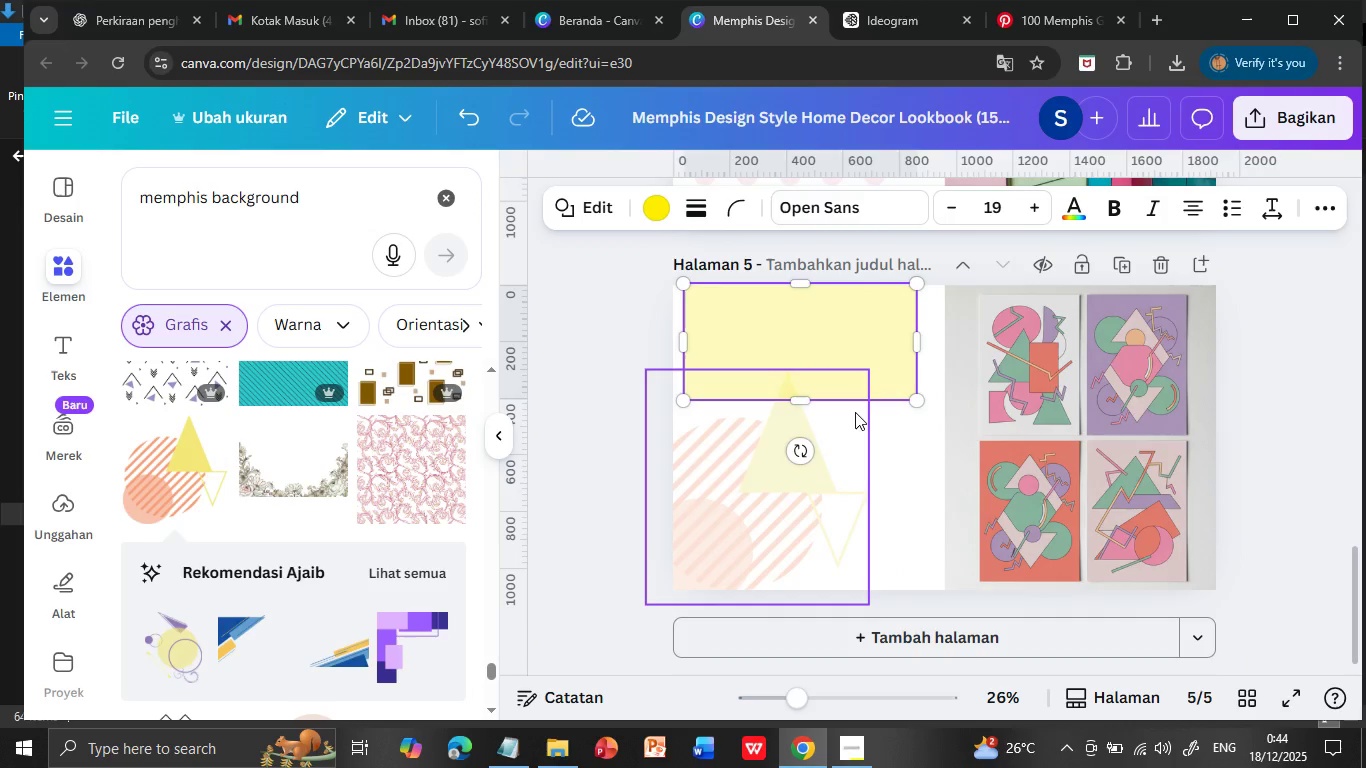 
left_click_drag(start_coordinate=[855, 345], to_coordinate=[866, 443])
 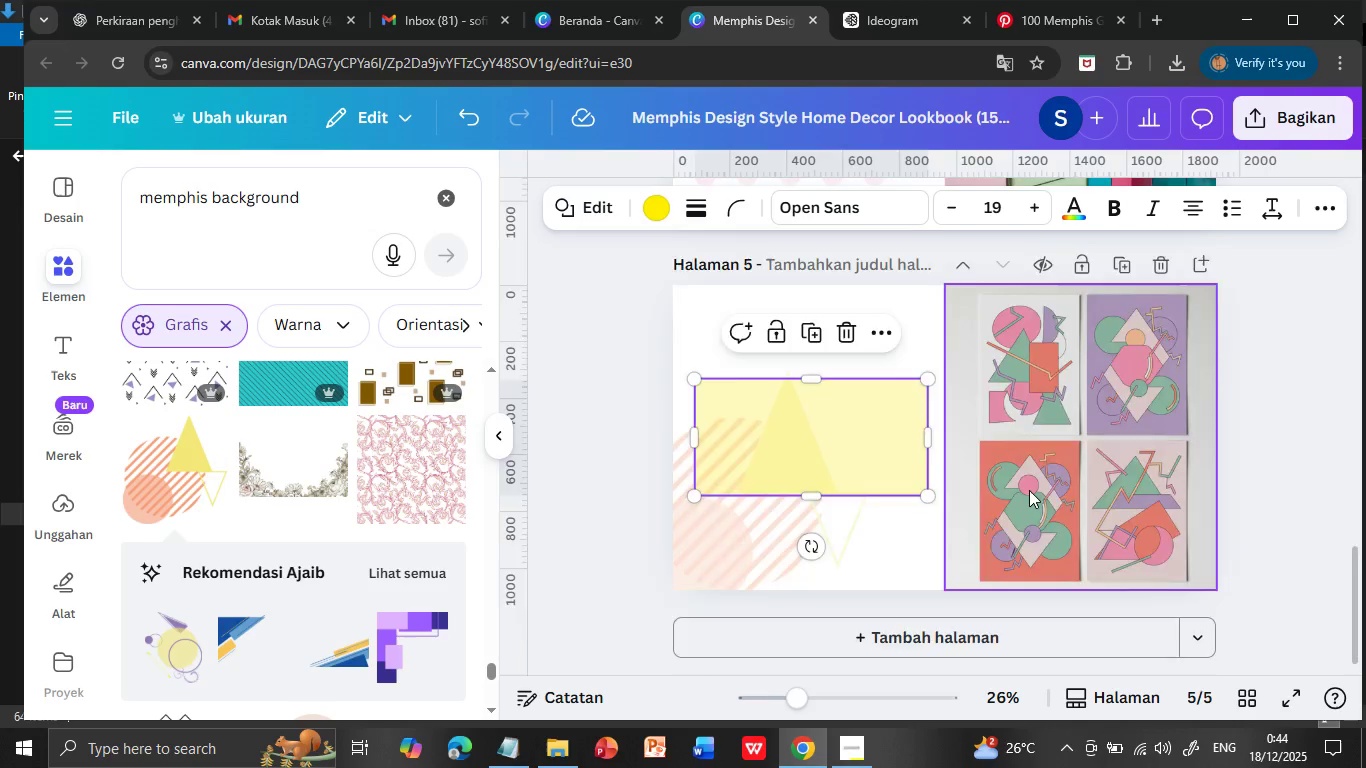 
scroll: coordinate [1029, 490], scroll_direction: up, amount: 1.0
 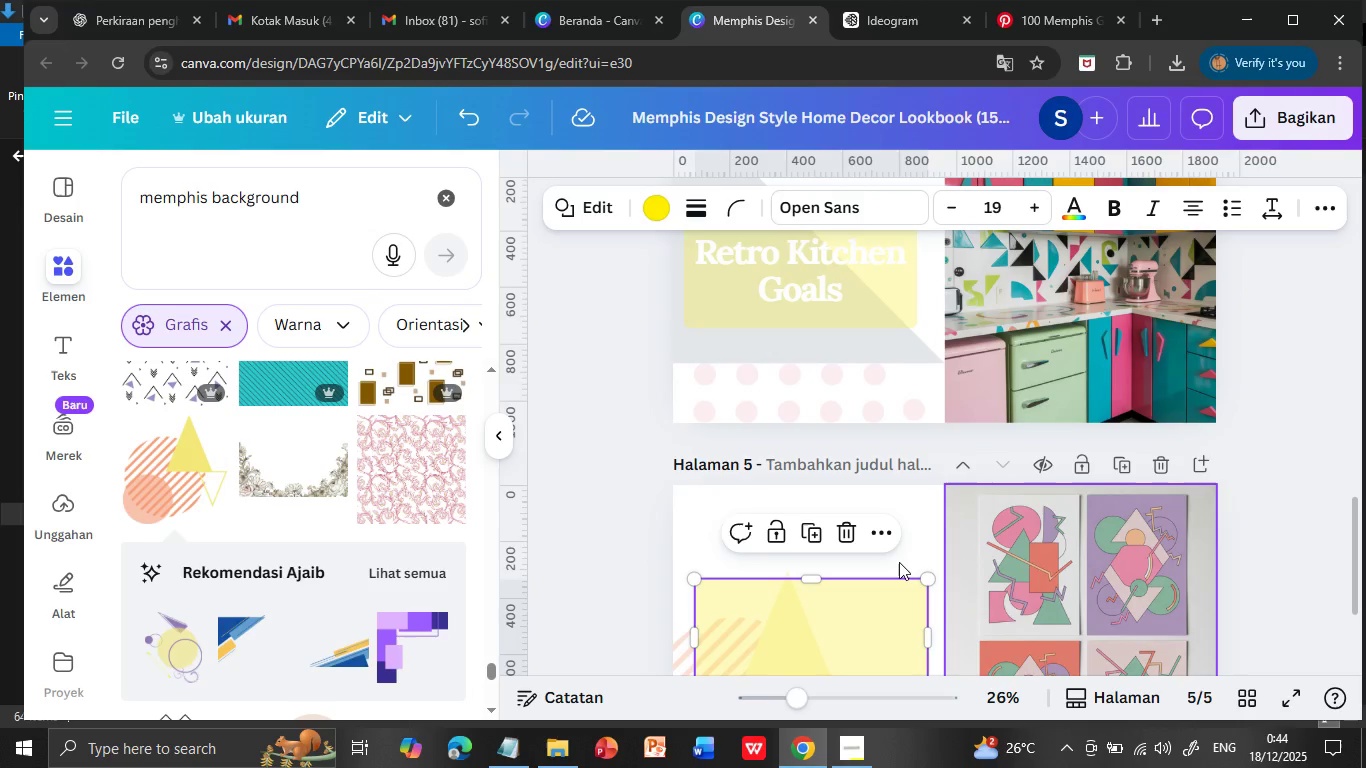 
left_click_drag(start_coordinate=[872, 592], to_coordinate=[862, 594])
 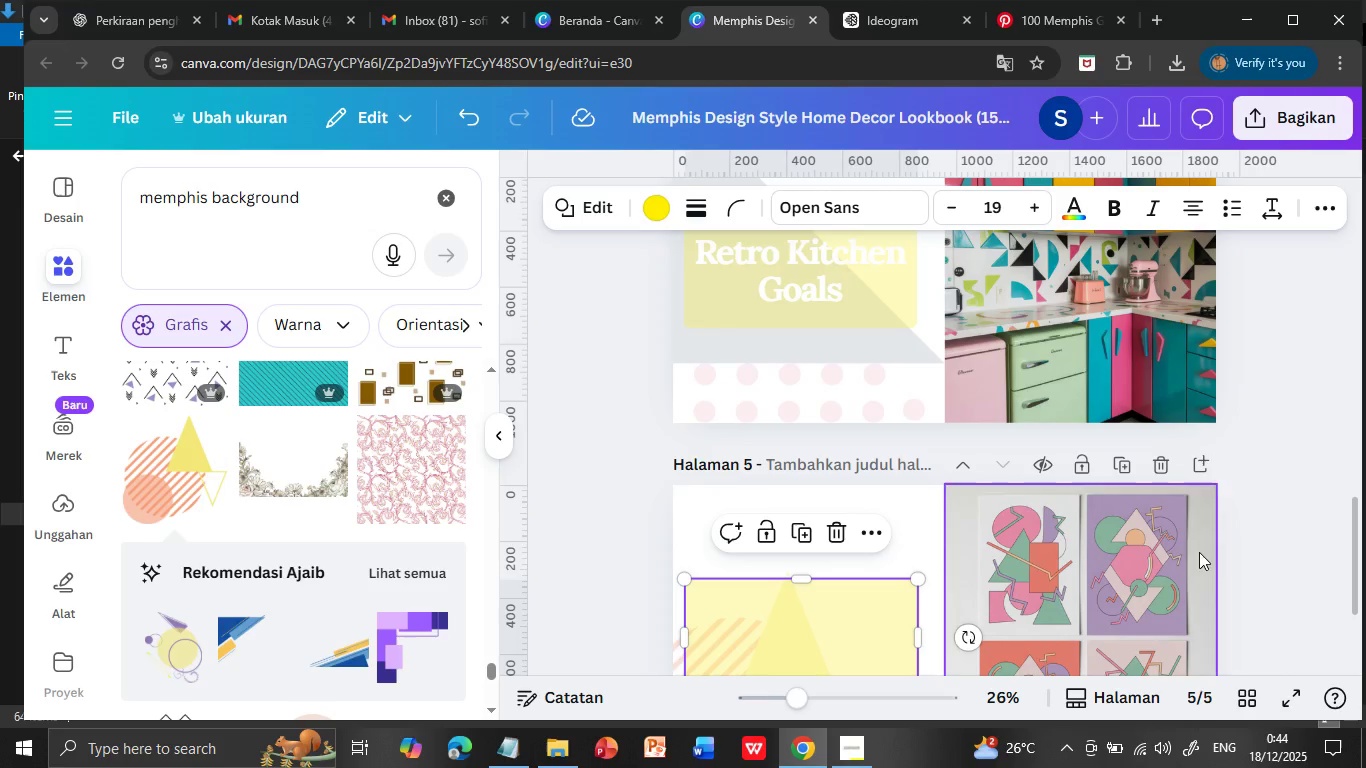 
left_click([1282, 558])
 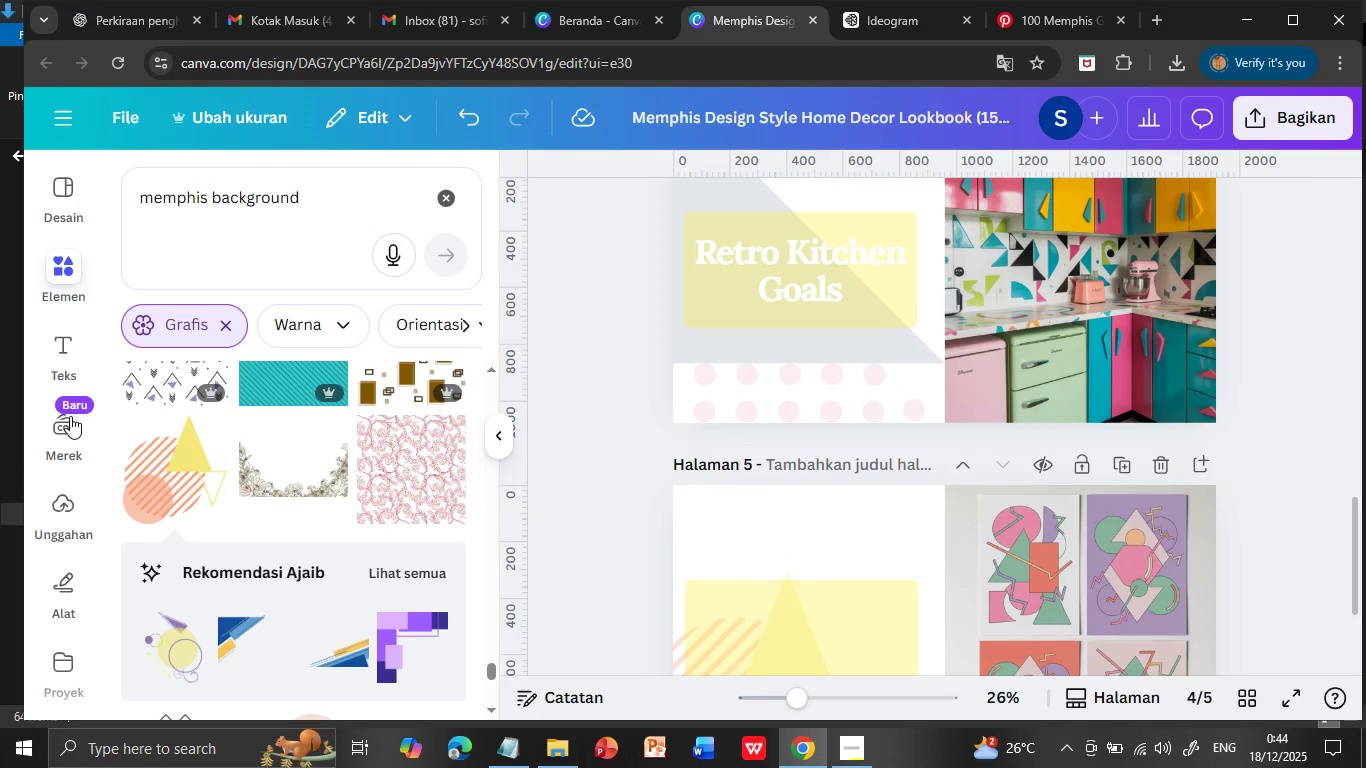 
left_click([55, 354])
 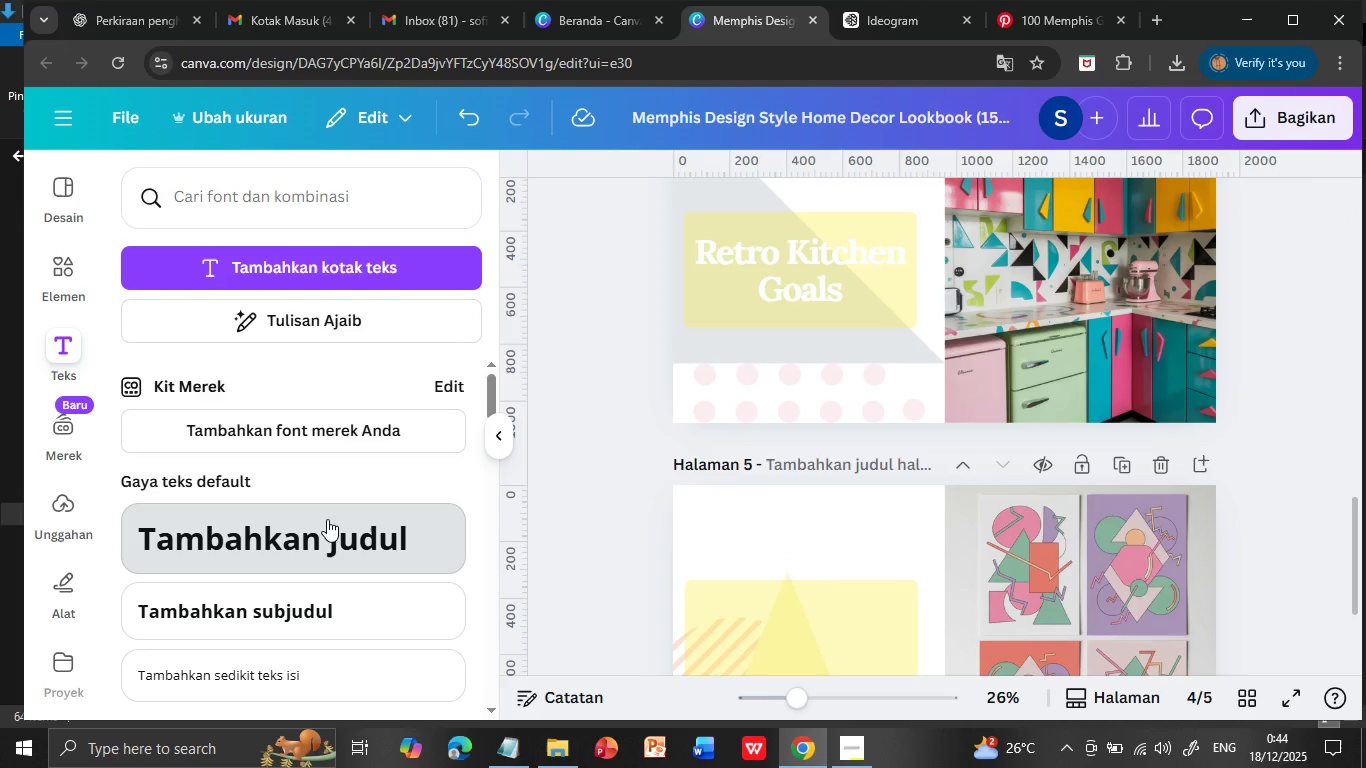 
wait(6.94)
 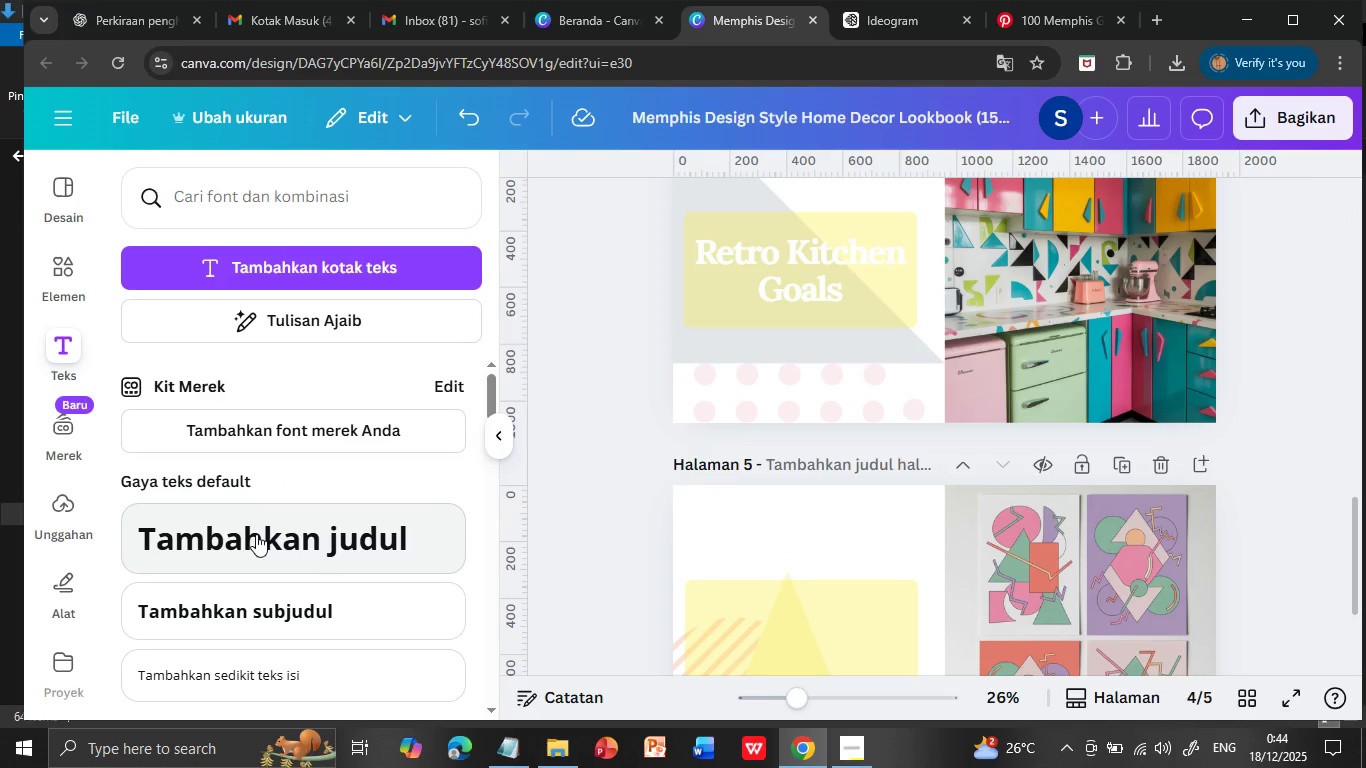 
left_click([1148, 279])
 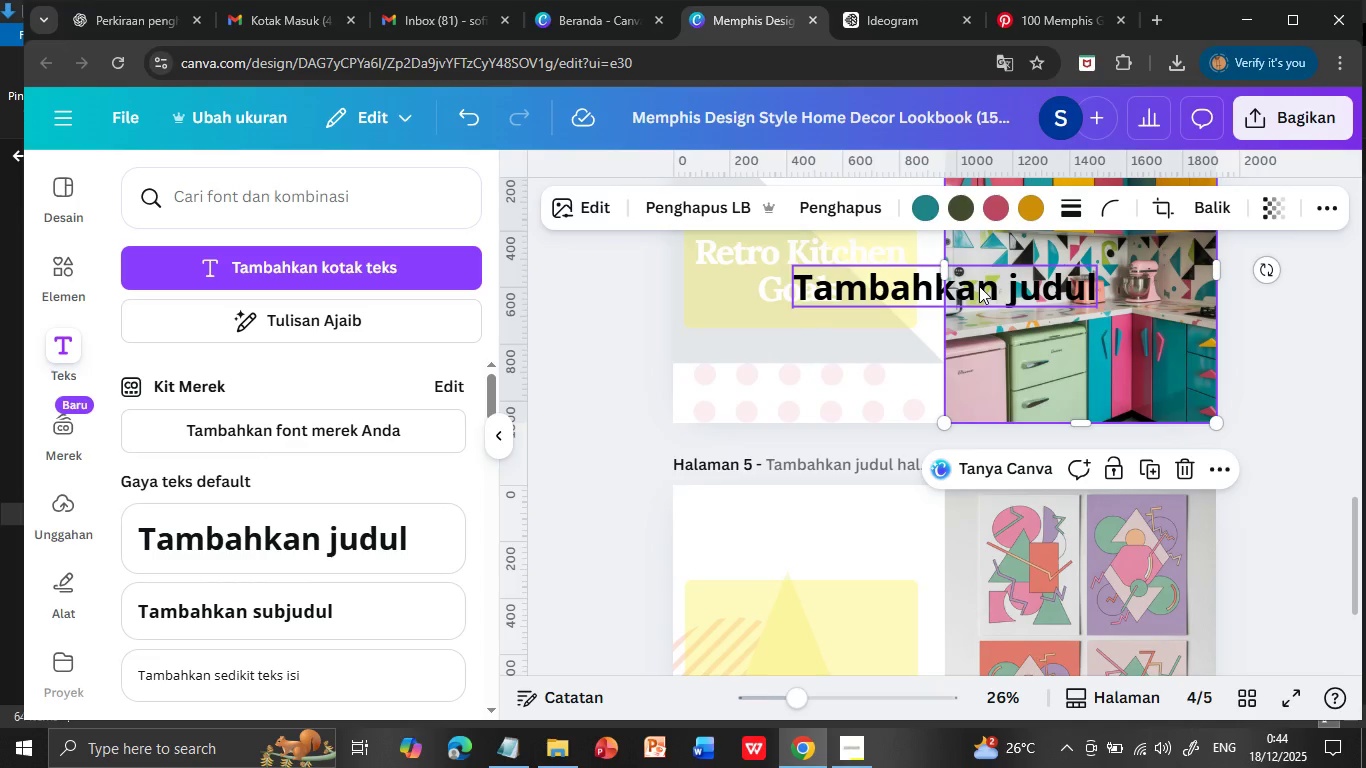 
left_click_drag(start_coordinate=[979, 286], to_coordinate=[897, 558])
 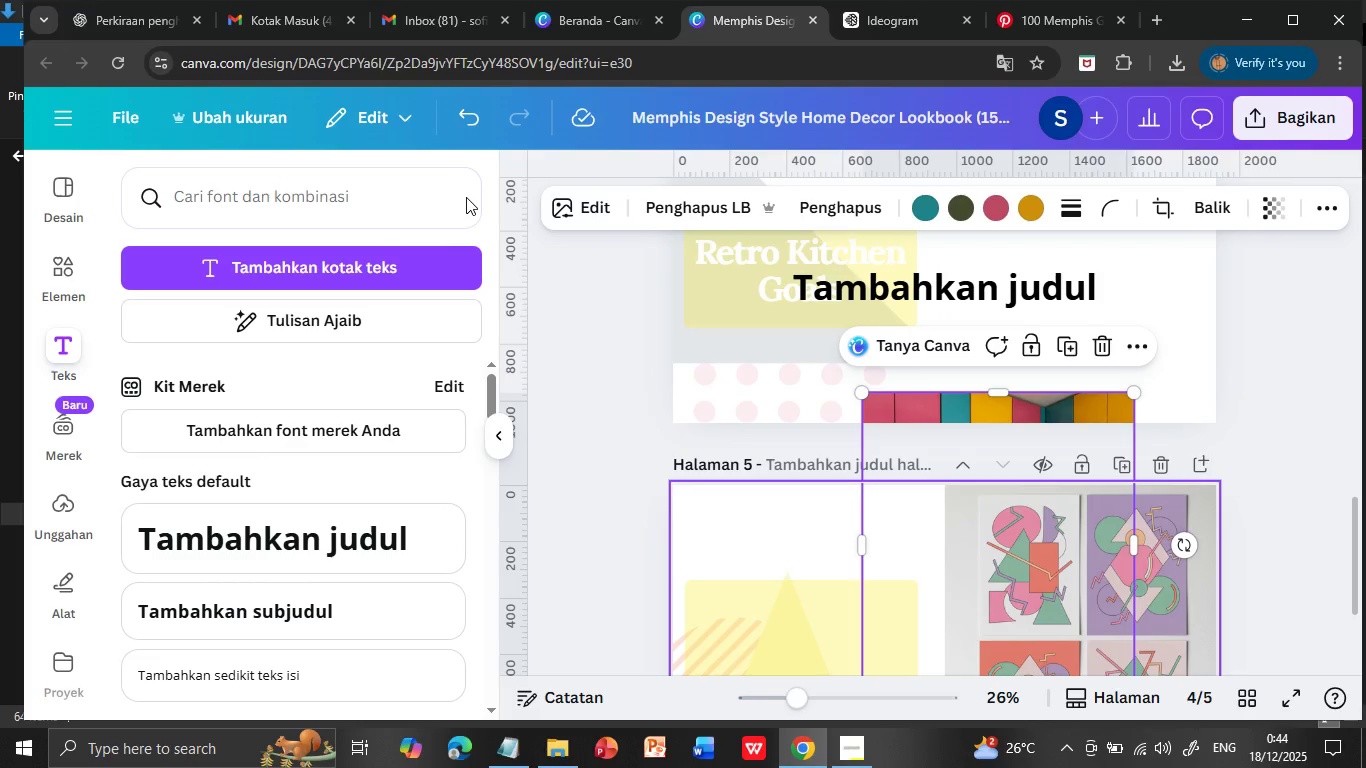 
left_click([455, 123])
 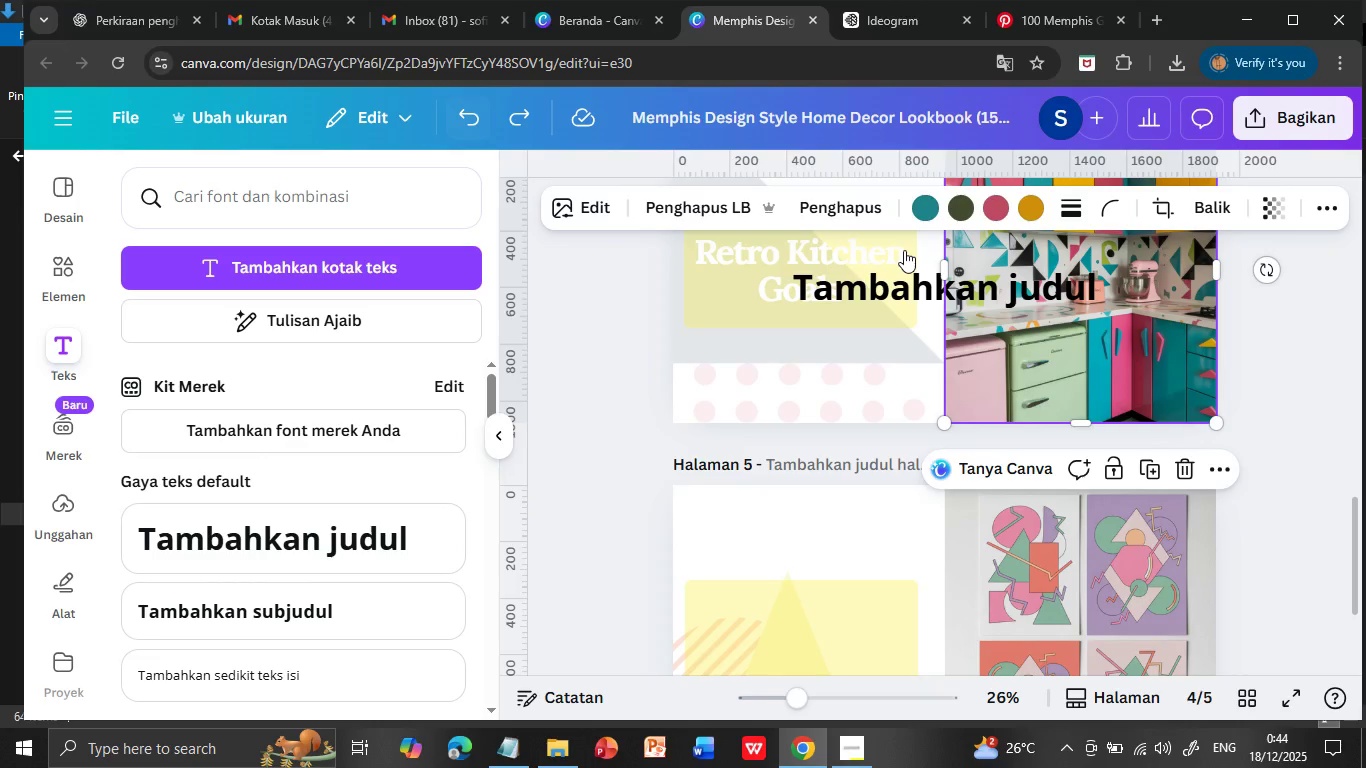 
left_click([907, 280])
 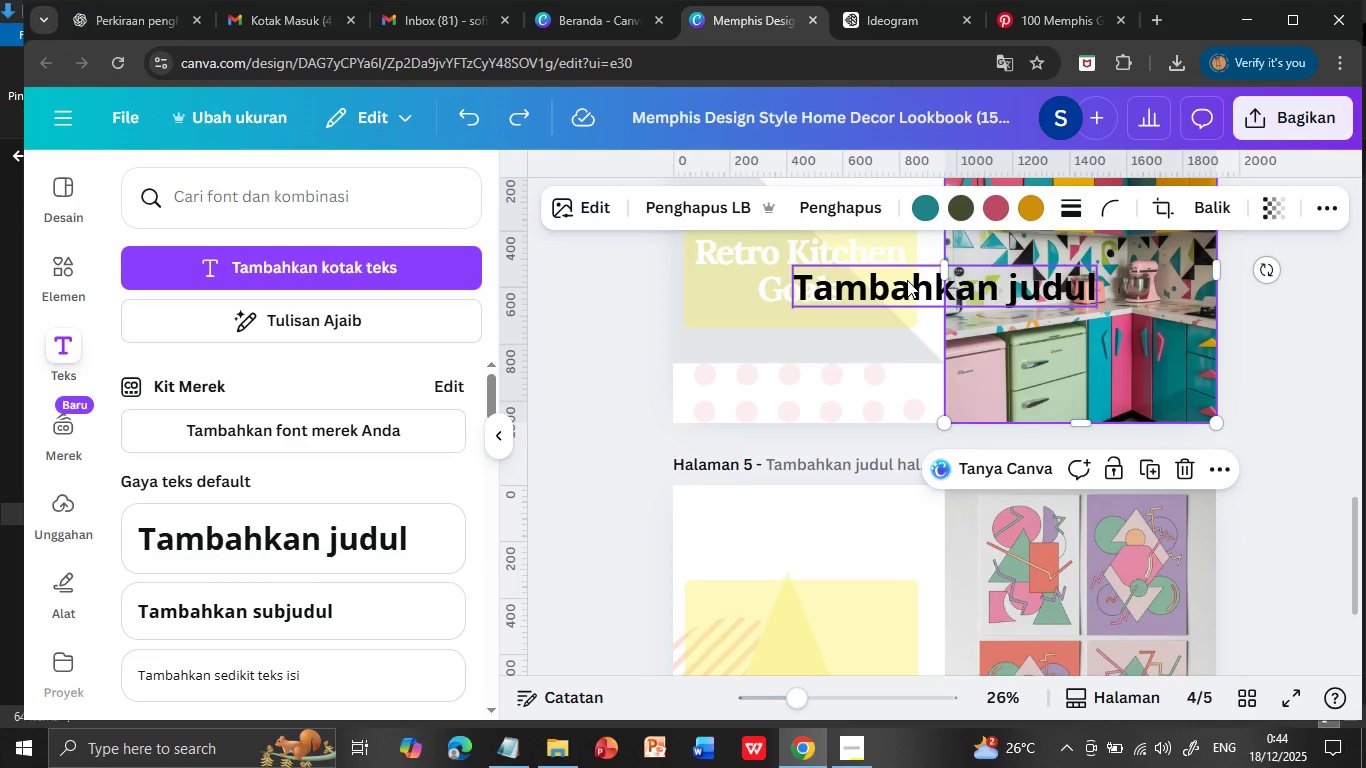 
left_click_drag(start_coordinate=[907, 280], to_coordinate=[795, 633])
 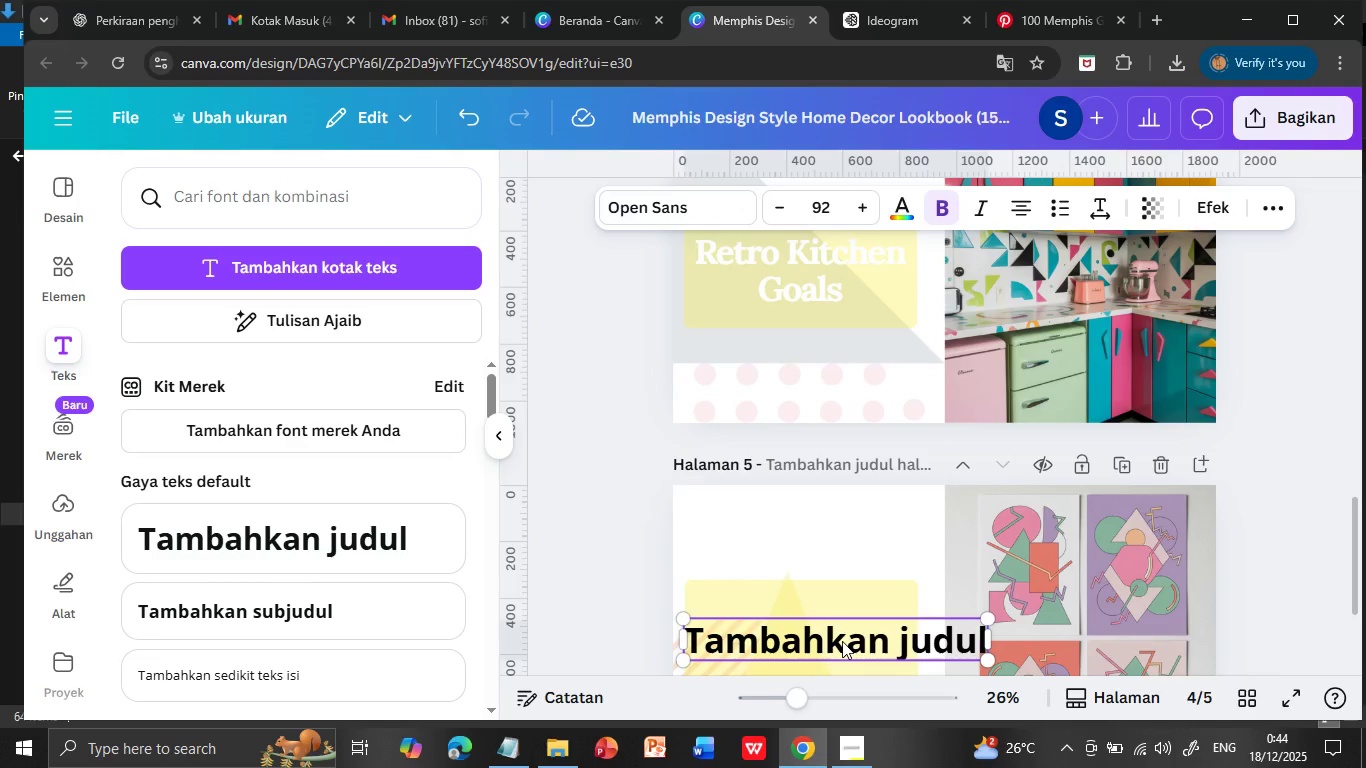 
double_click([842, 641])
 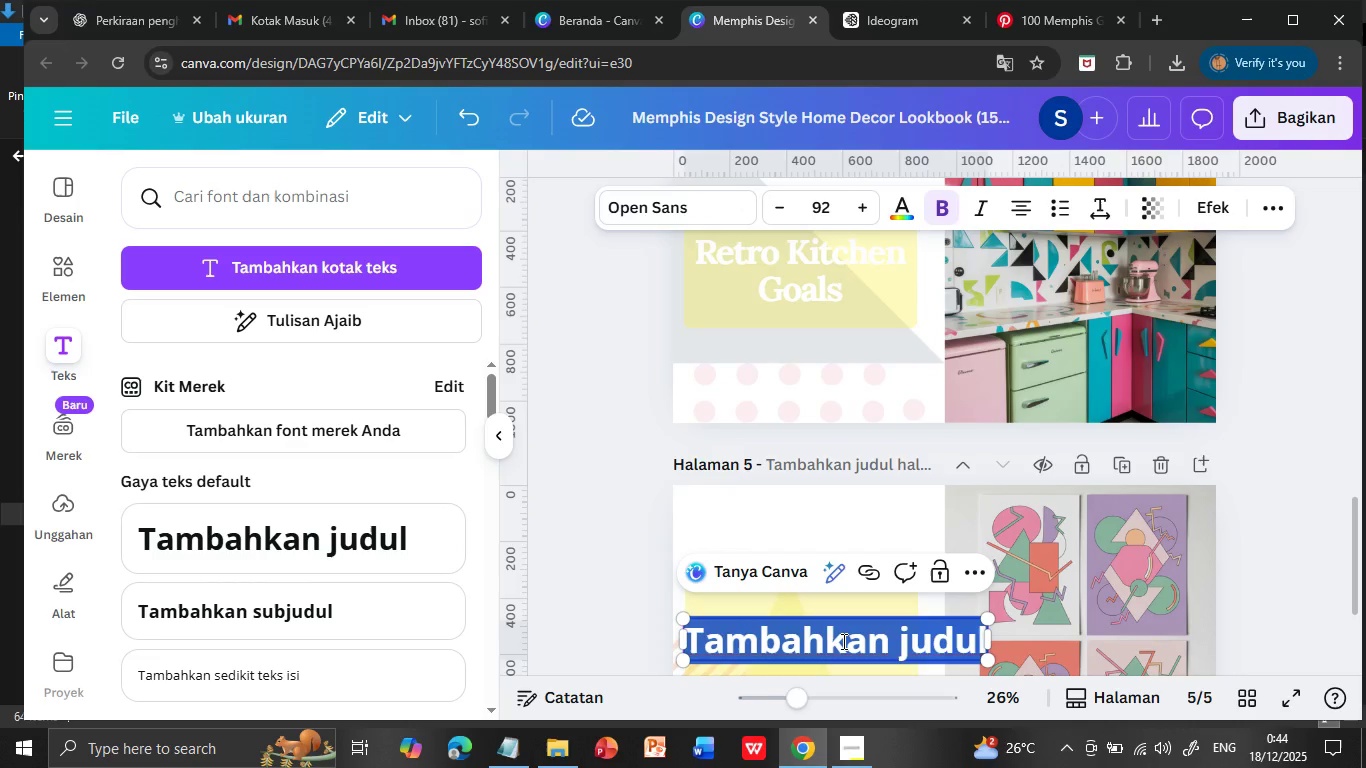 
triple_click([842, 641])
 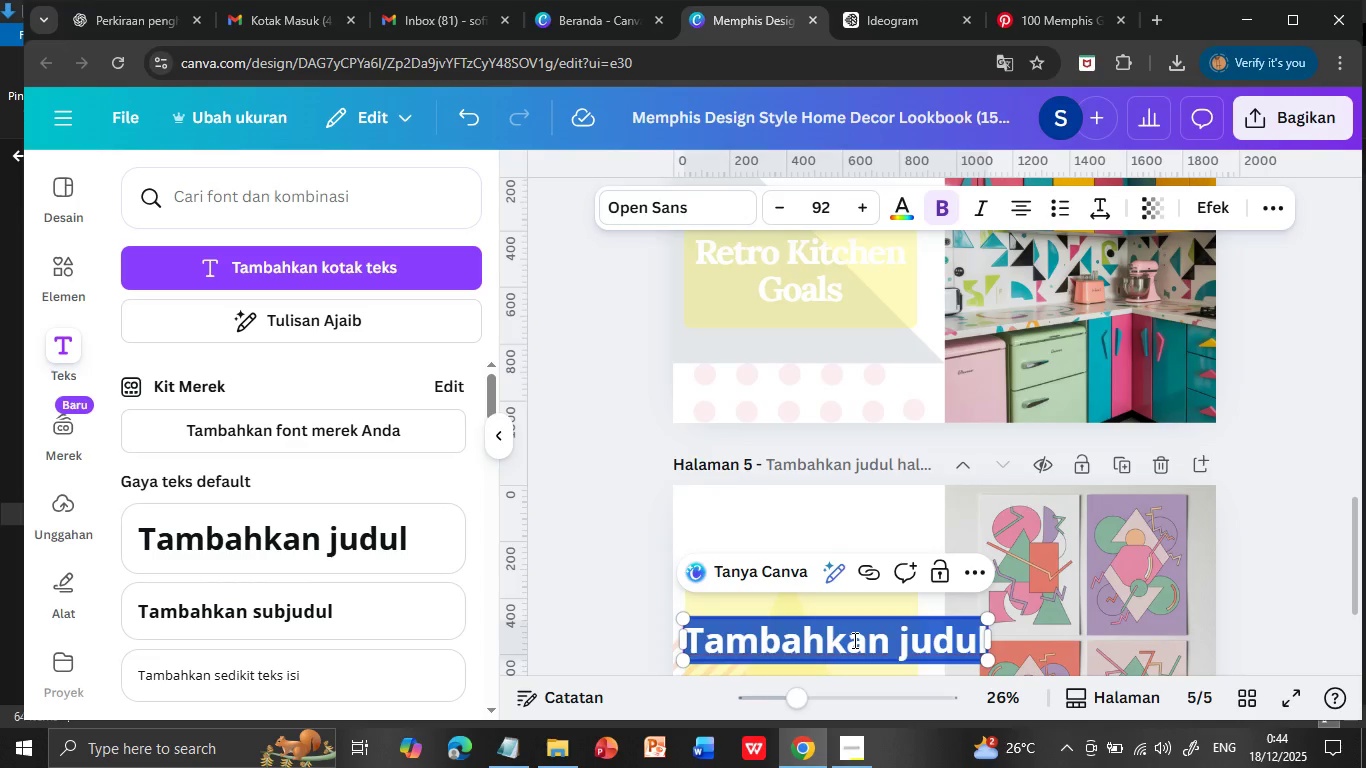 
wait(7.47)
 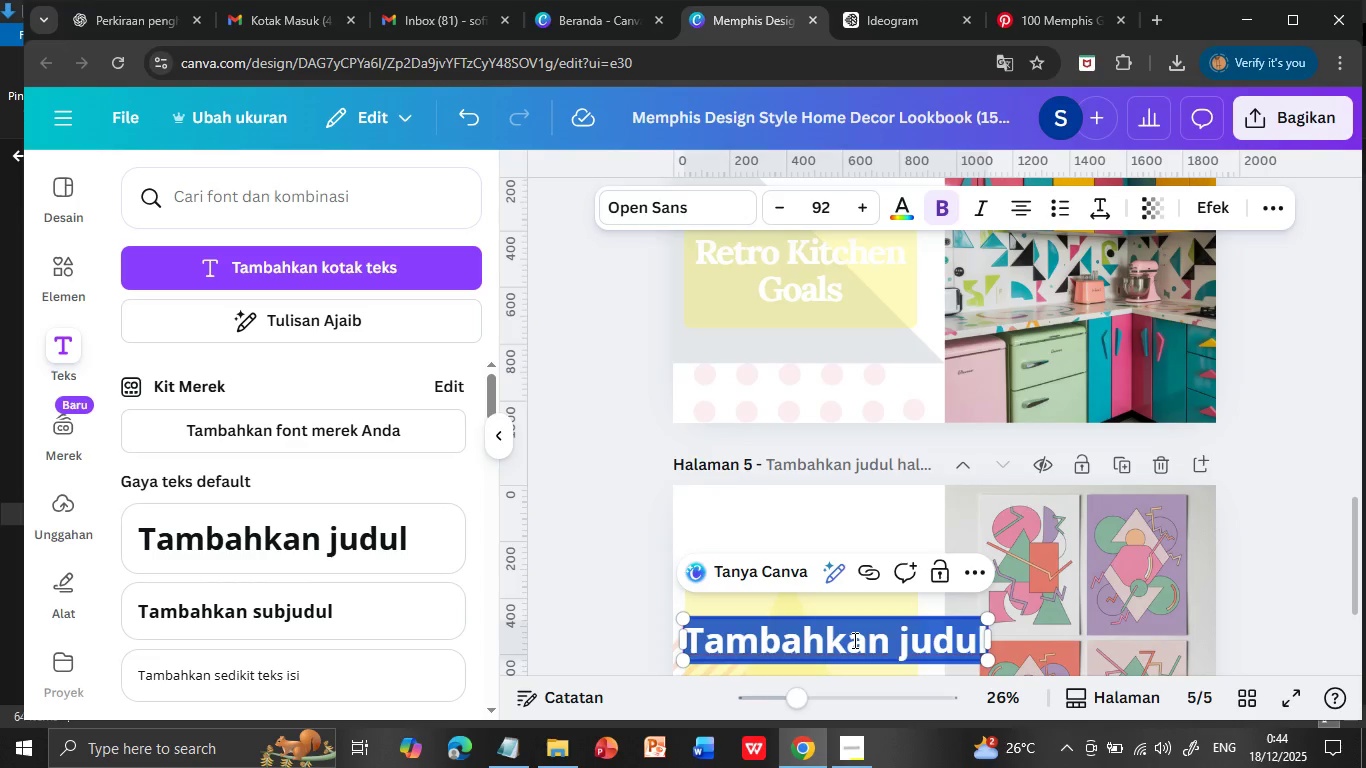 
type(Abstract Art Collection)
 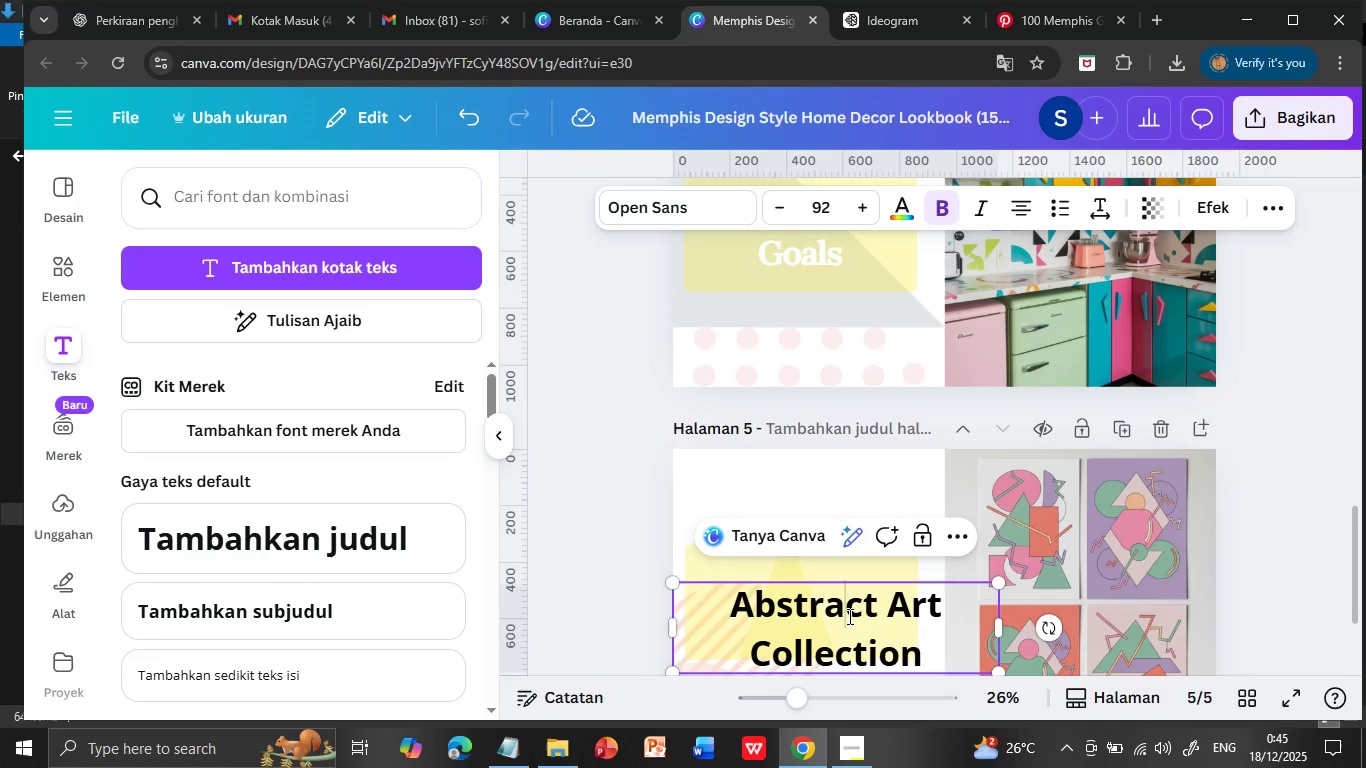 
double_click([848, 616])
 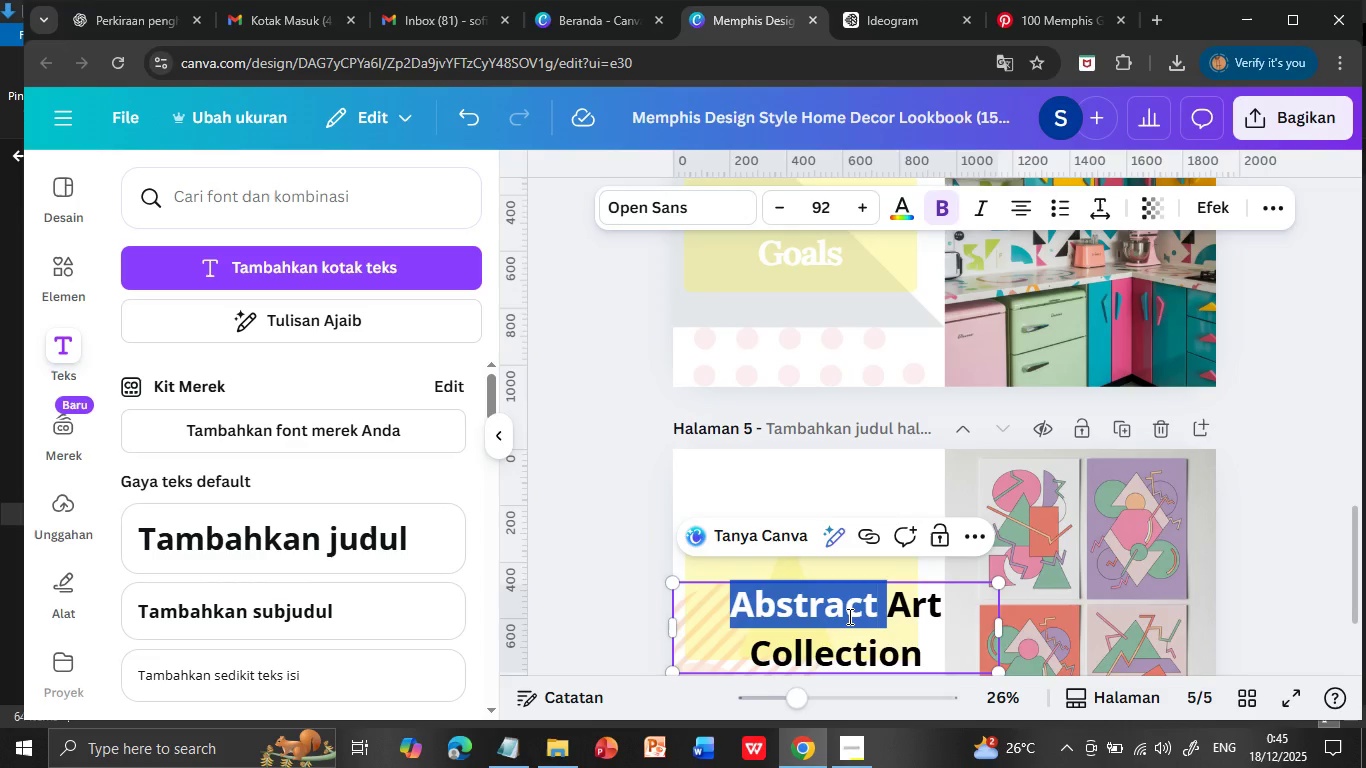 
triple_click([848, 616])
 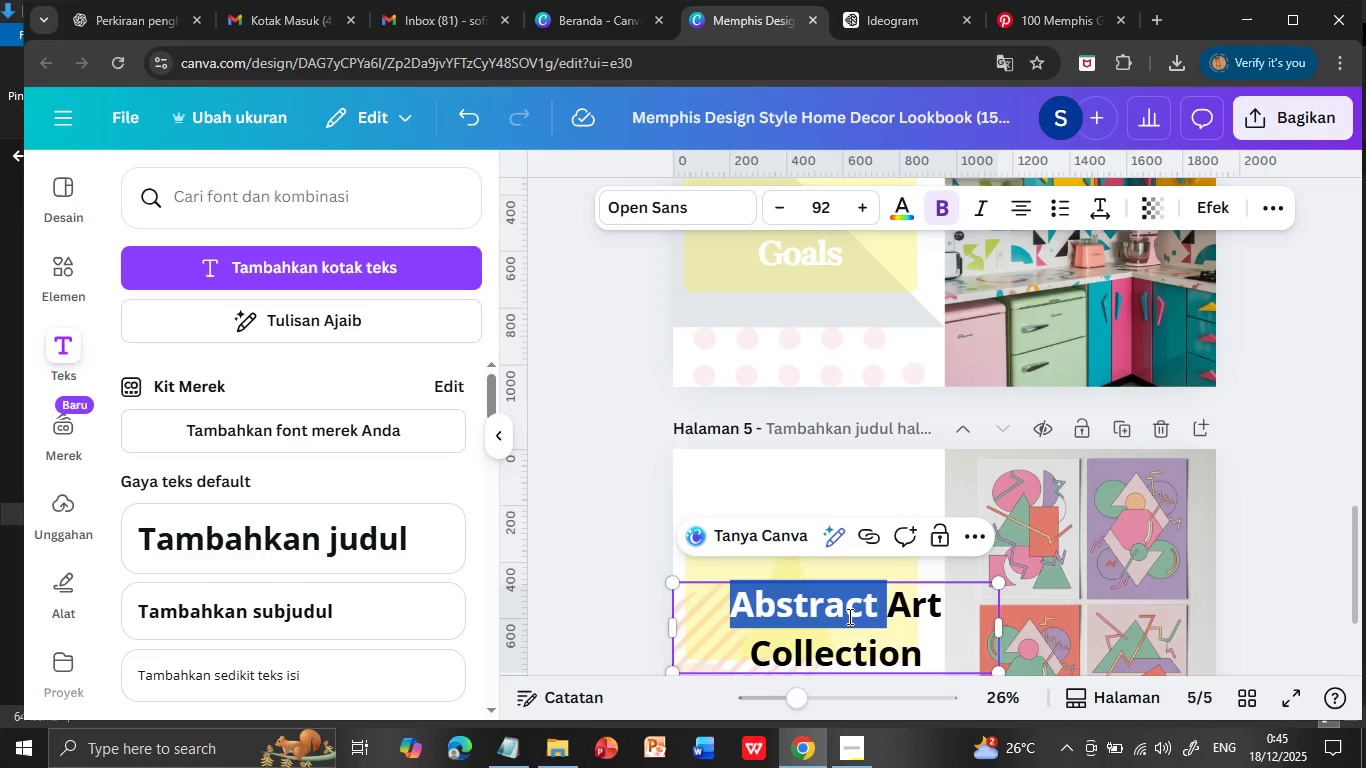 
double_click([848, 616])
 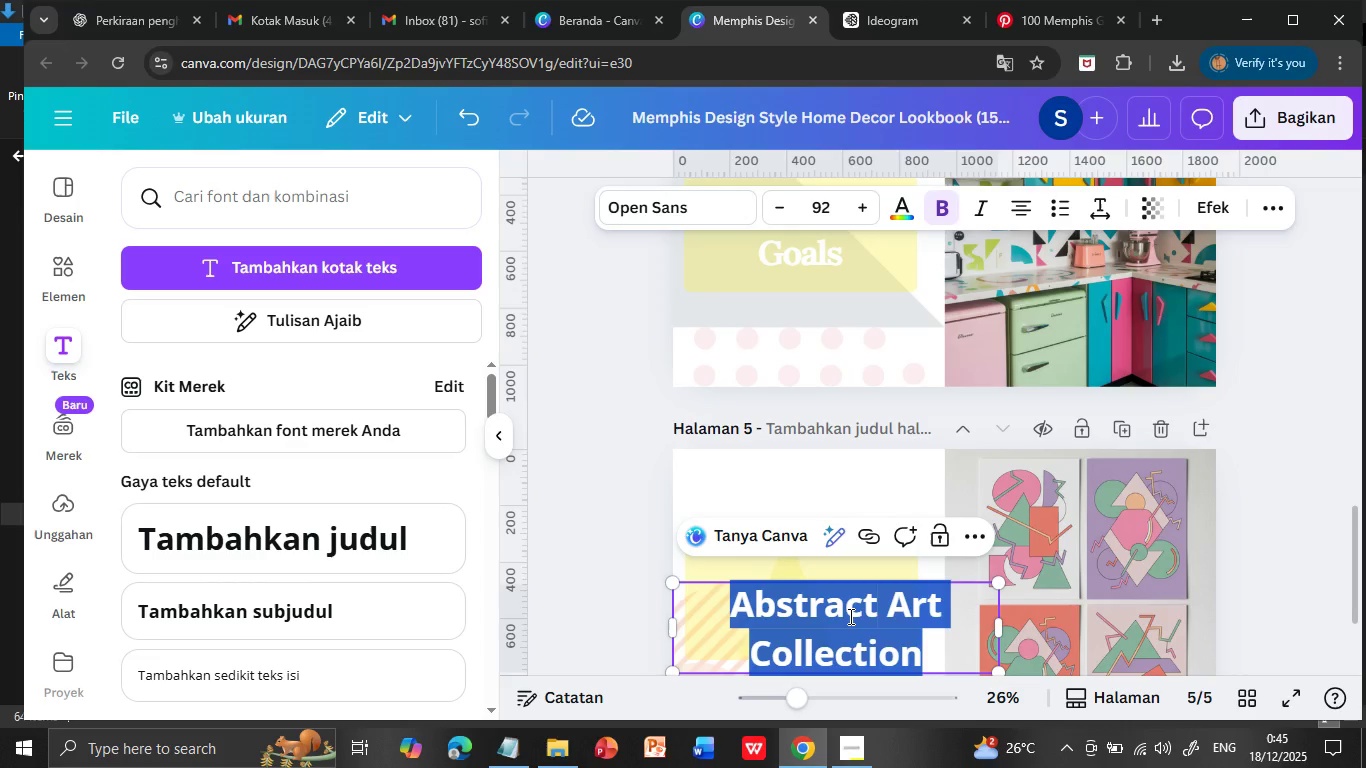 
triple_click([848, 616])
 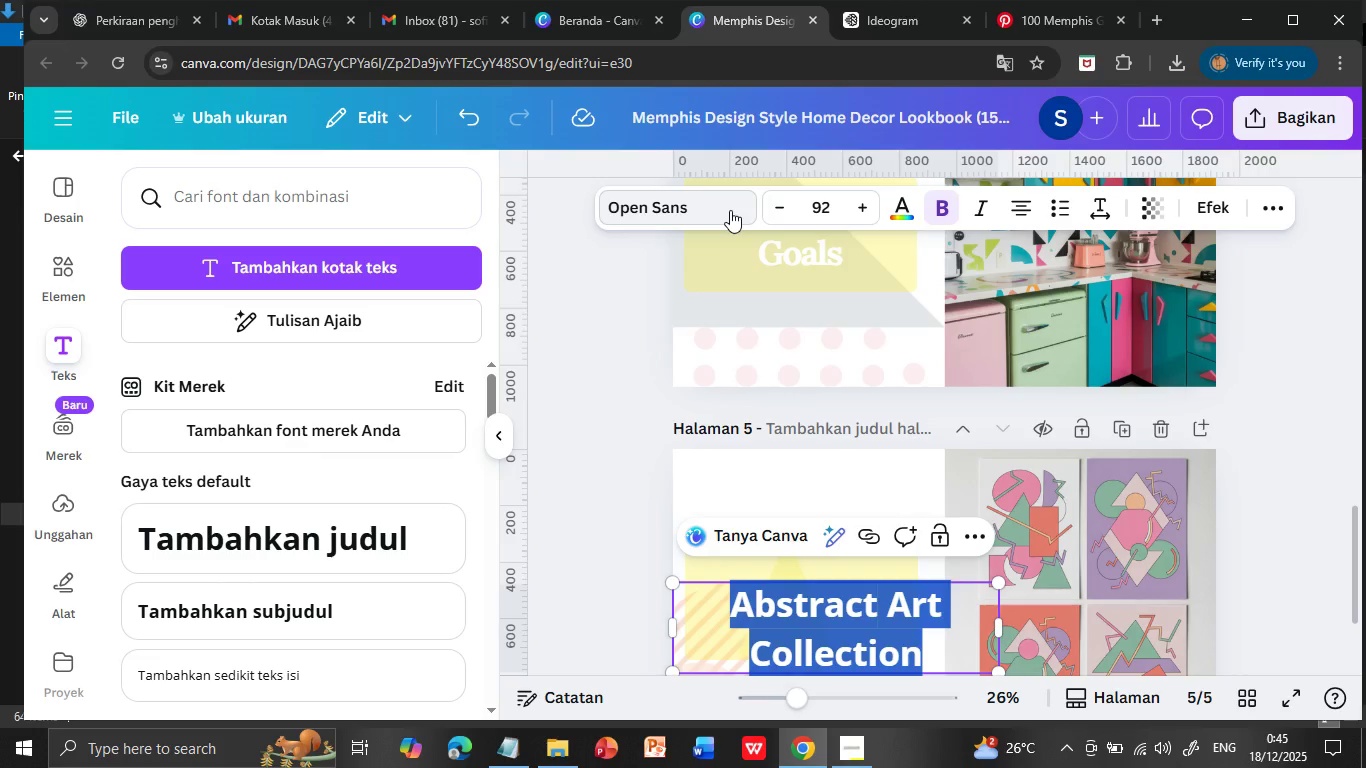 
left_click([730, 210])
 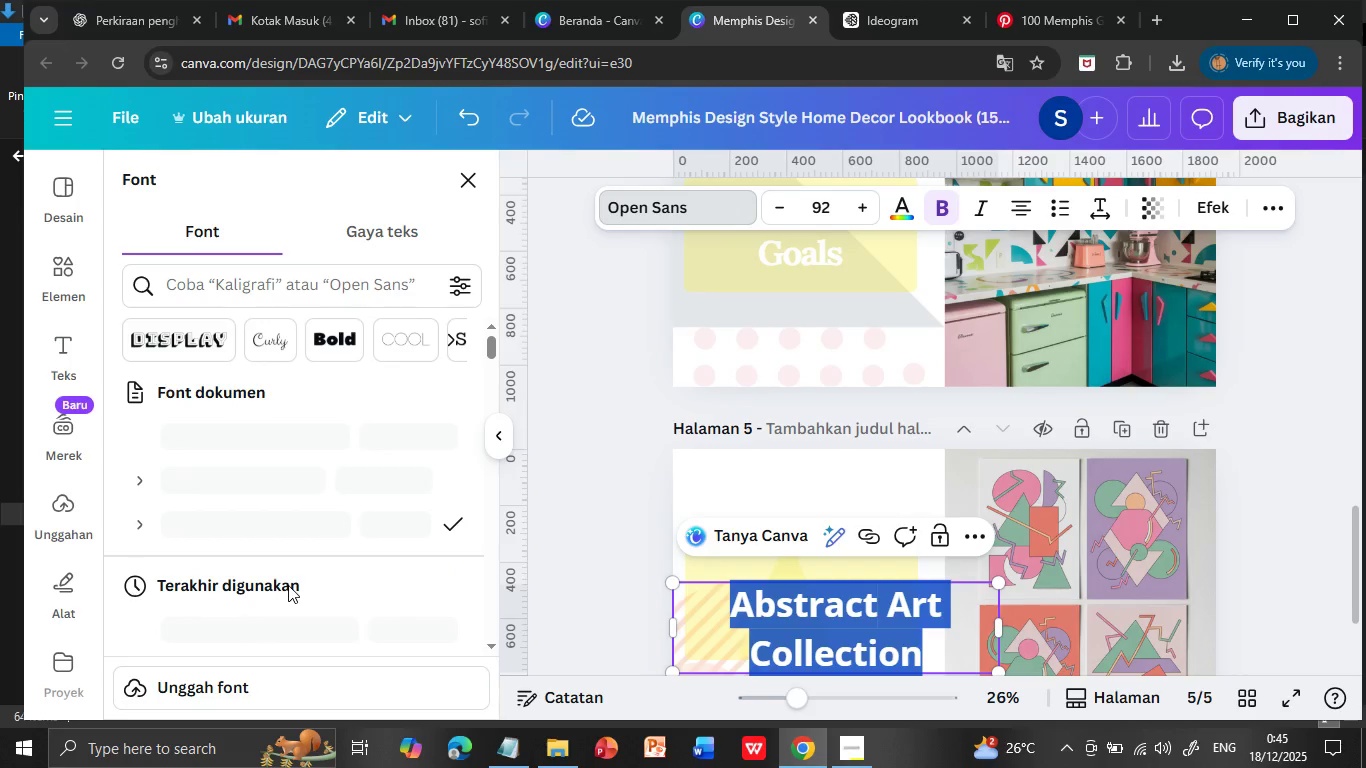 
wait(5.53)
 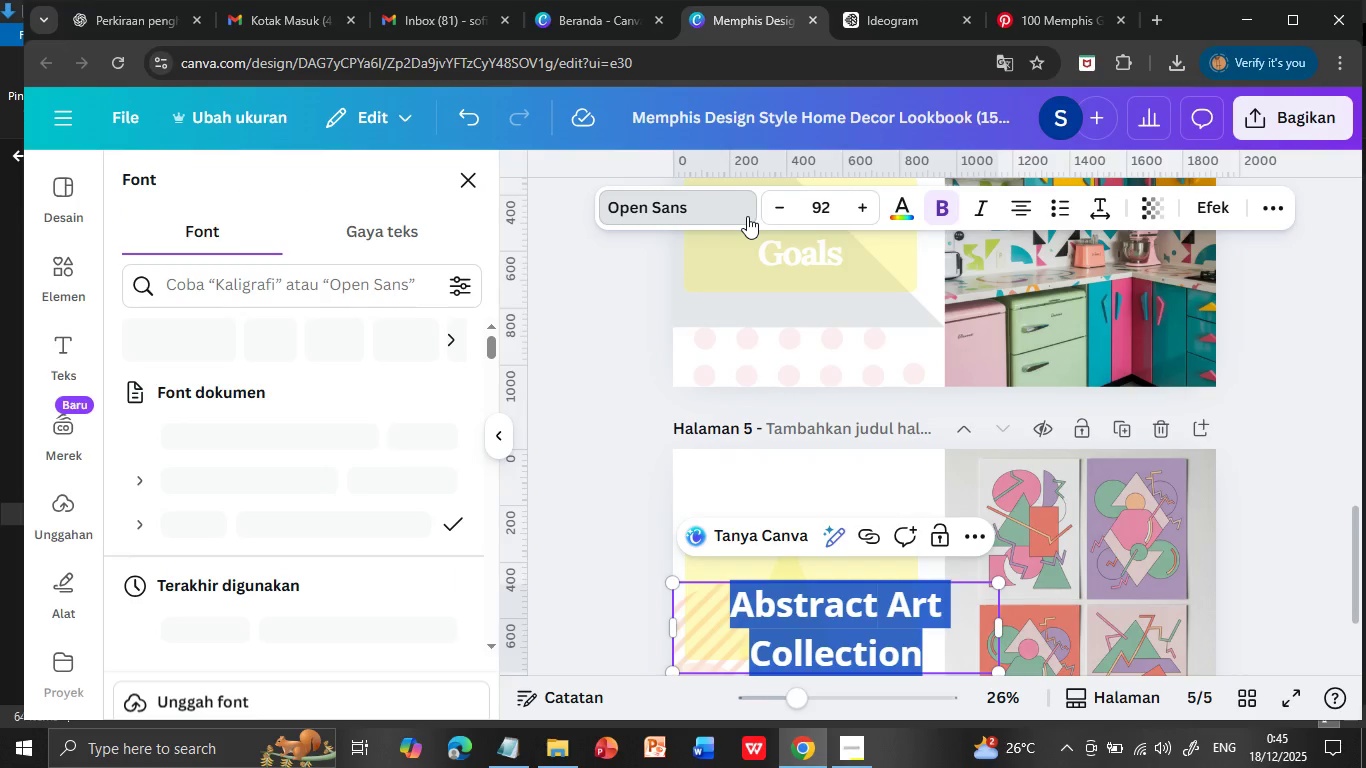 
left_click([213, 482])
 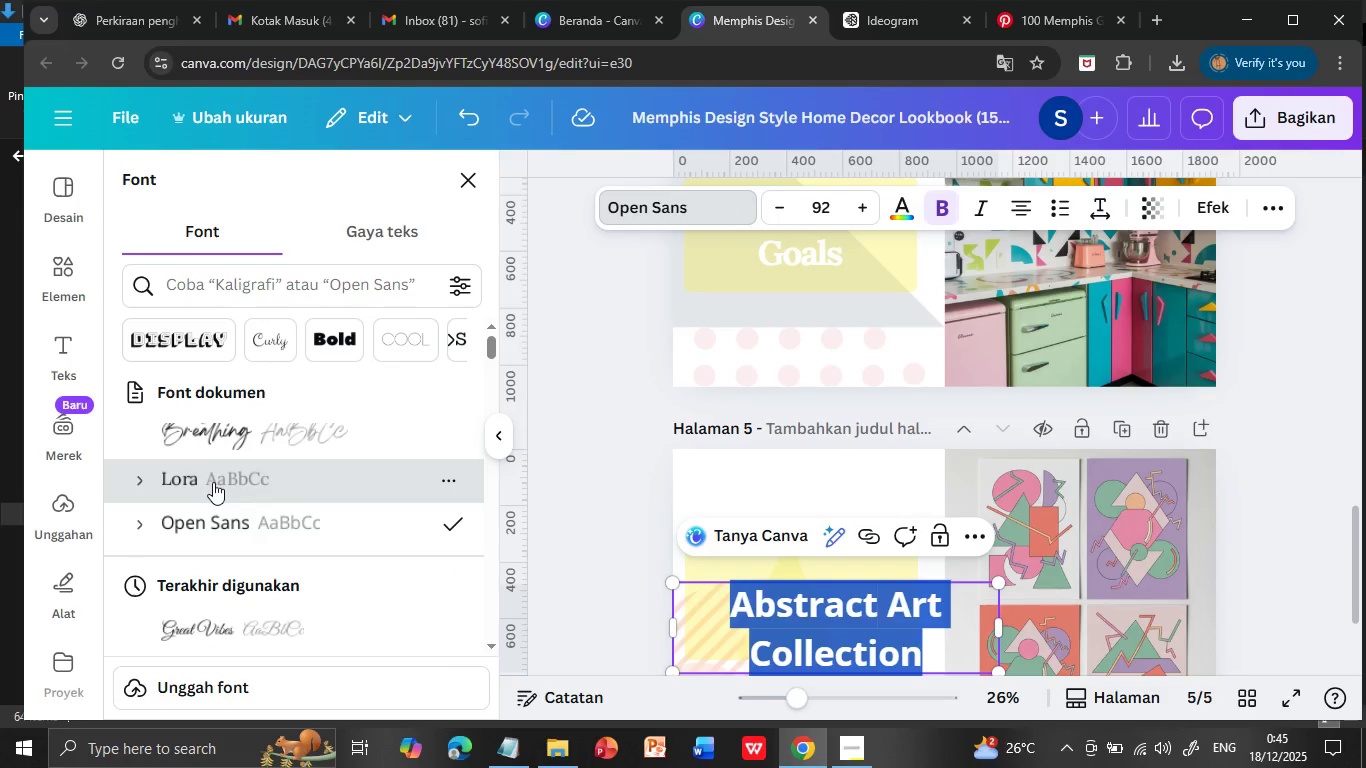 
left_click([1099, 204])
 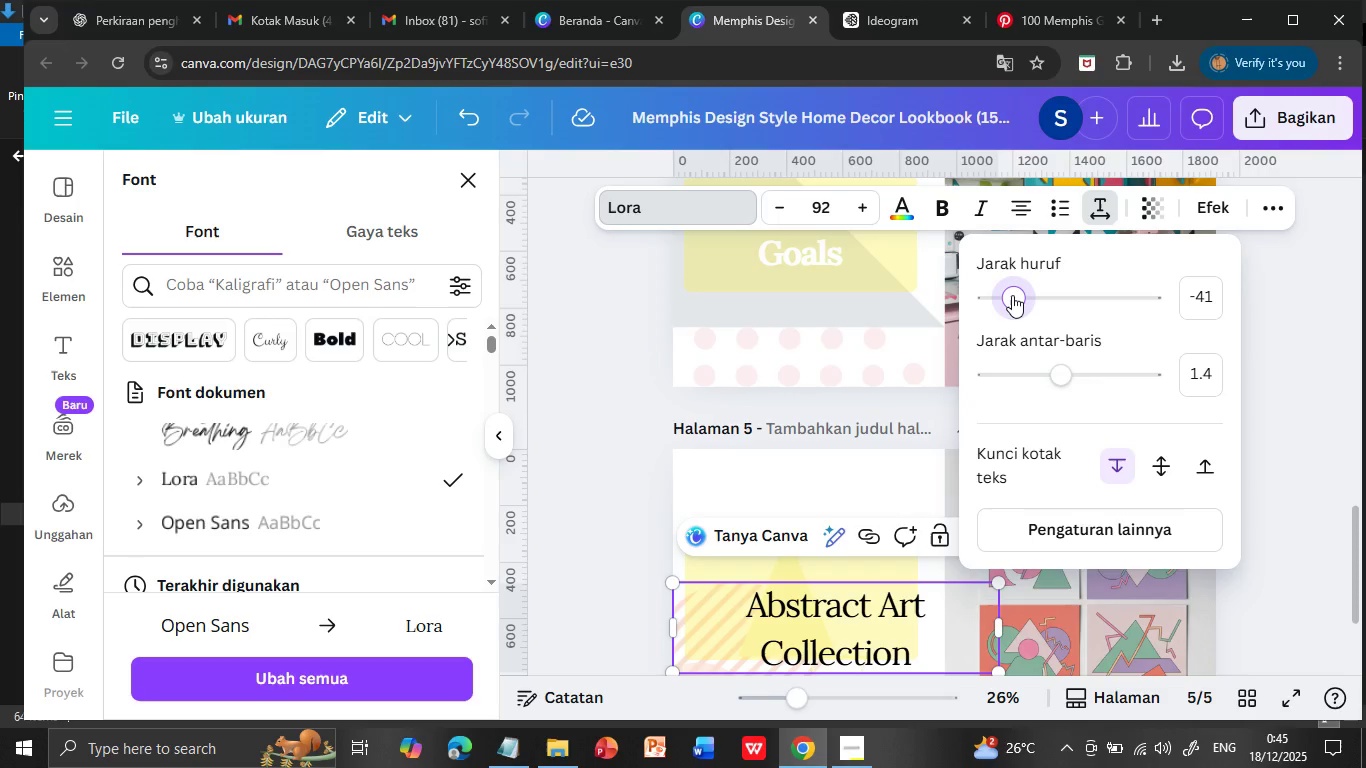 
wait(7.23)
 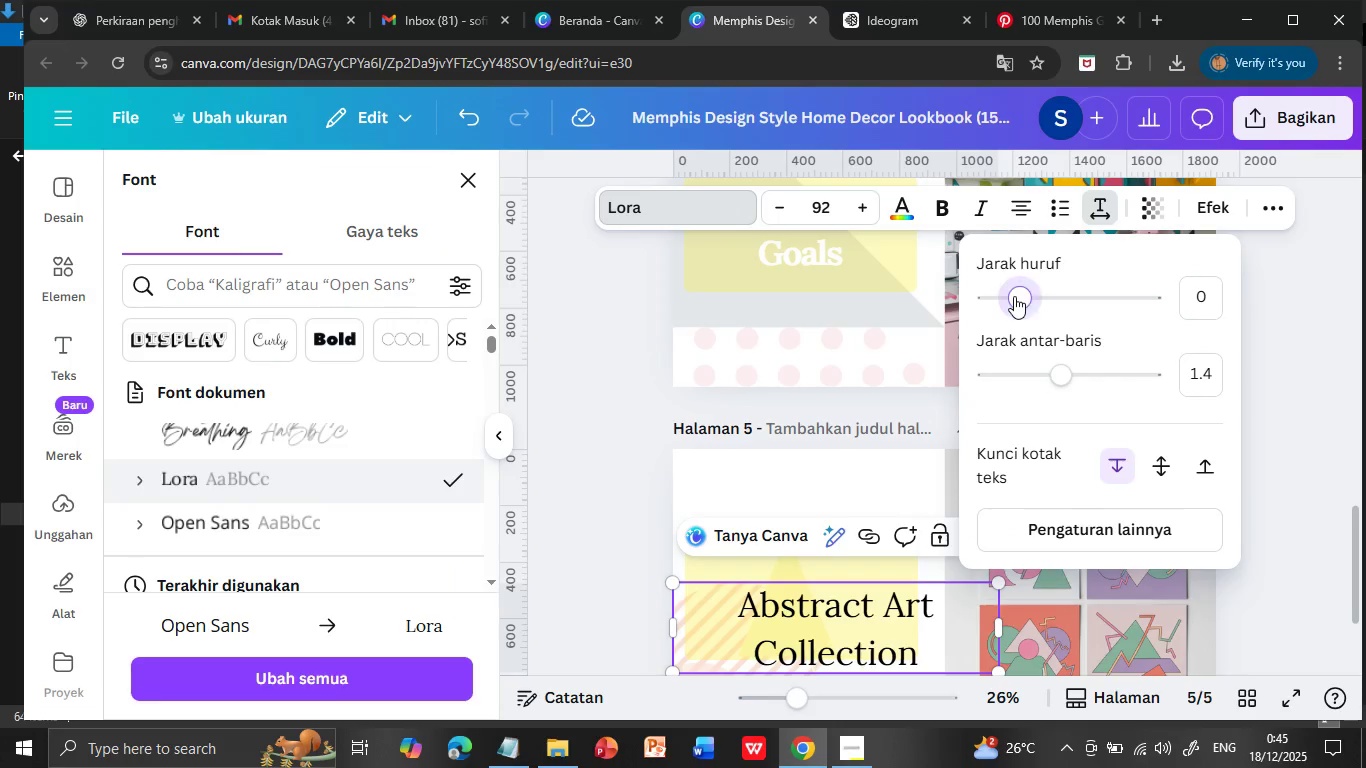 
left_click_drag(start_coordinate=[1066, 372], to_coordinate=[1033, 370])
 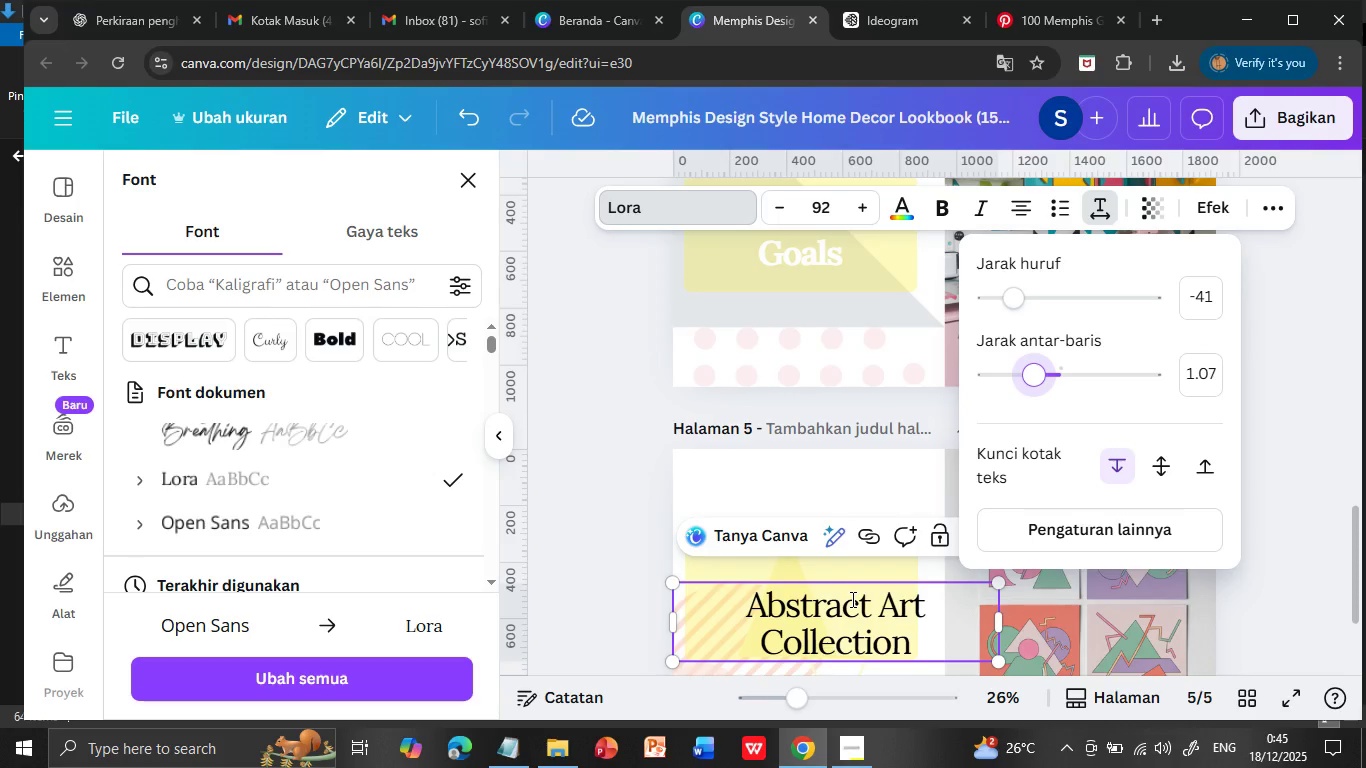 
double_click([850, 600])
 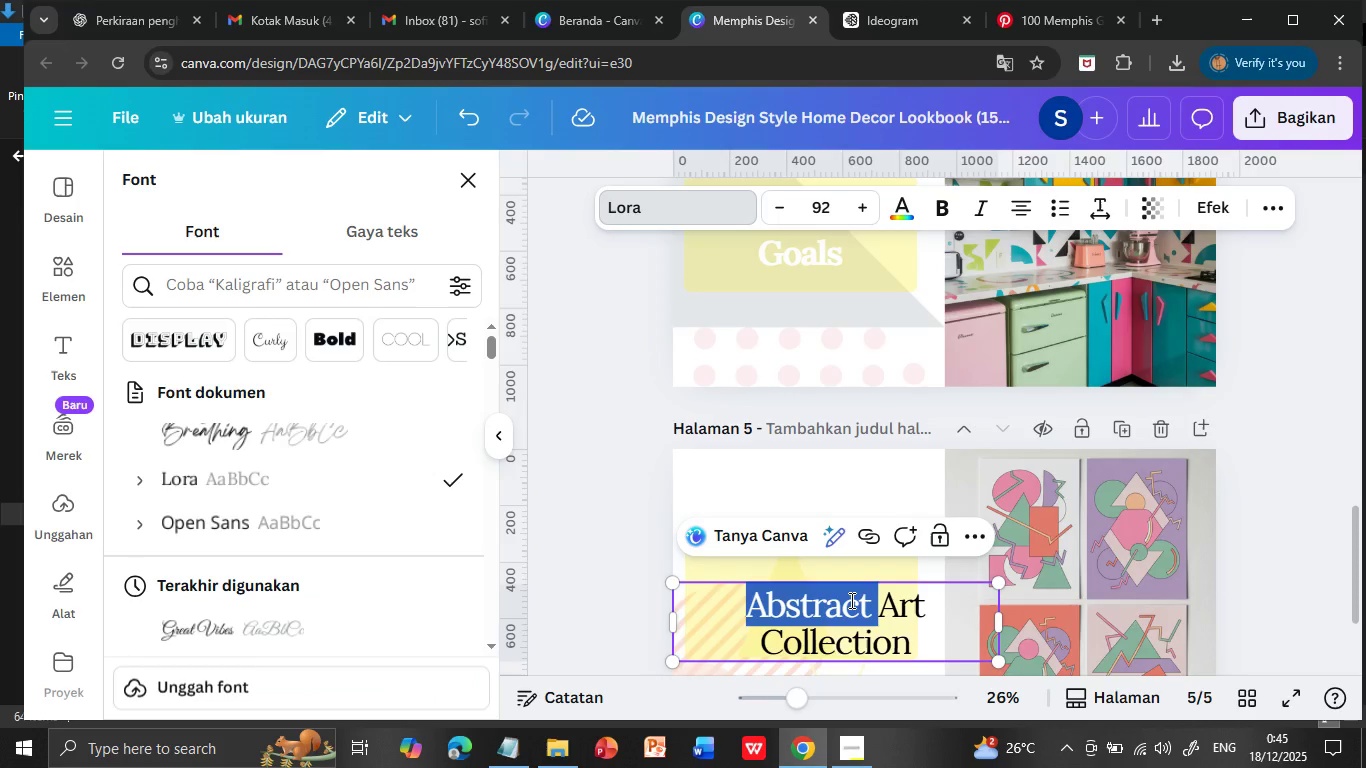 
triple_click([850, 600])
 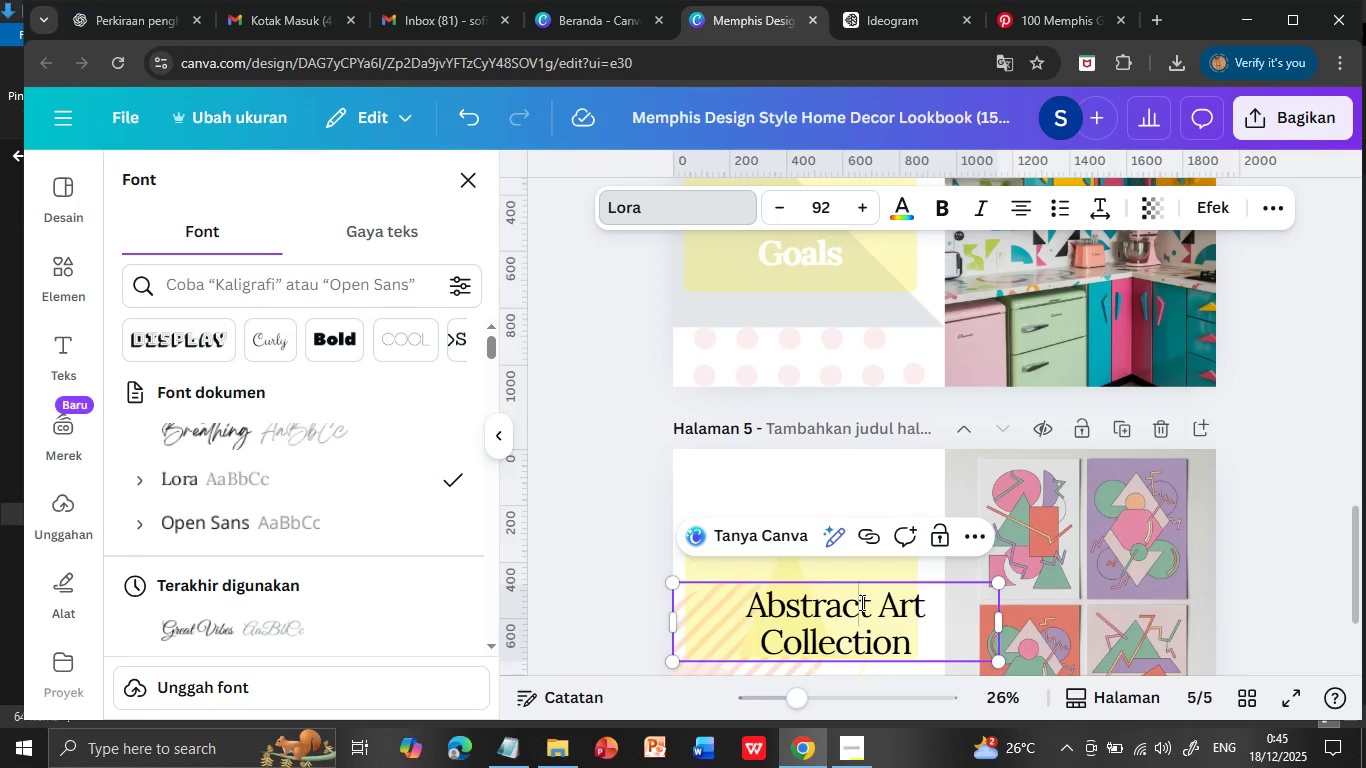 
double_click([860, 602])
 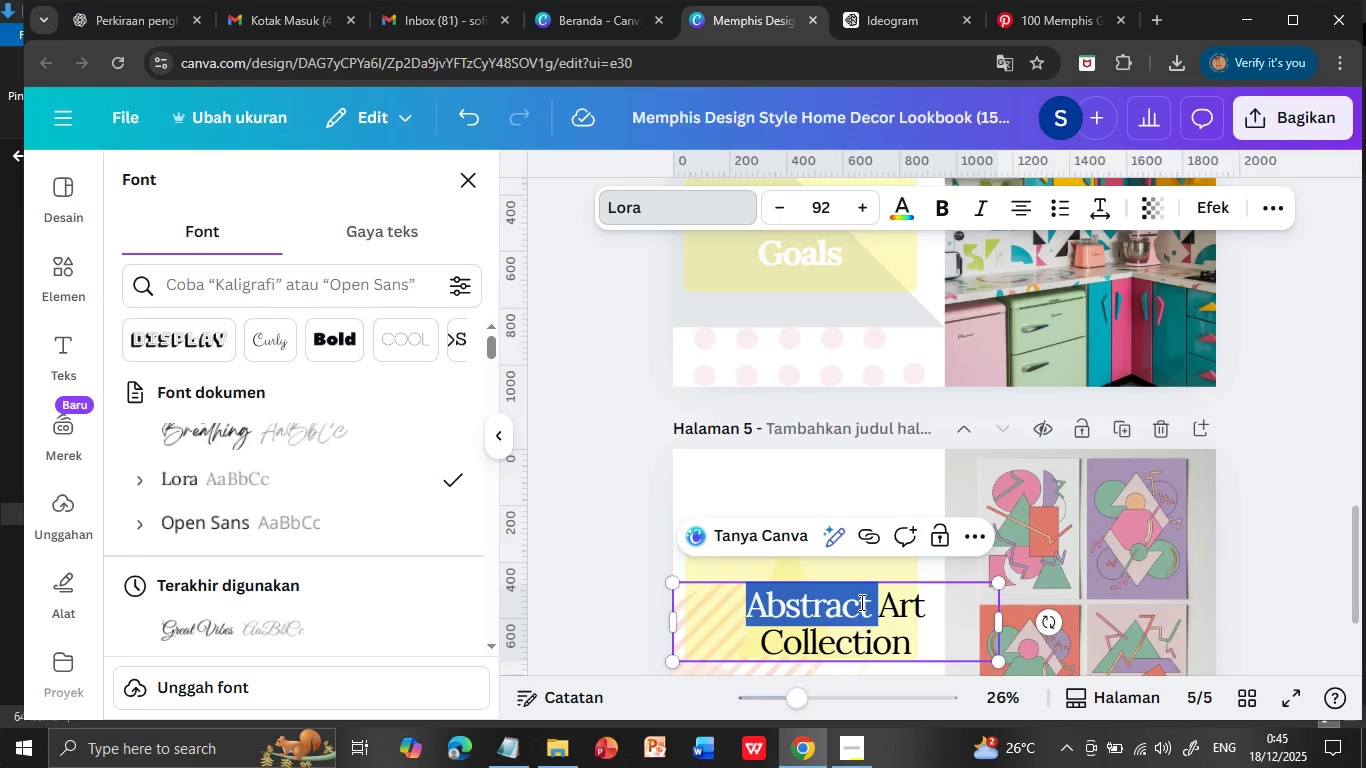 
triple_click([860, 602])
 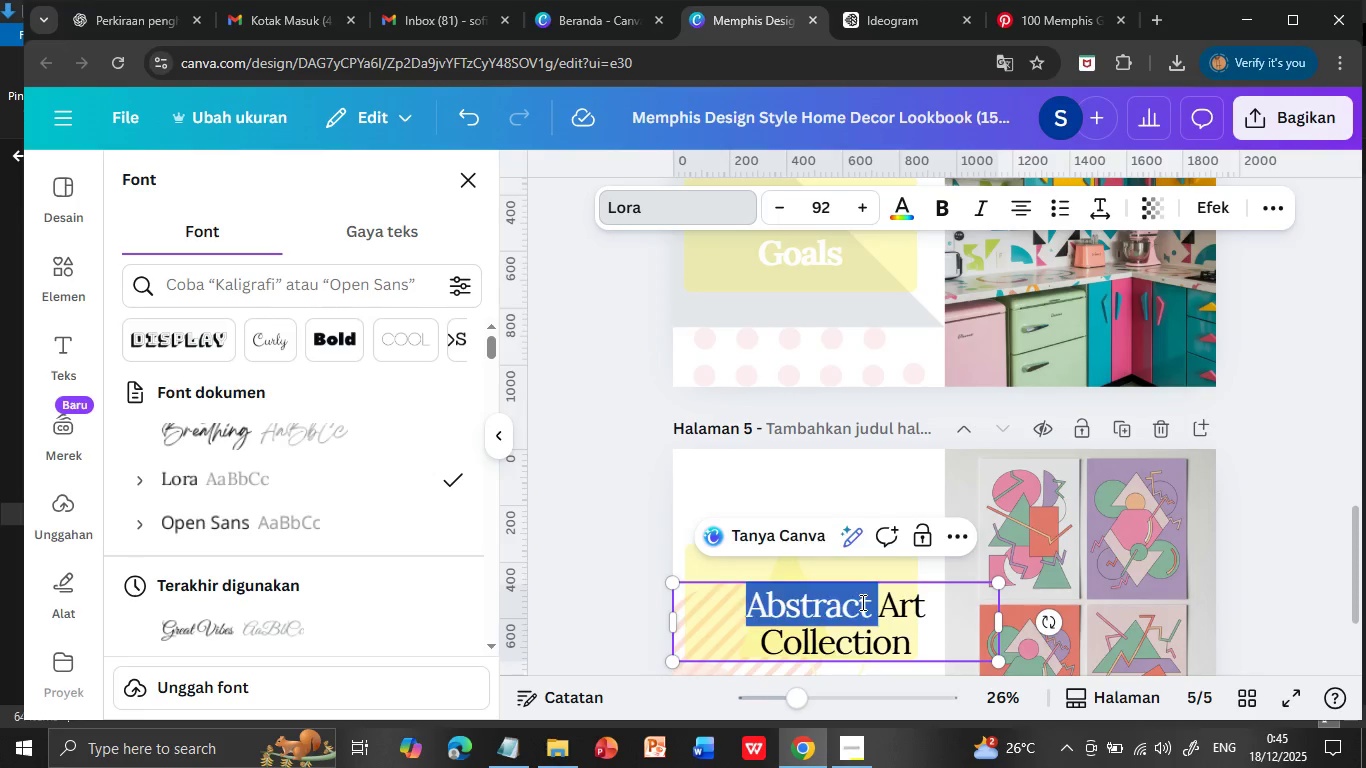 
double_click([861, 602])
 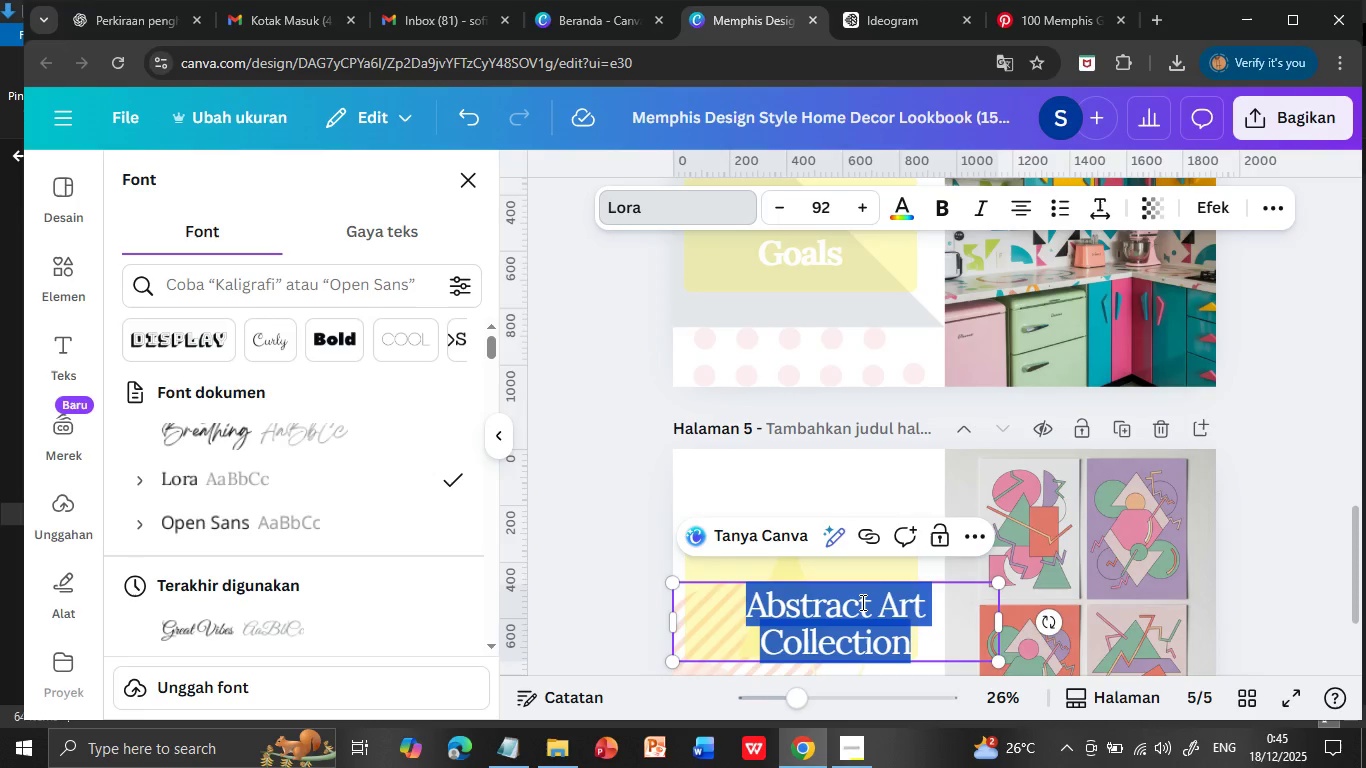 
triple_click([861, 602])
 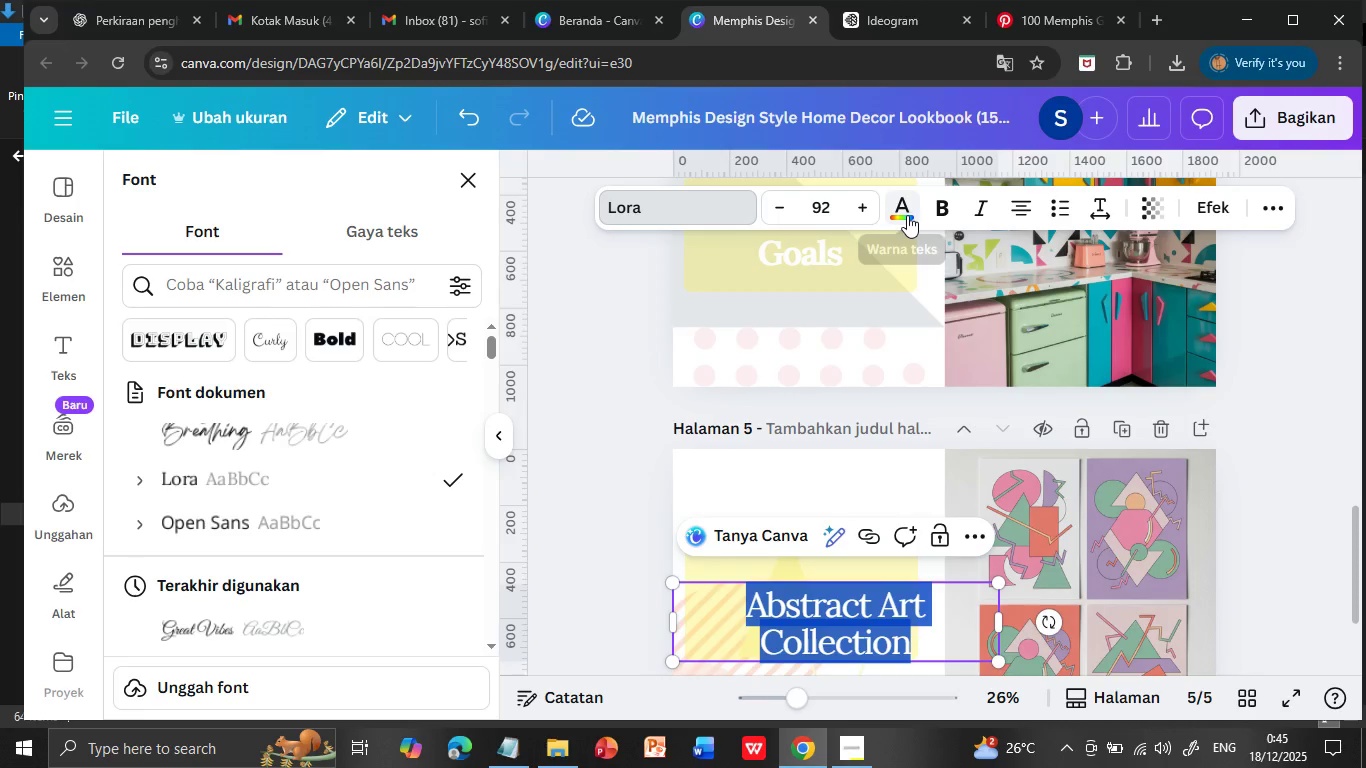 
left_click([907, 215])
 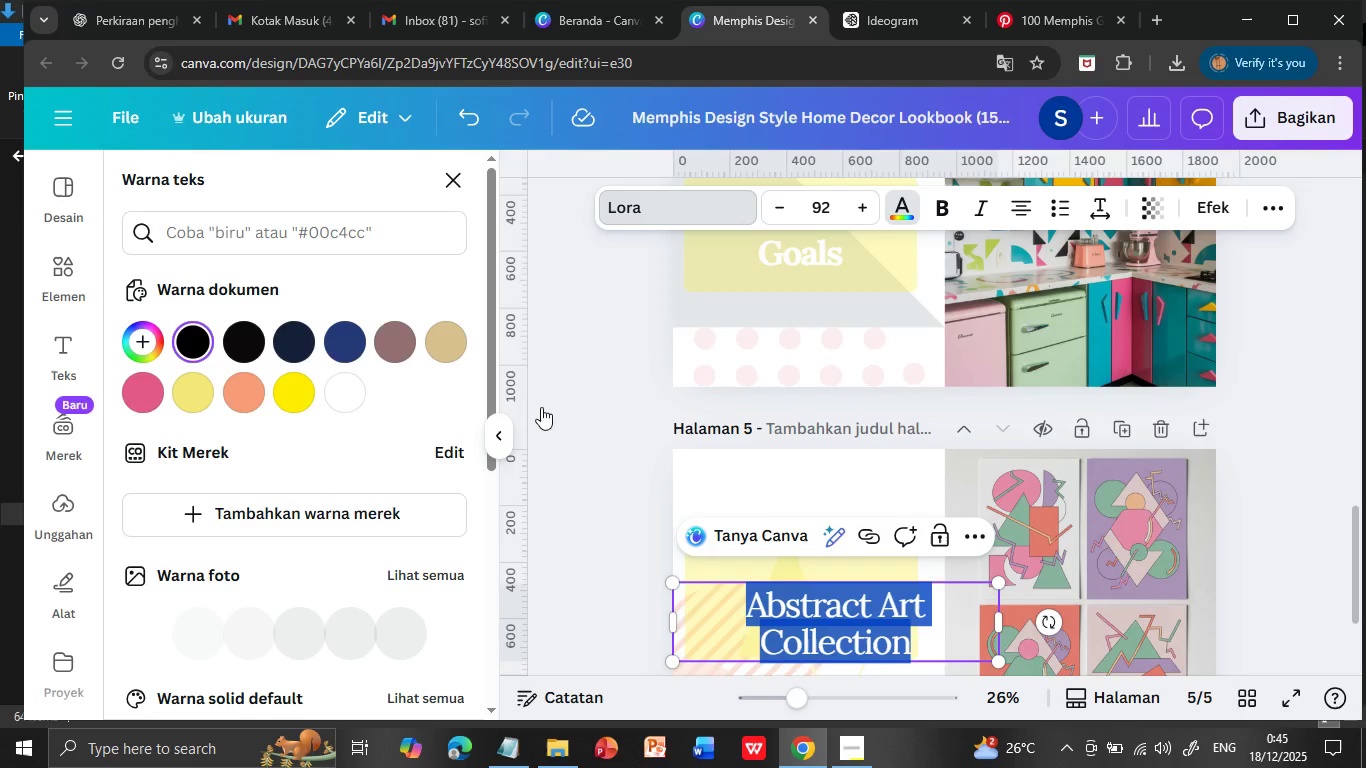 
left_click([337, 394])
 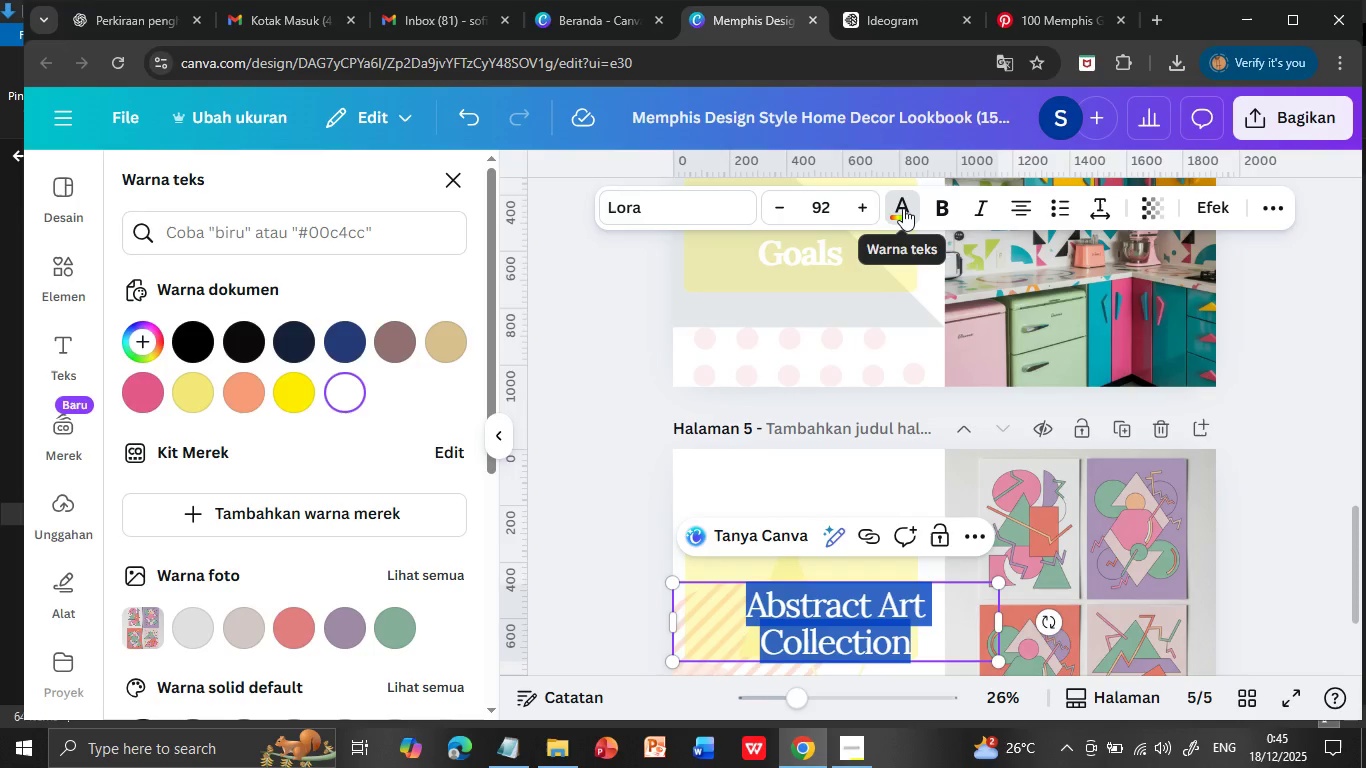 
left_click([941, 206])
 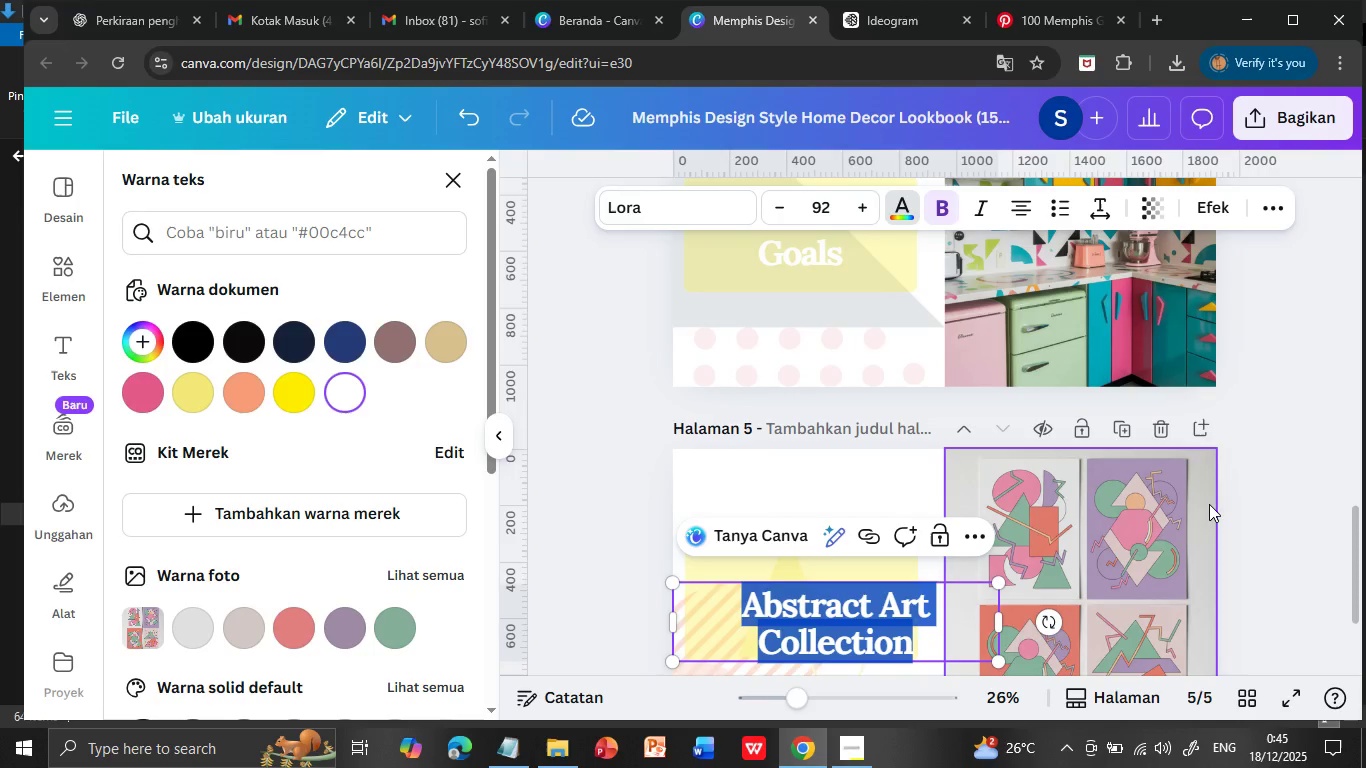 
scroll: coordinate [1209, 504], scroll_direction: down, amount: 1.0
 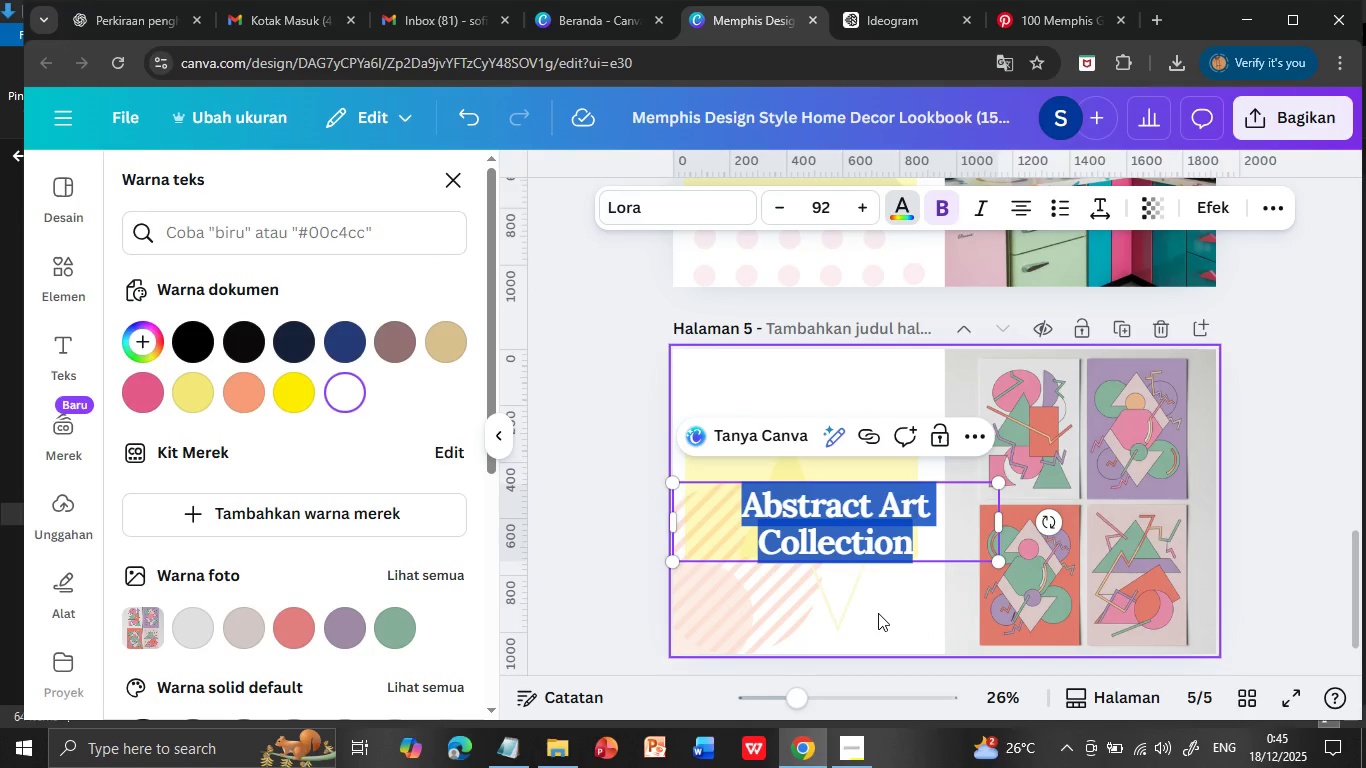 
left_click([878, 613])
 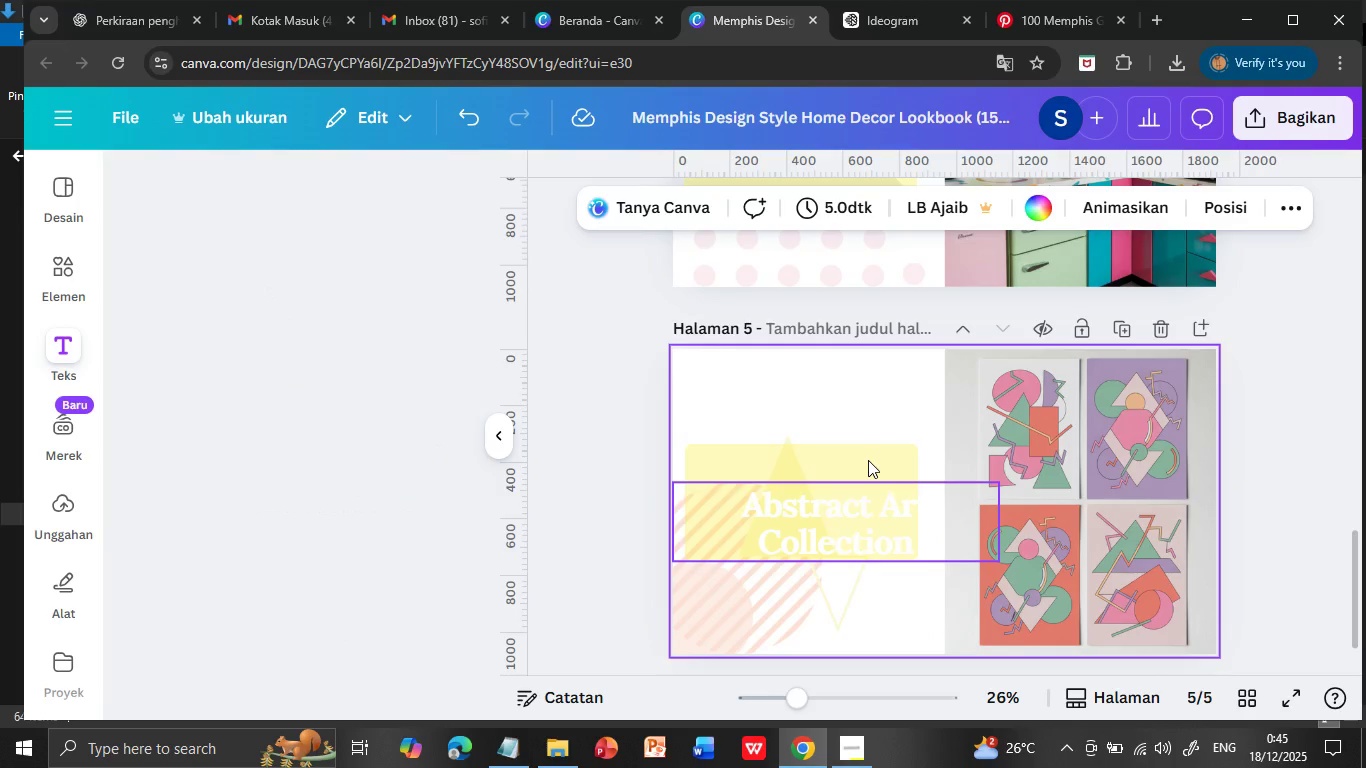 
left_click([901, 455])
 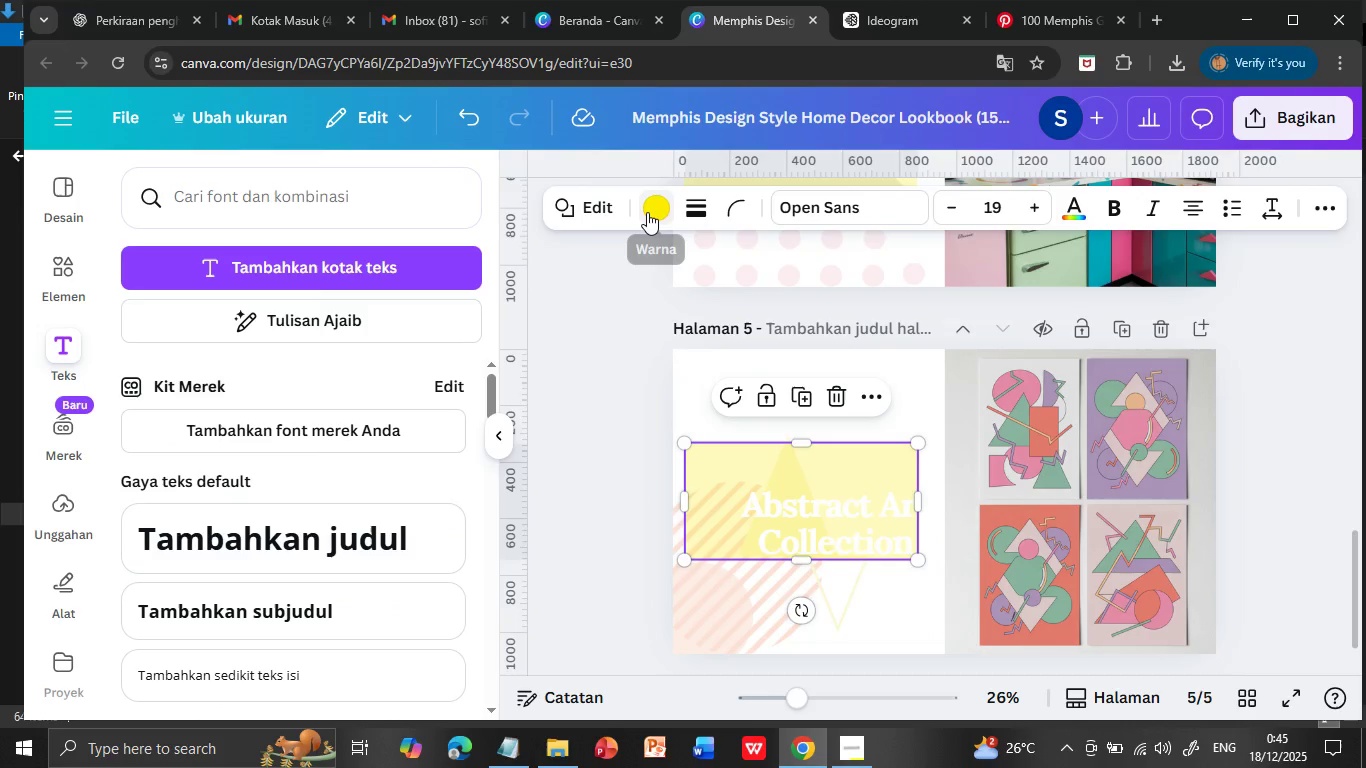 
left_click([648, 212])
 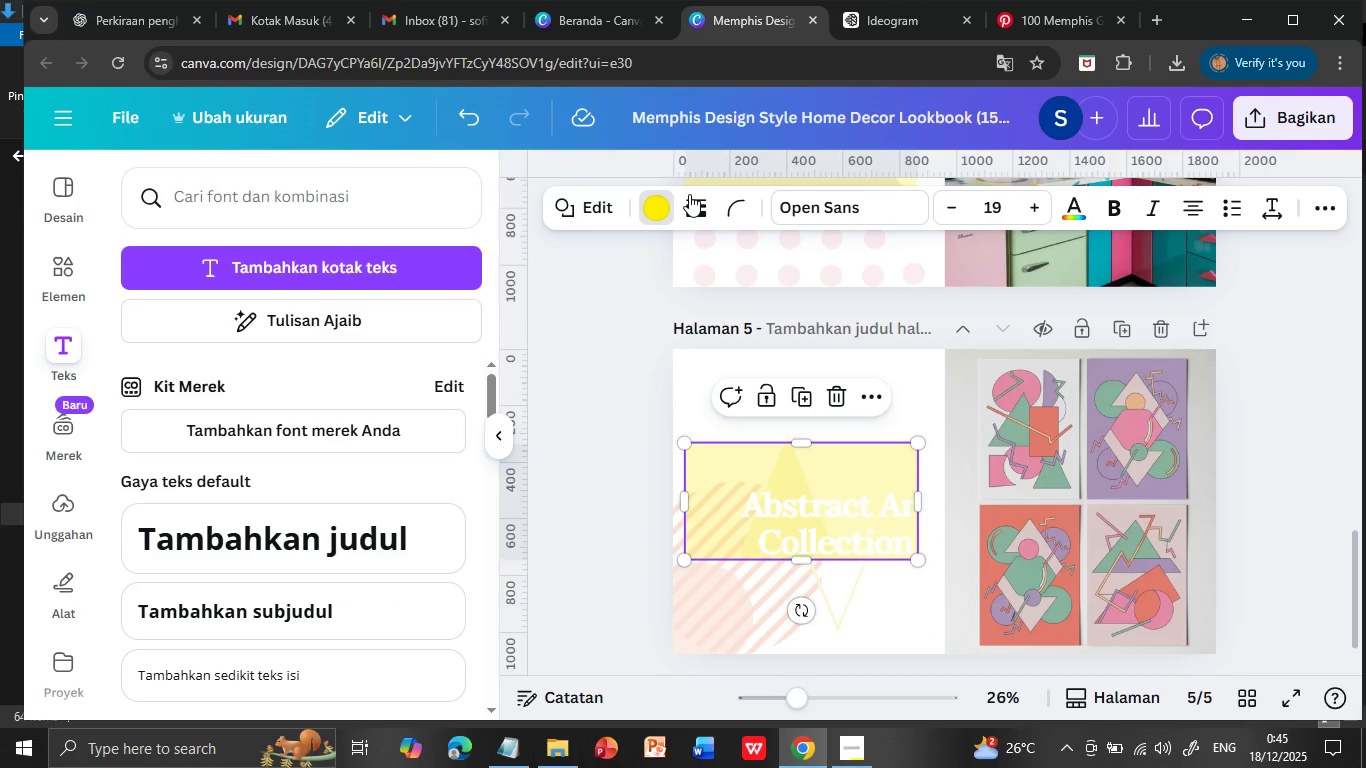 
mouse_move([501, 492])
 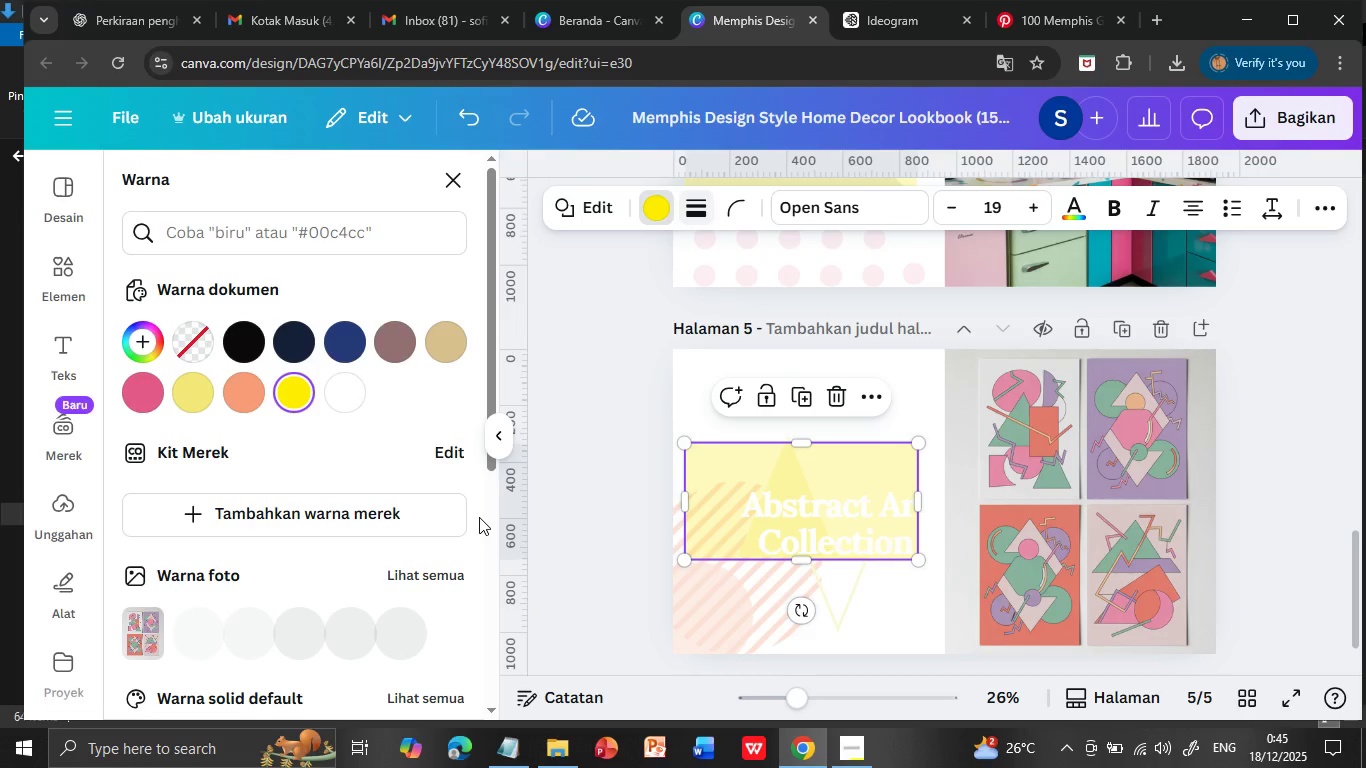 
left_click([234, 397])
 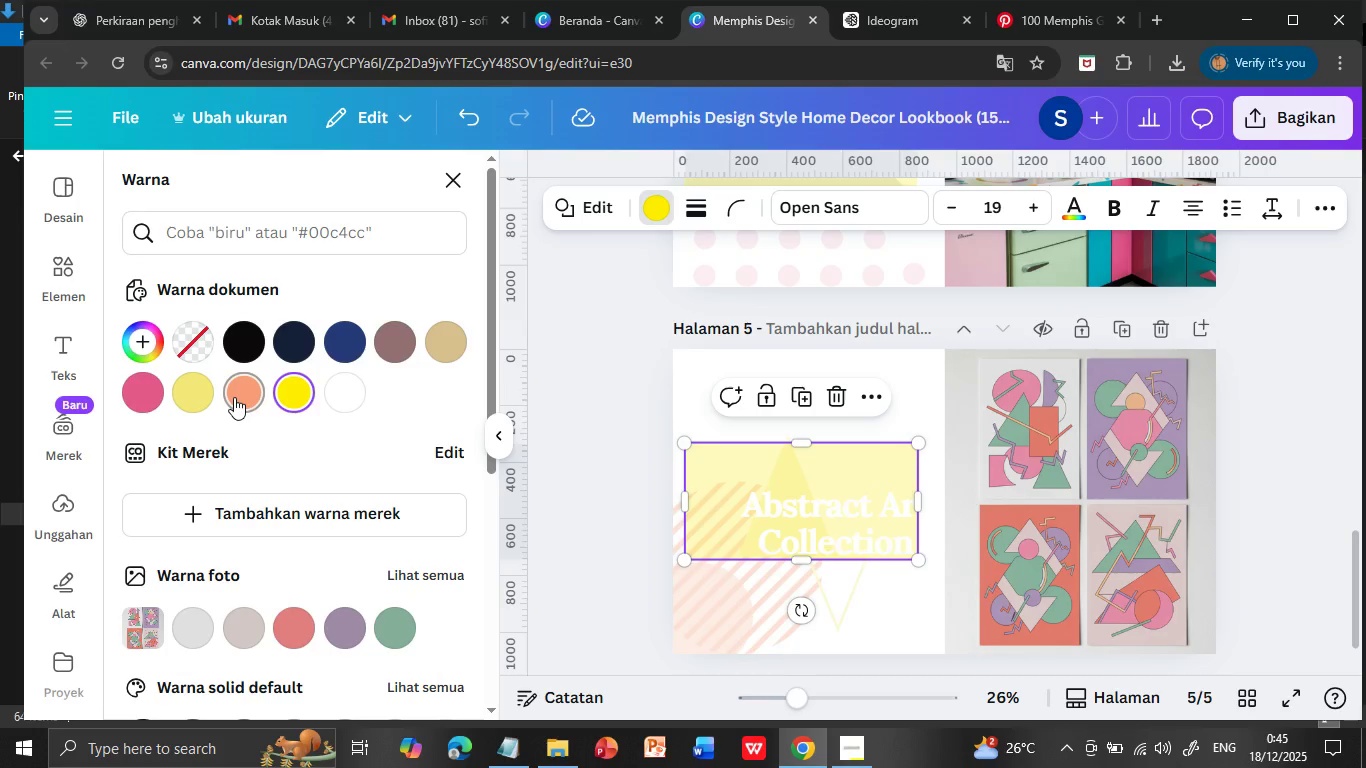 
left_click([197, 488])
 